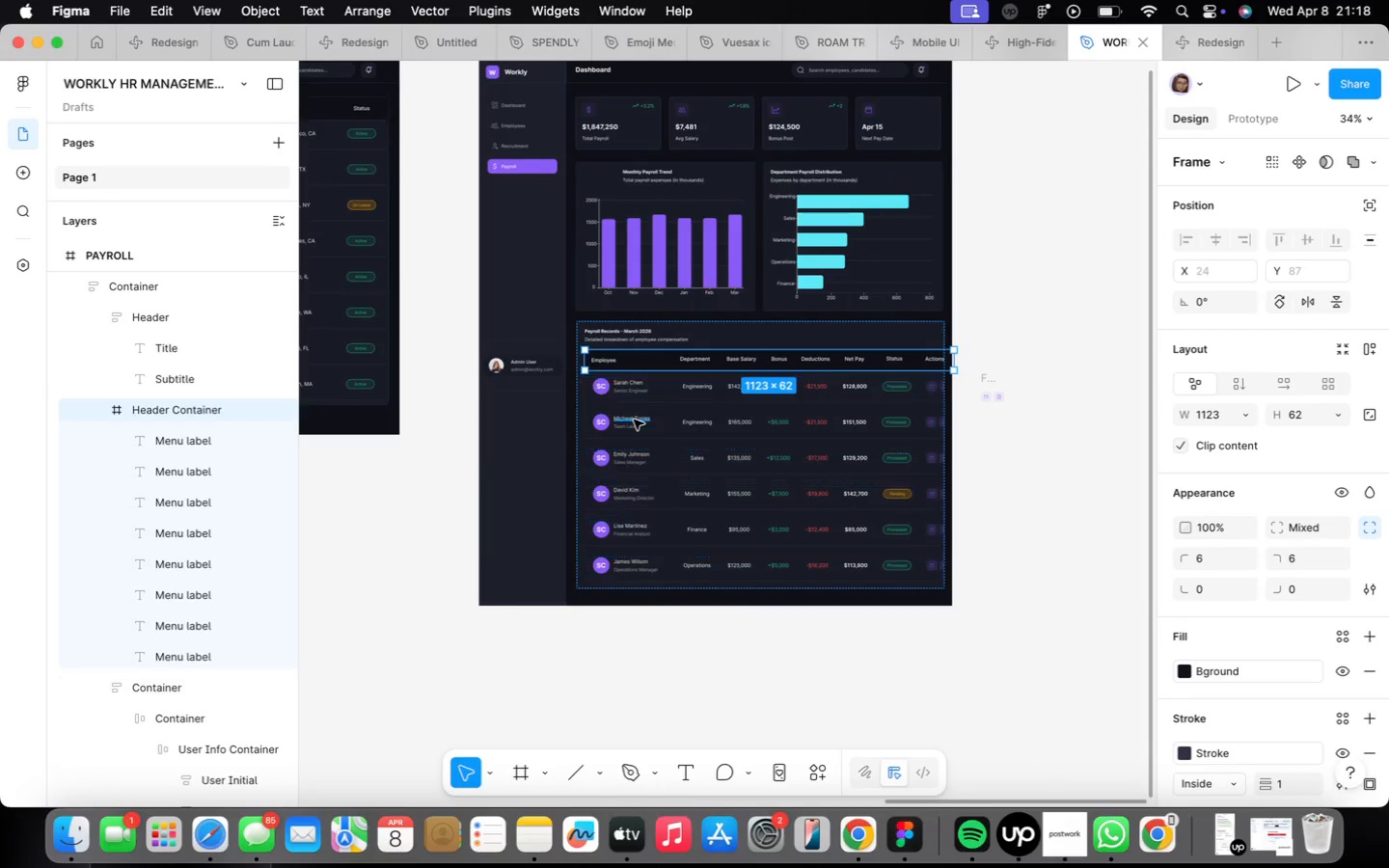 
key(Meta+CommandLeft)
 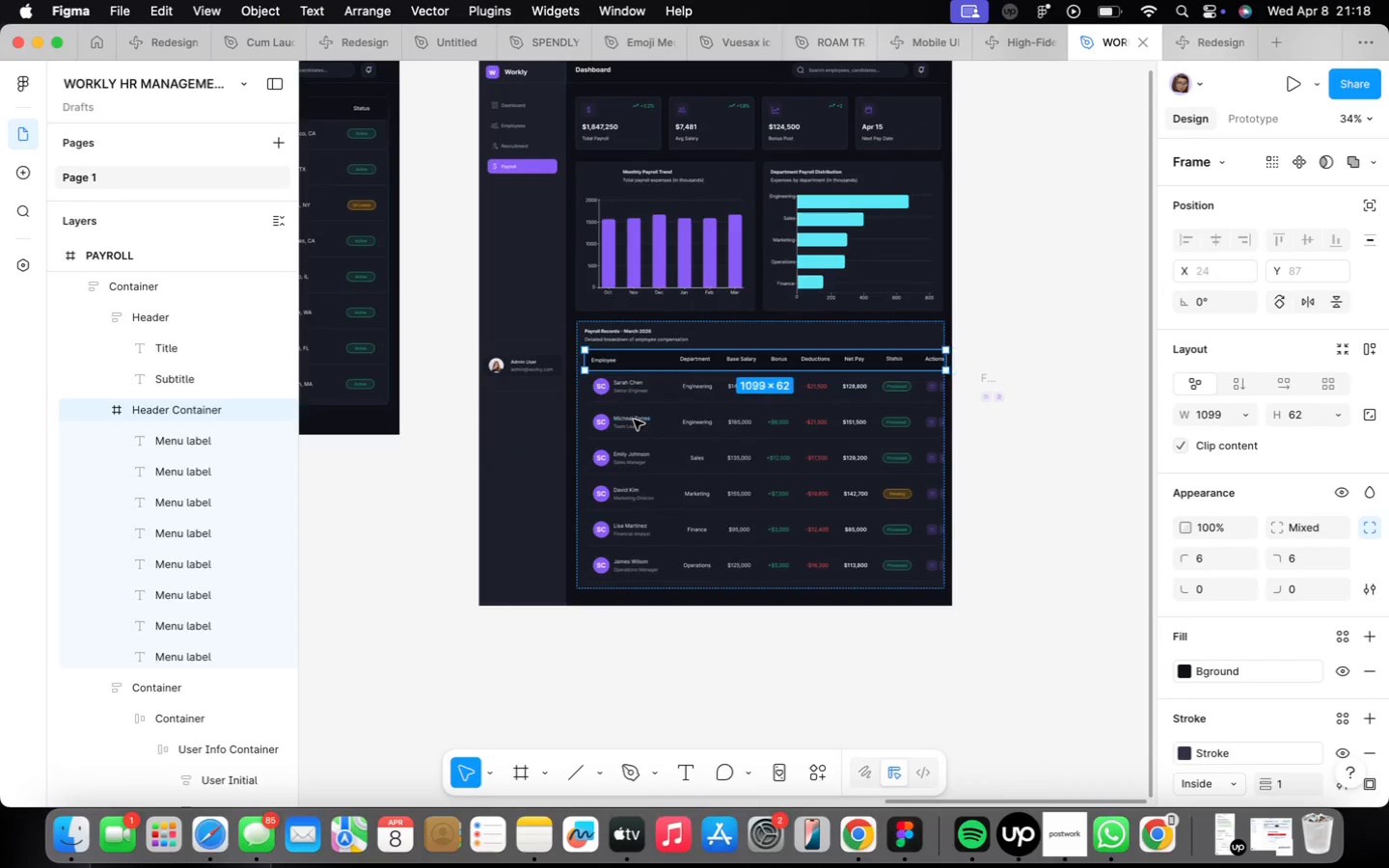 
key(Meta+Z)
 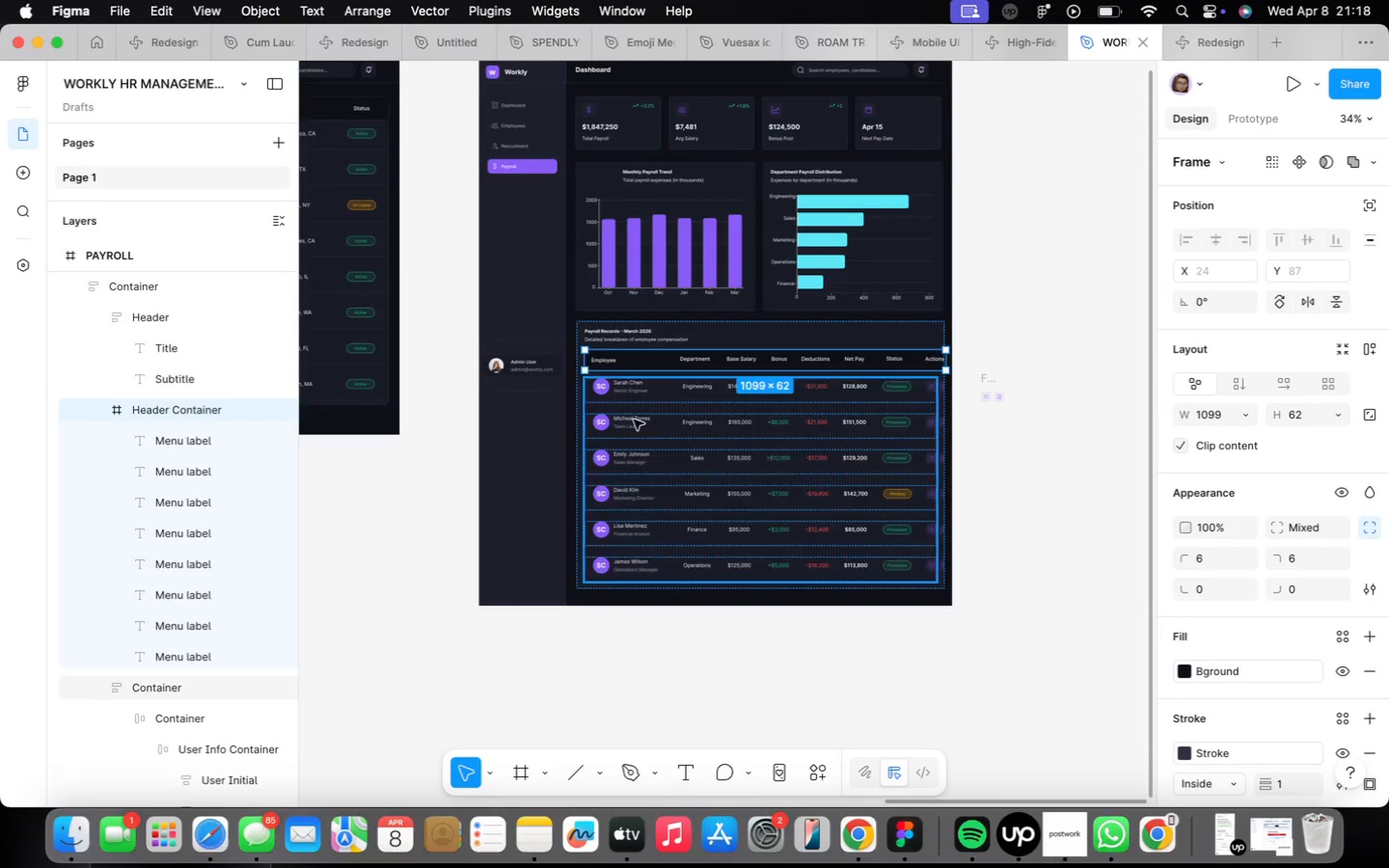 
key(Meta+CommandLeft)
 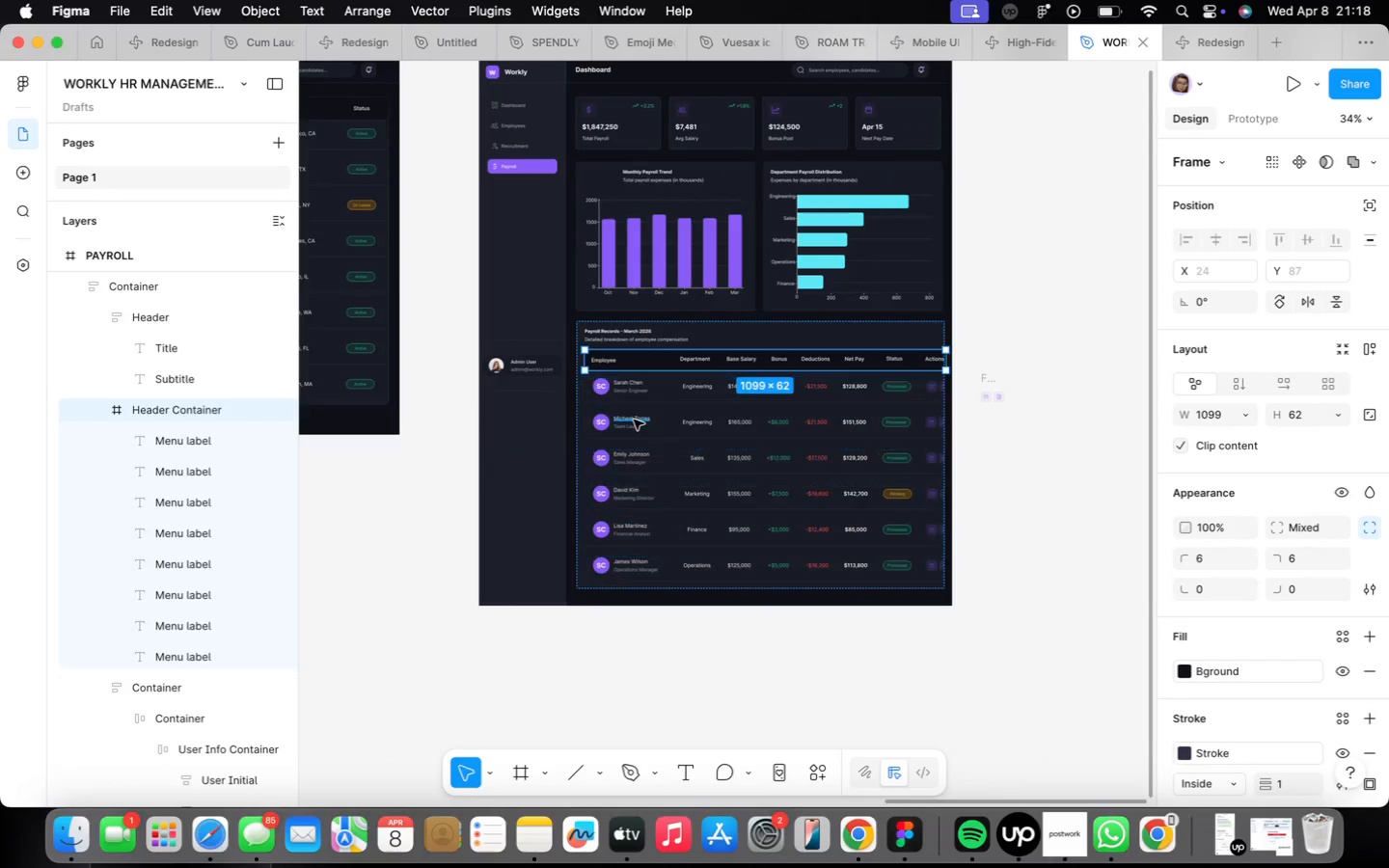 
key(Meta+Z)
 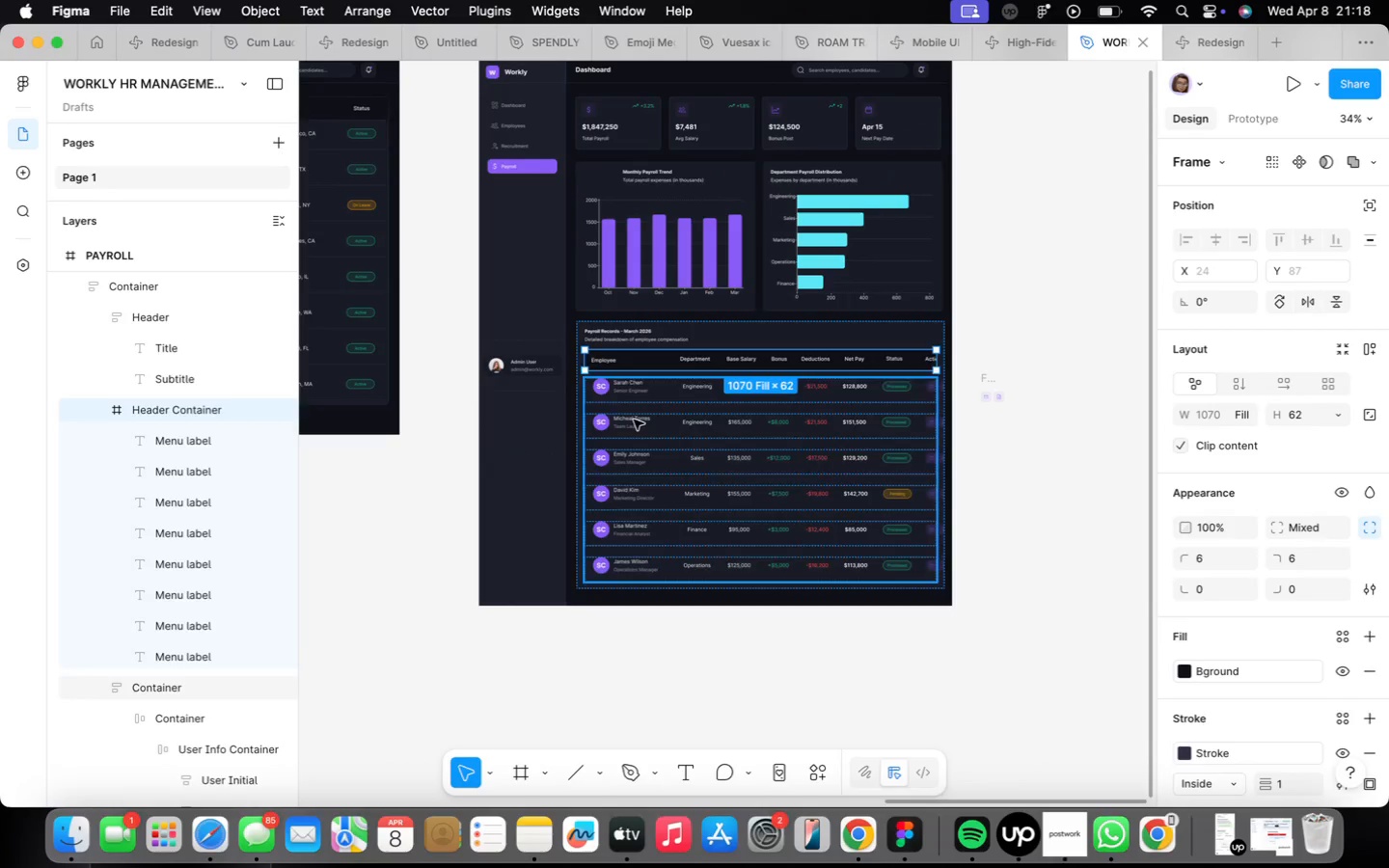 
key(Meta+CommandLeft)
 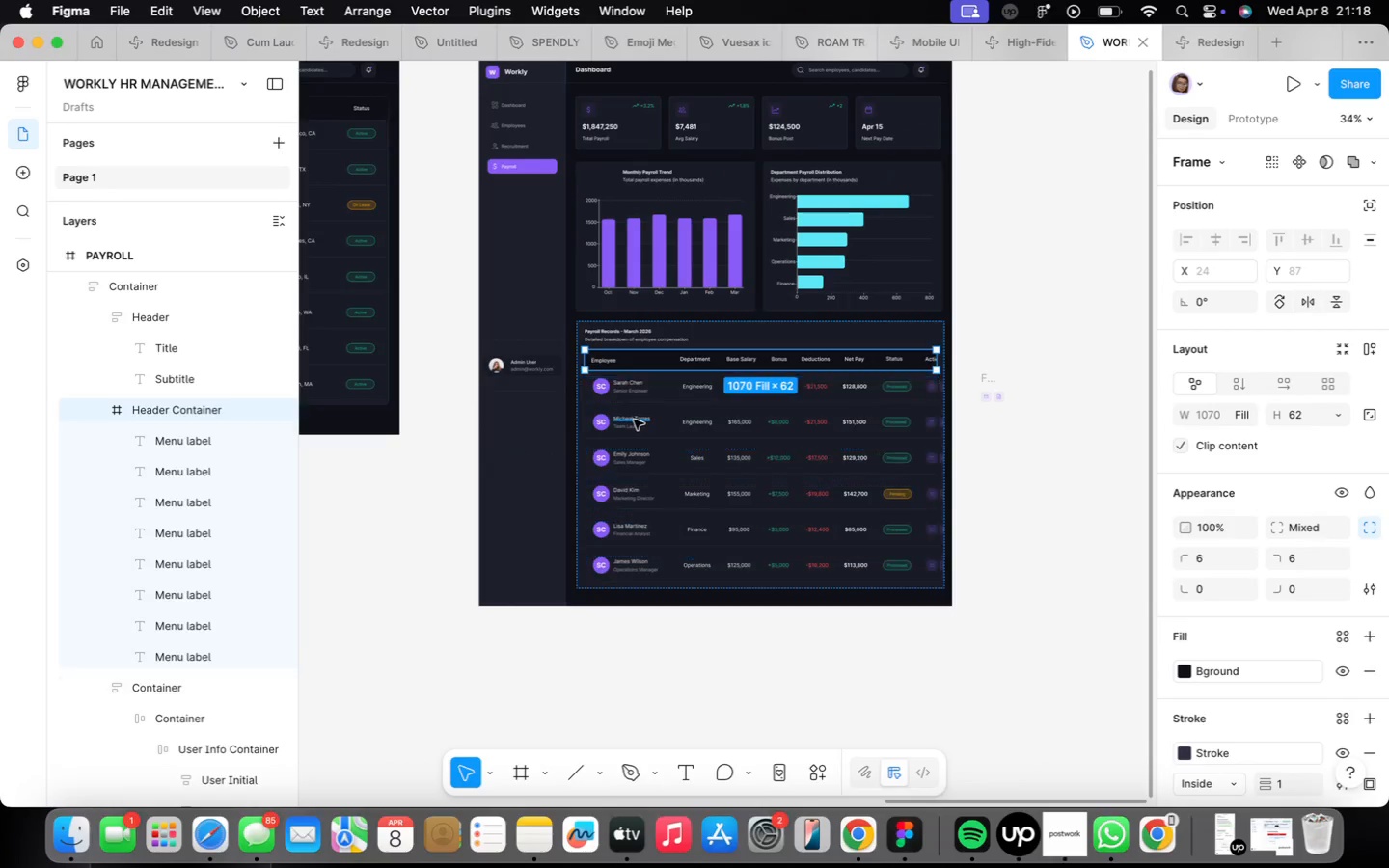 
key(Meta+Z)
 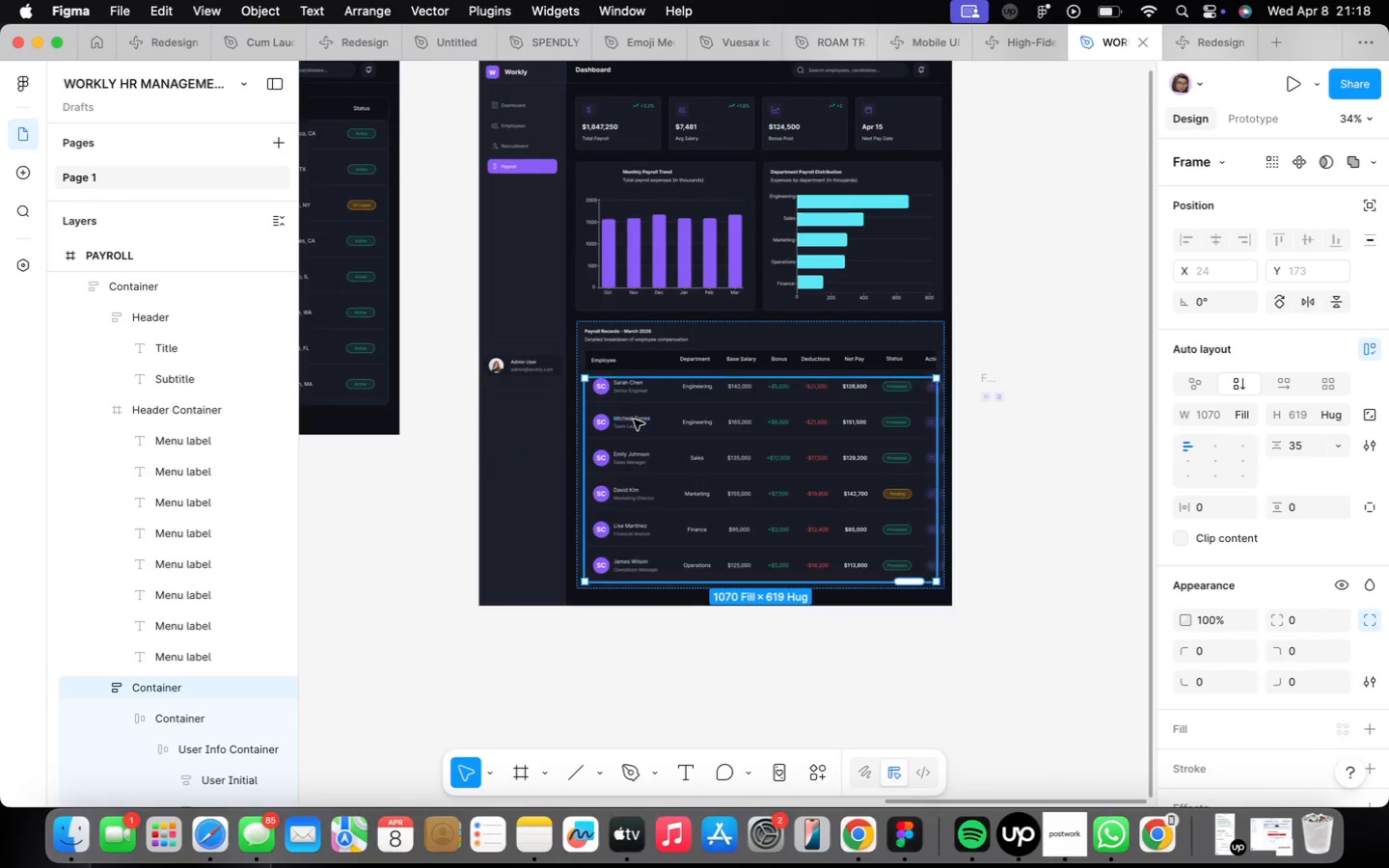 
key(Meta+CommandLeft)
 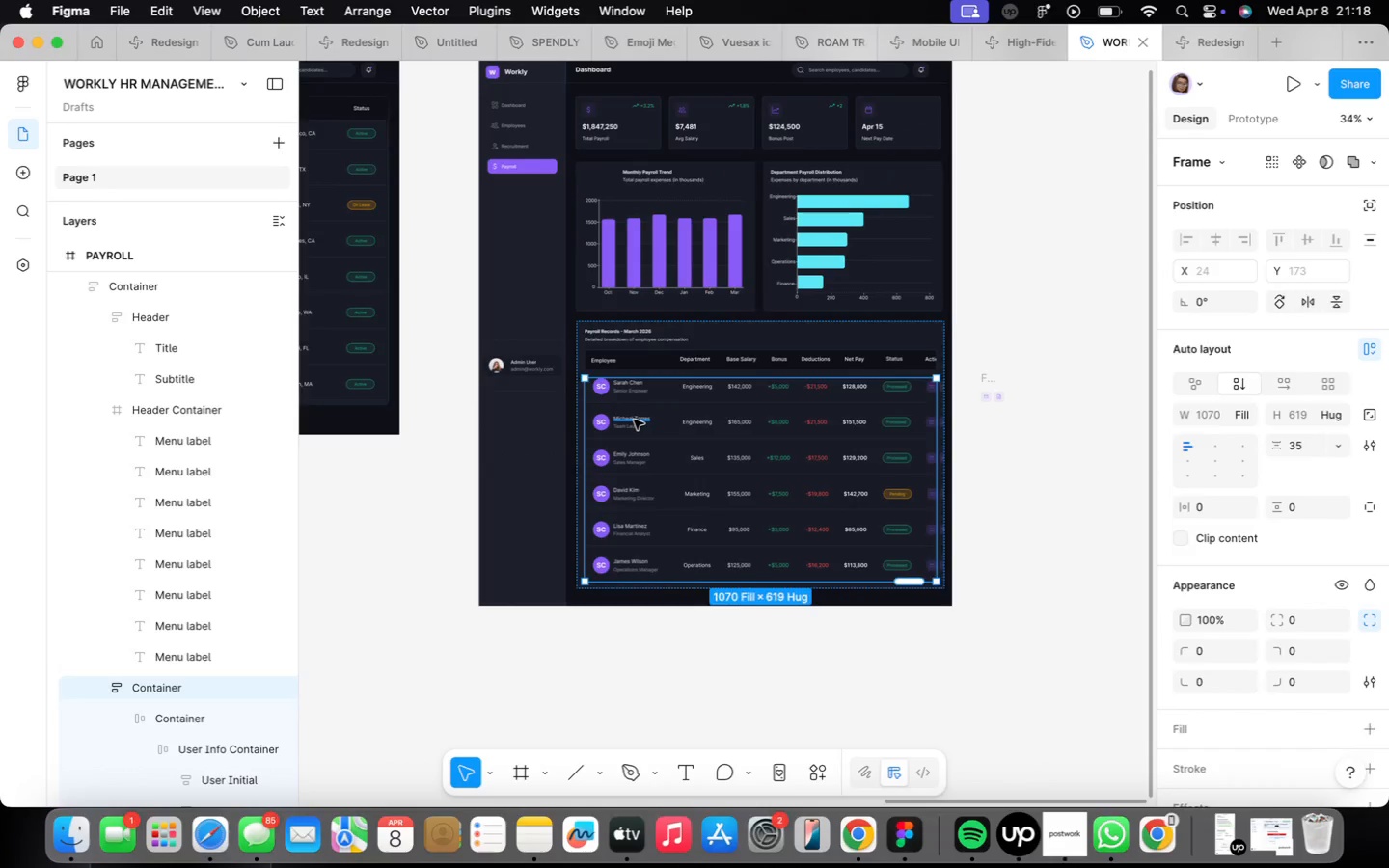 
key(Meta+Z)
 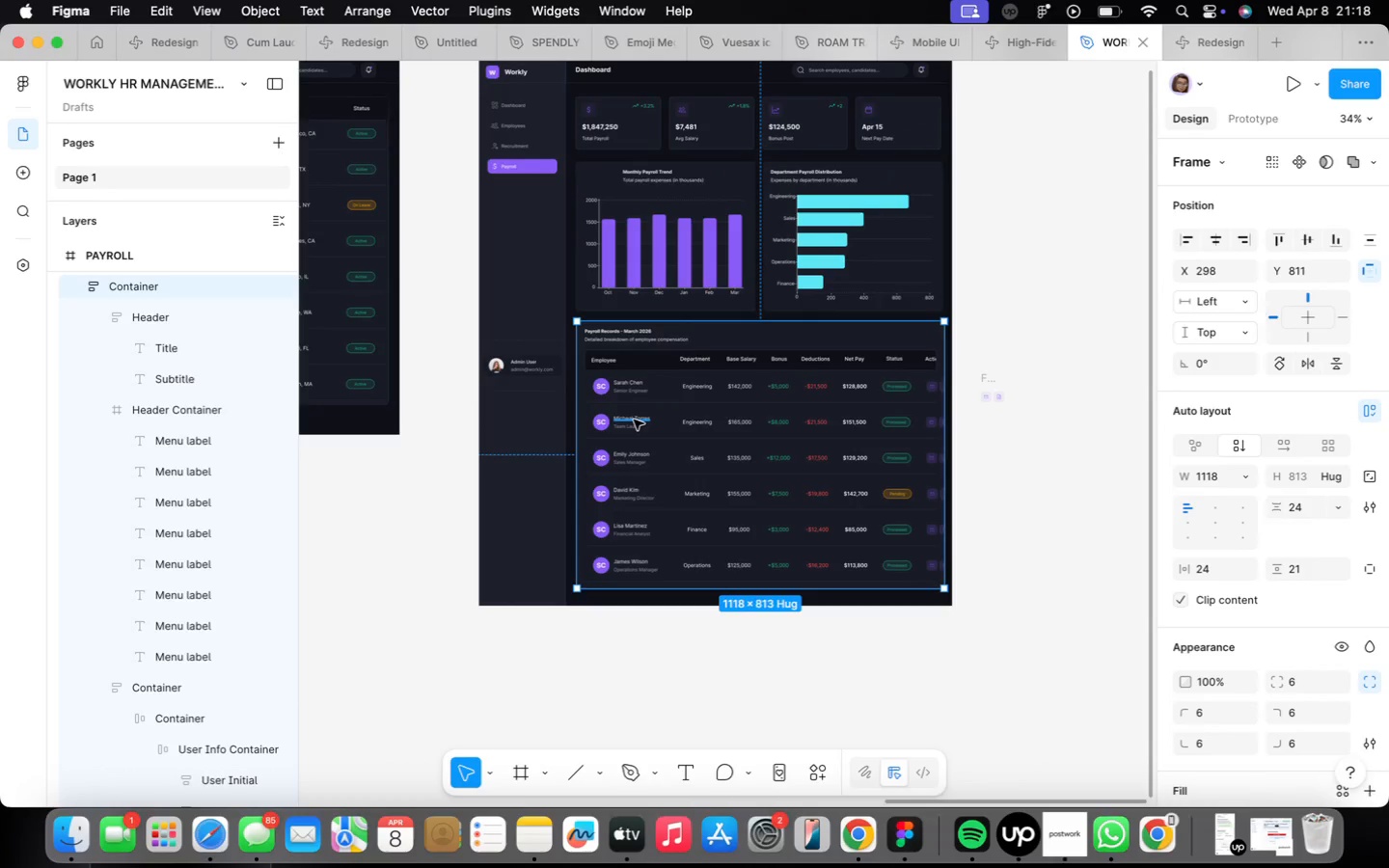 
key(Meta+CommandLeft)
 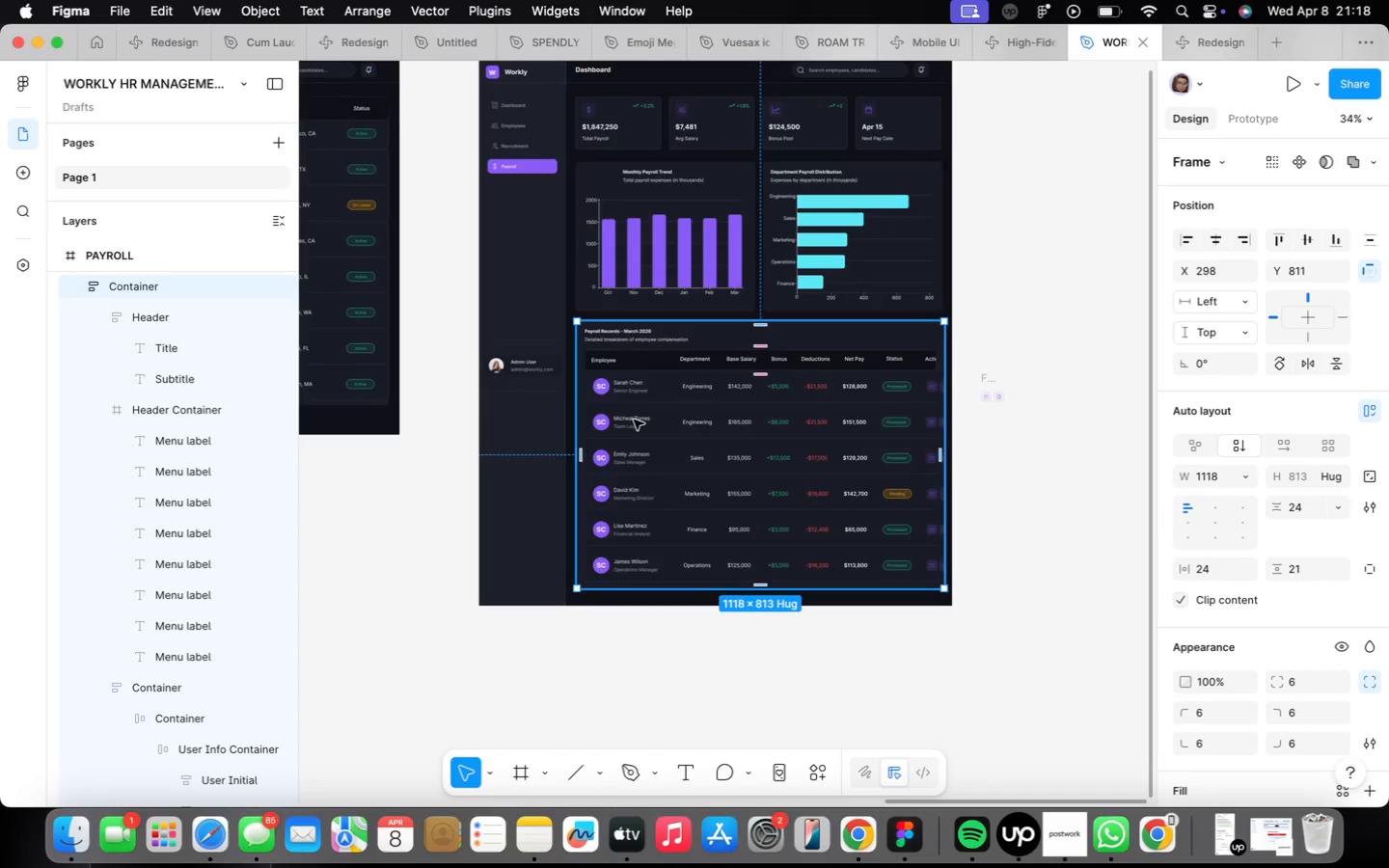 
key(Meta+CommandLeft)
 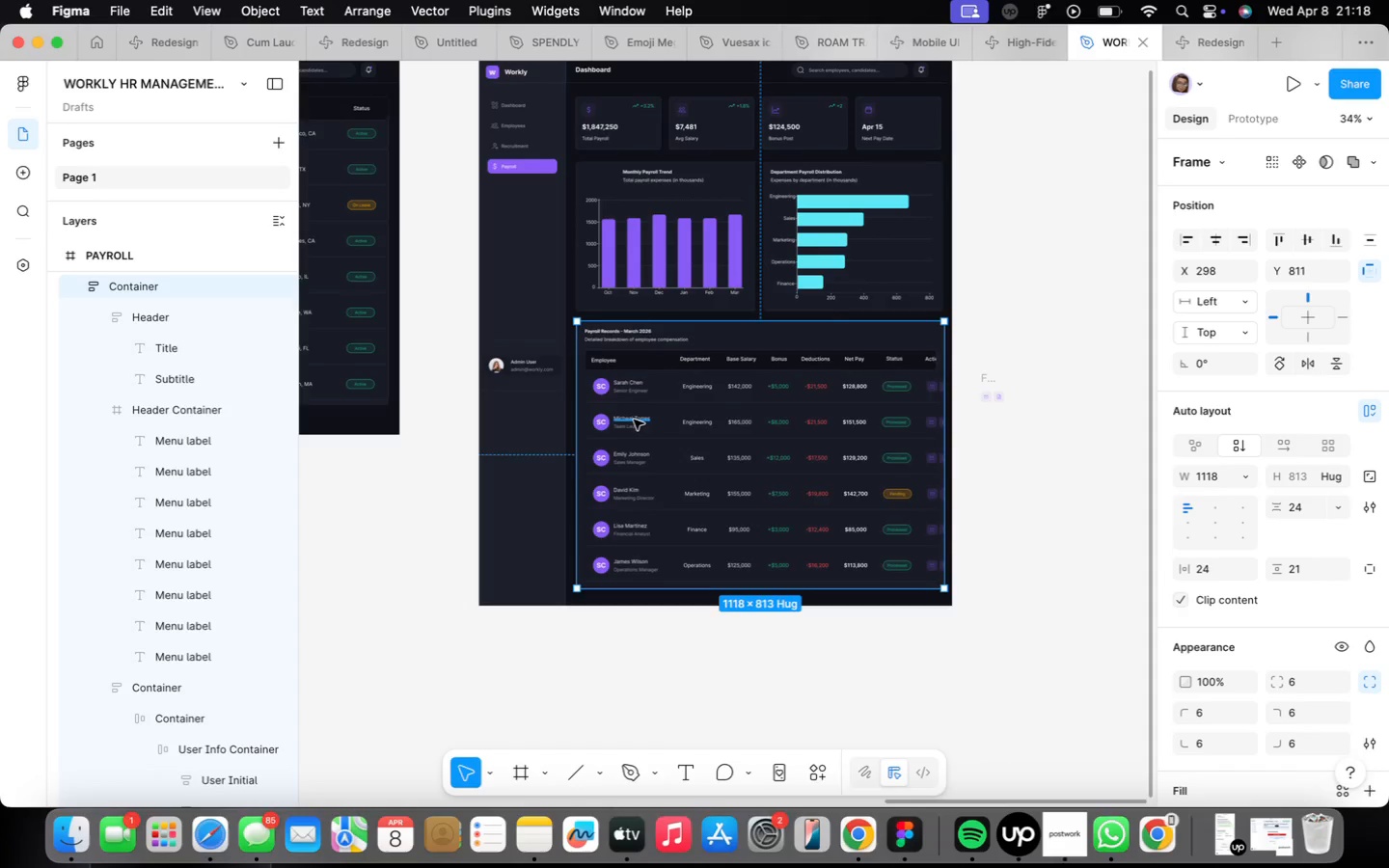 
key(Meta+Z)
 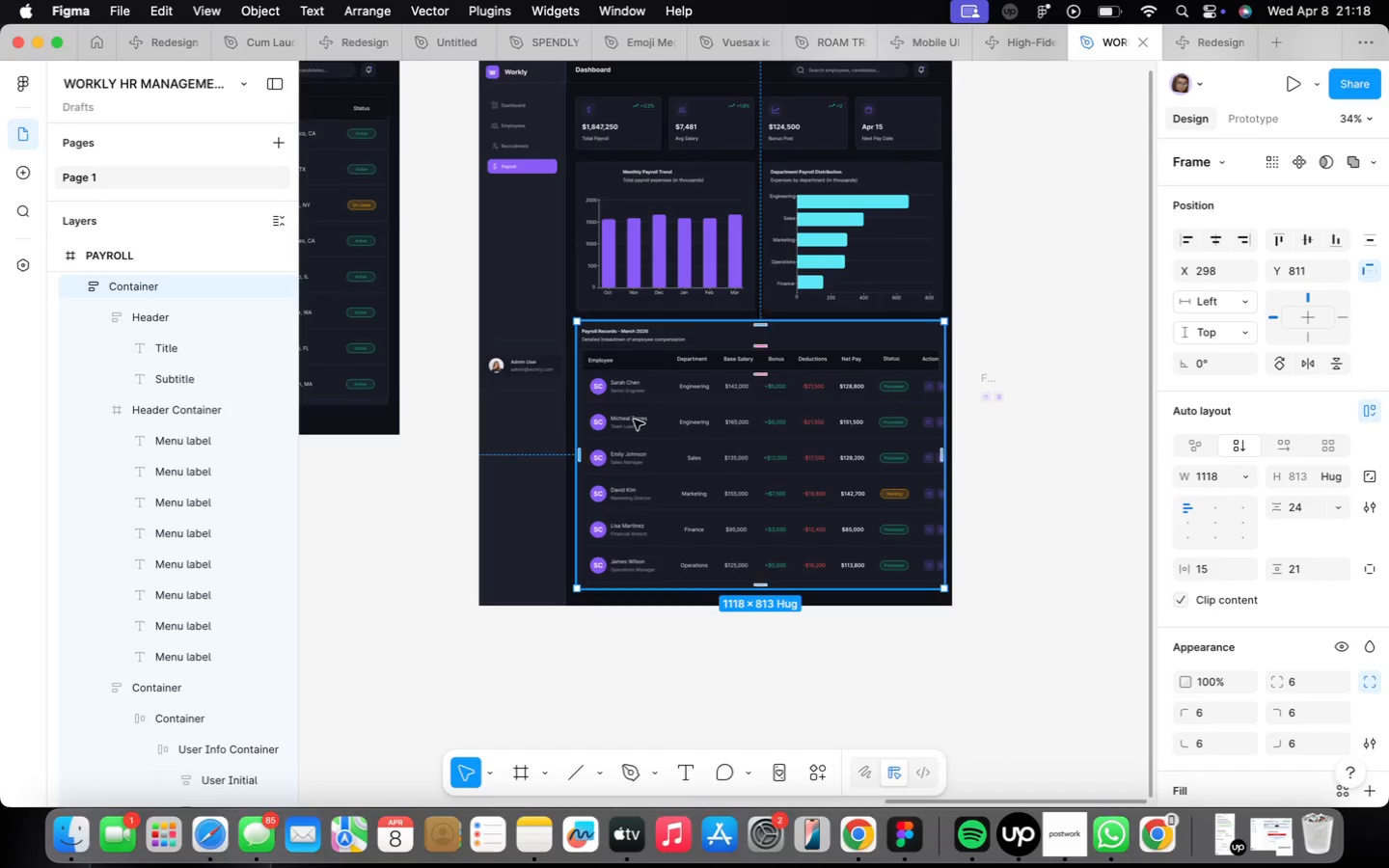 
key(Meta+Z)
 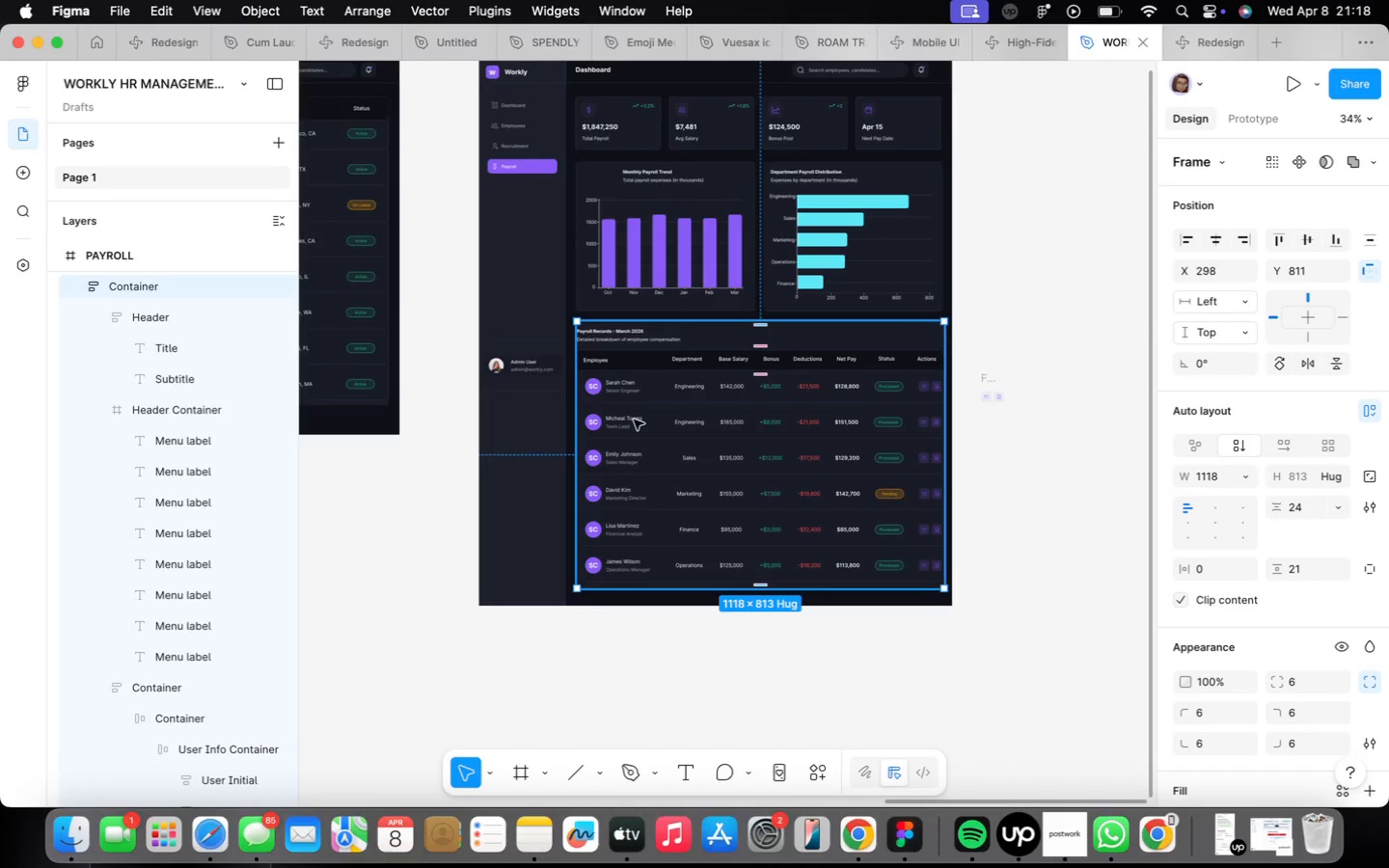 
scroll: coordinate [621, 366], scroll_direction: up, amount: 14.0
 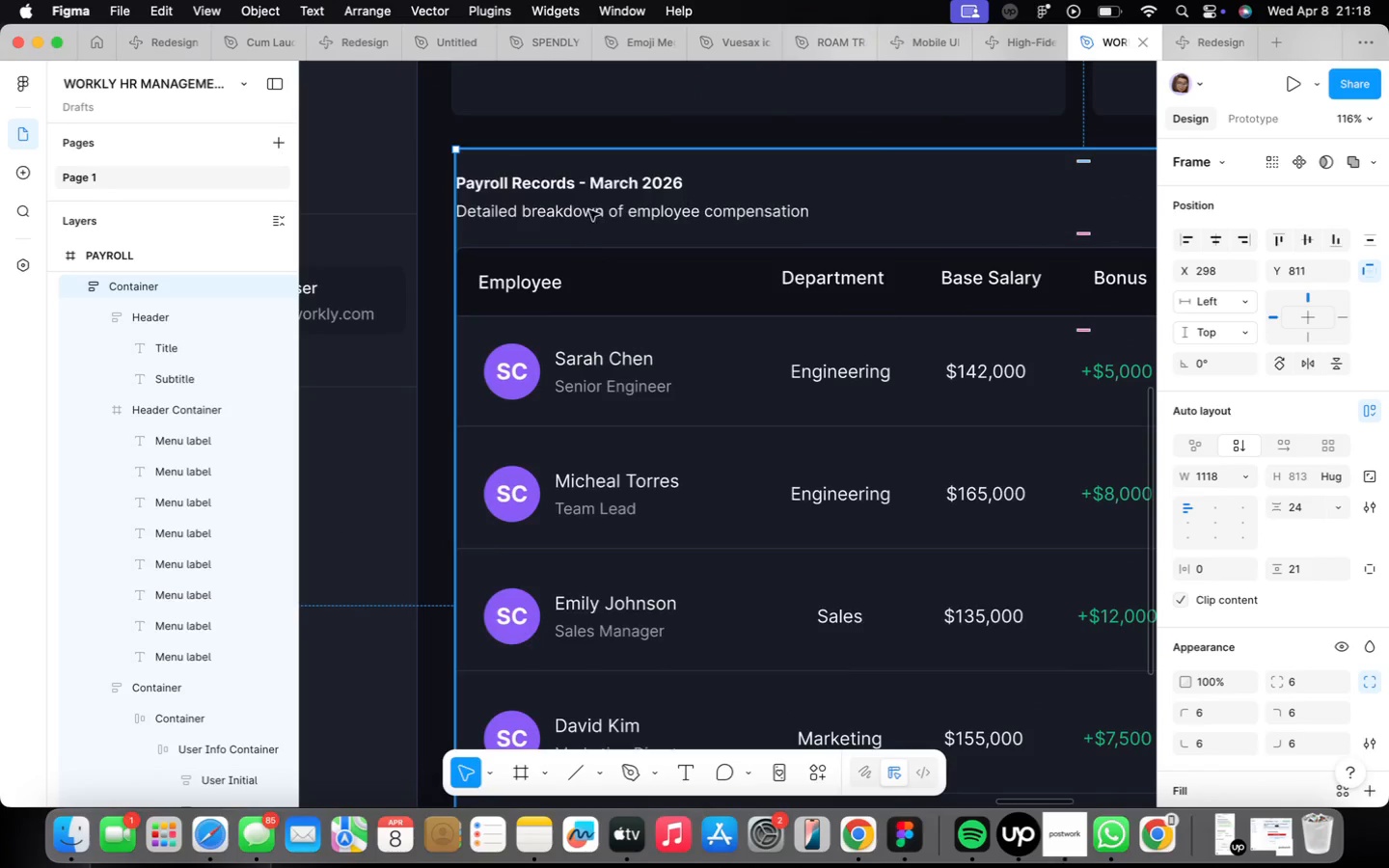 
left_click([590, 206])
 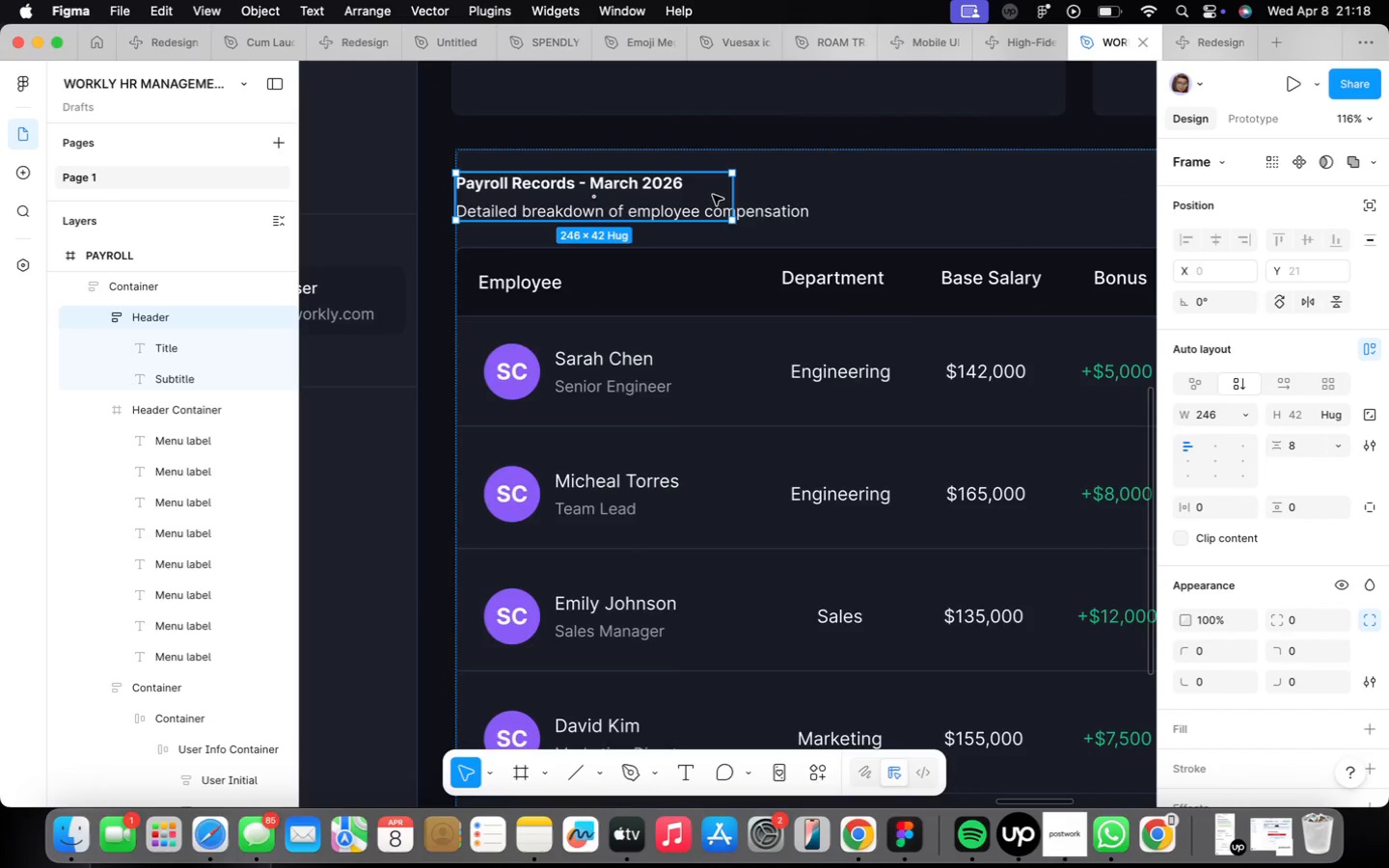 
left_click_drag(start_coordinate=[733, 198], to_coordinate=[814, 199])
 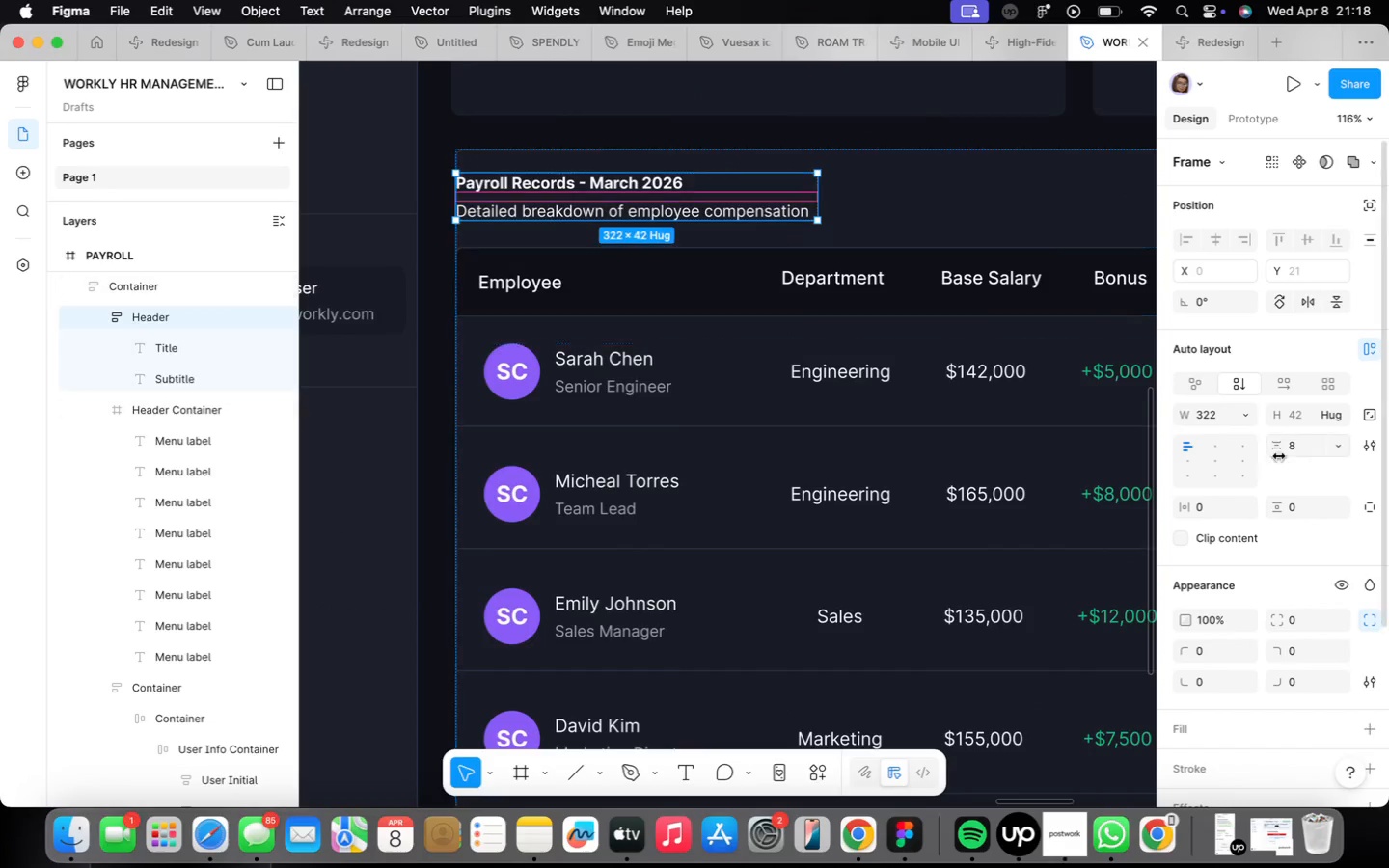 
mouse_move([1205, 469])
 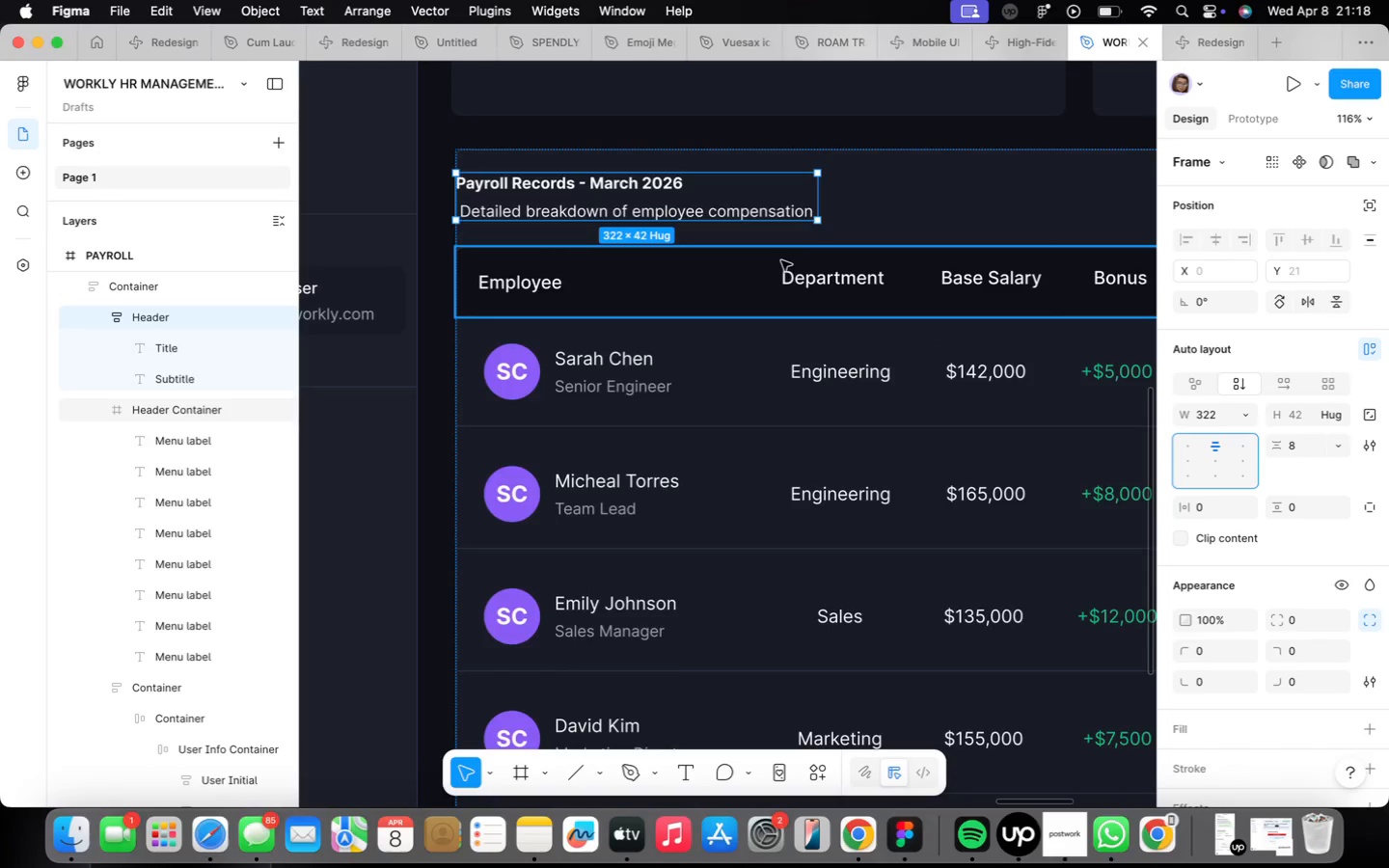 
double_click([779, 238])
 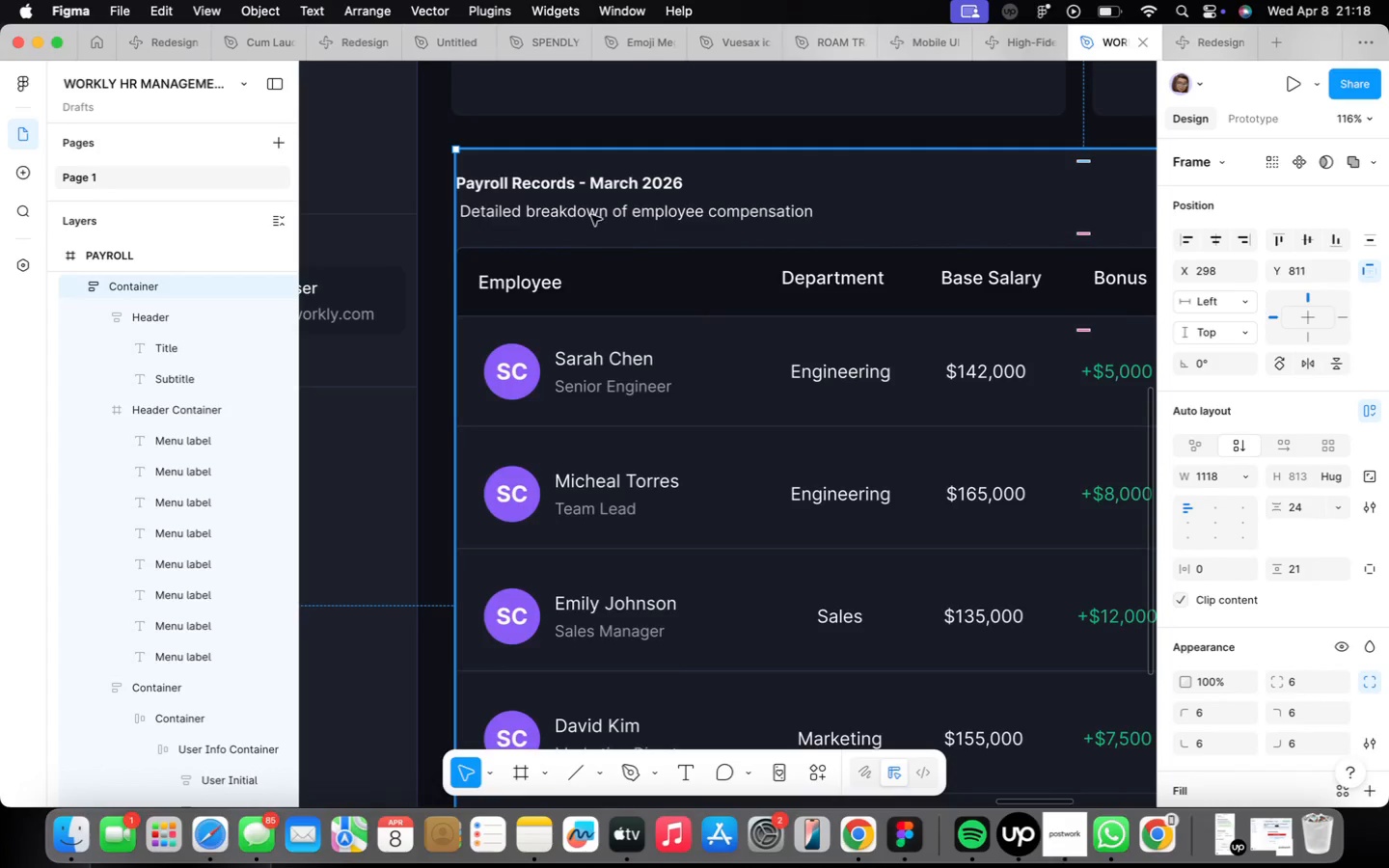 
double_click([589, 210])
 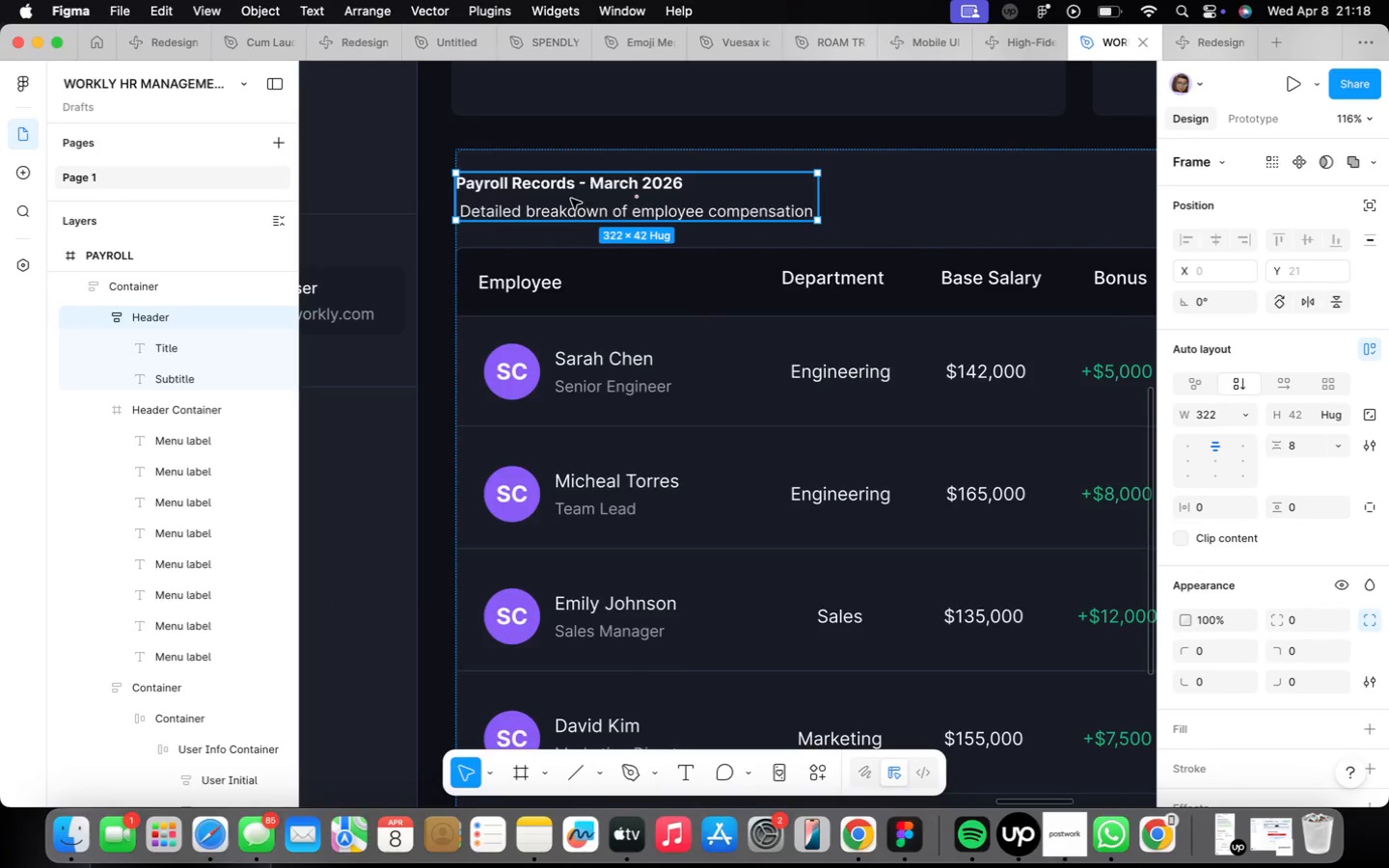 
left_click_drag(start_coordinate=[571, 198], to_coordinate=[607, 193])
 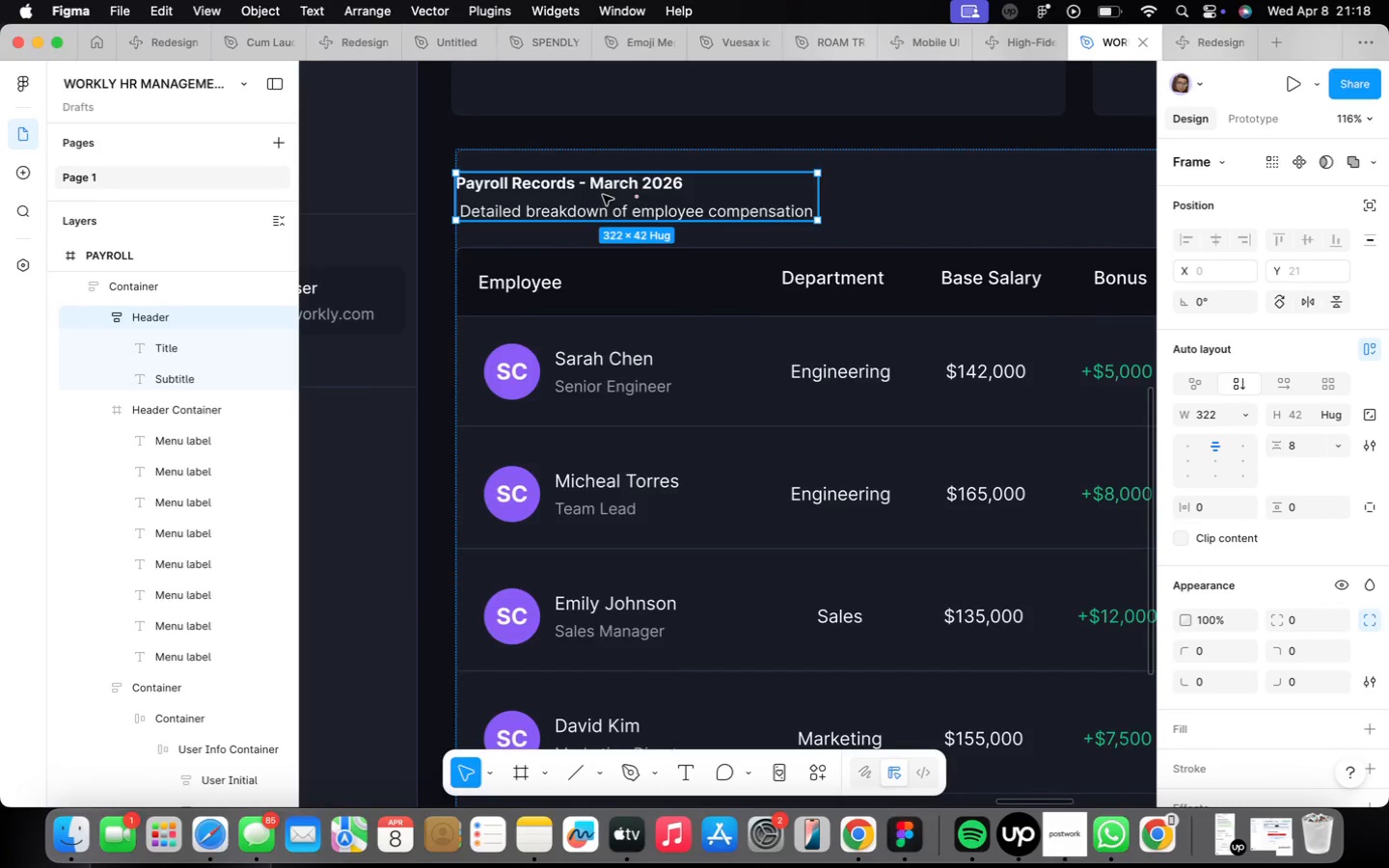 
key(Shift+ShiftLeft)
 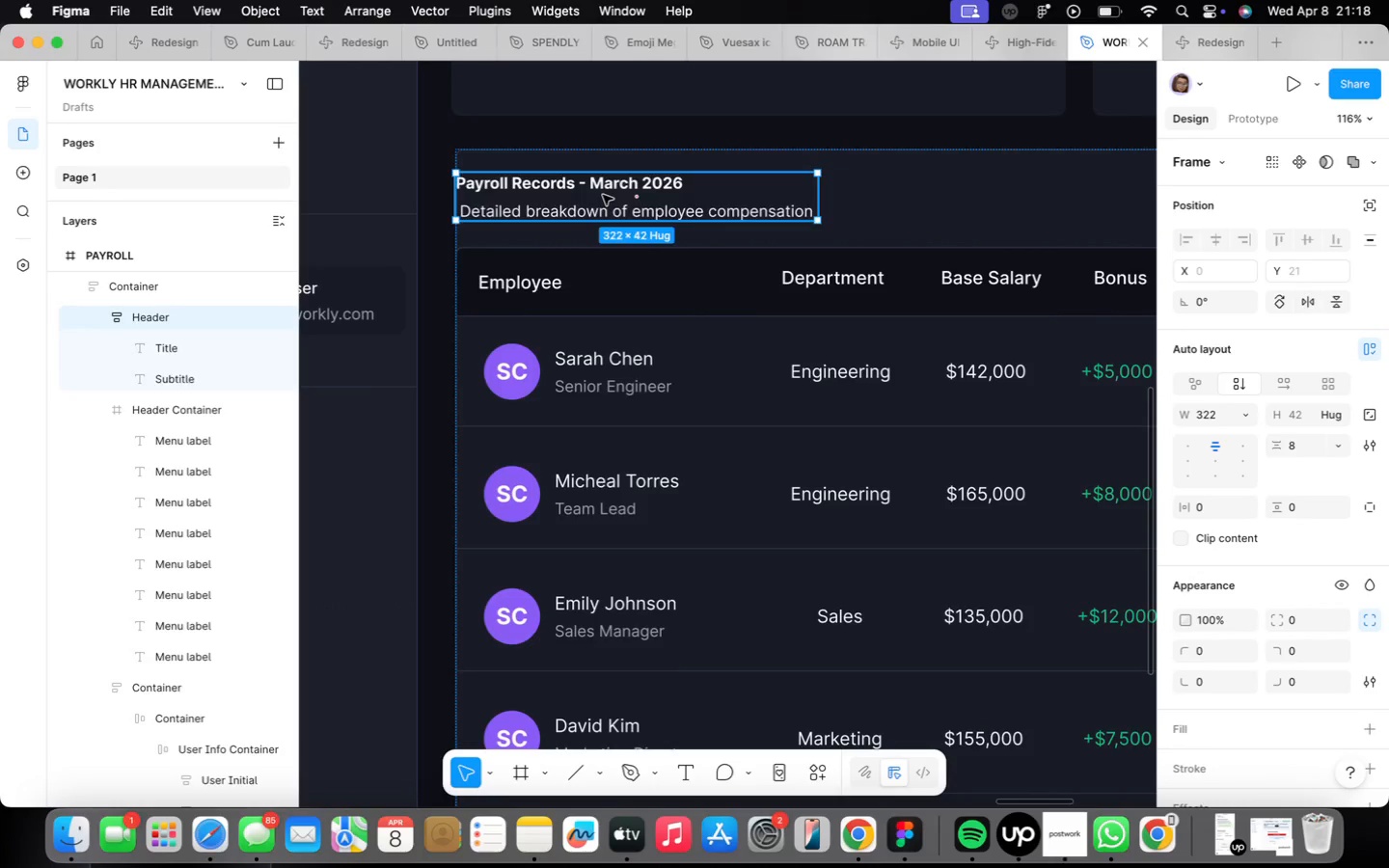 
key(Shift+A)
 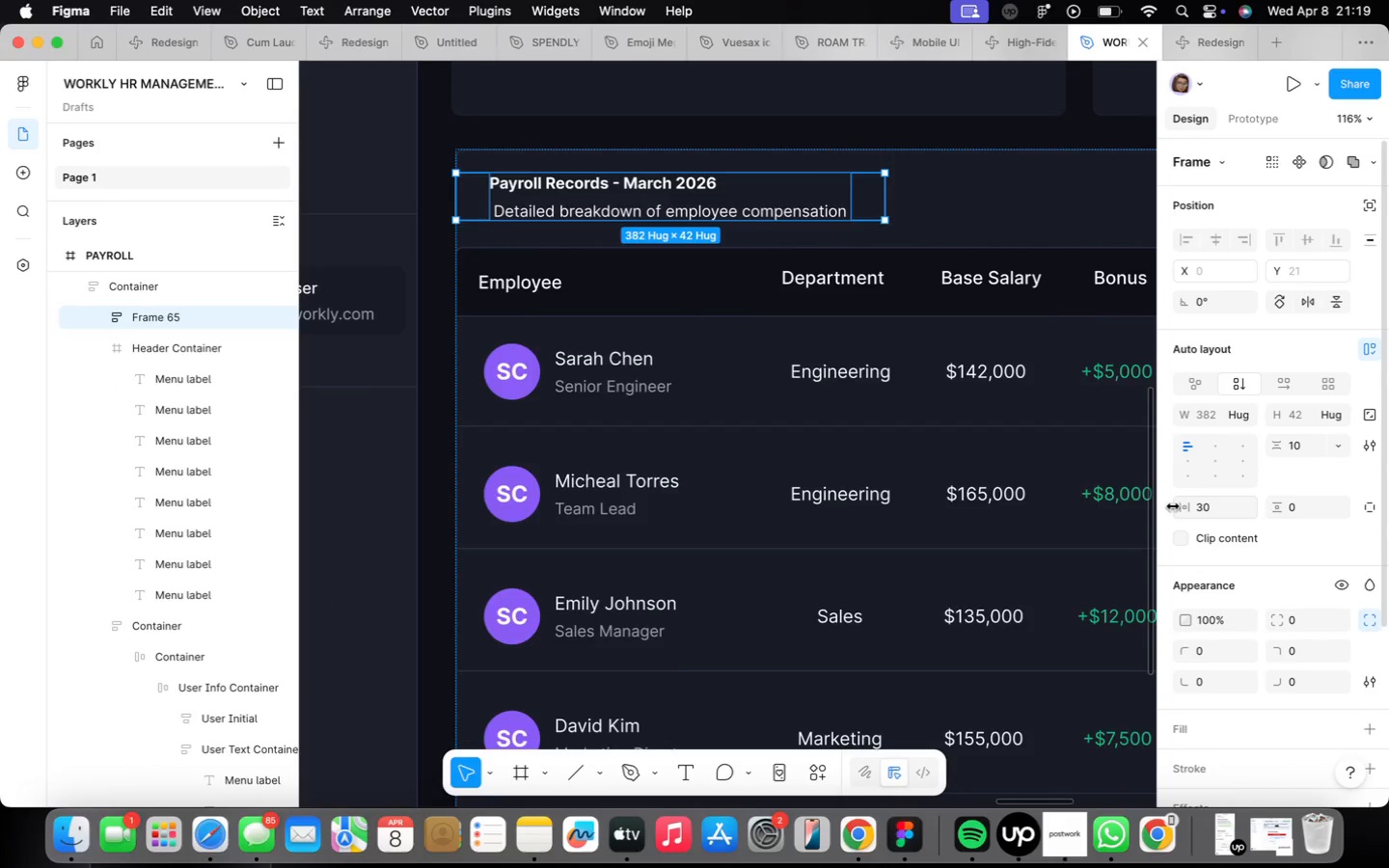 
scroll: coordinate [653, 440], scroll_direction: down, amount: 8.0
 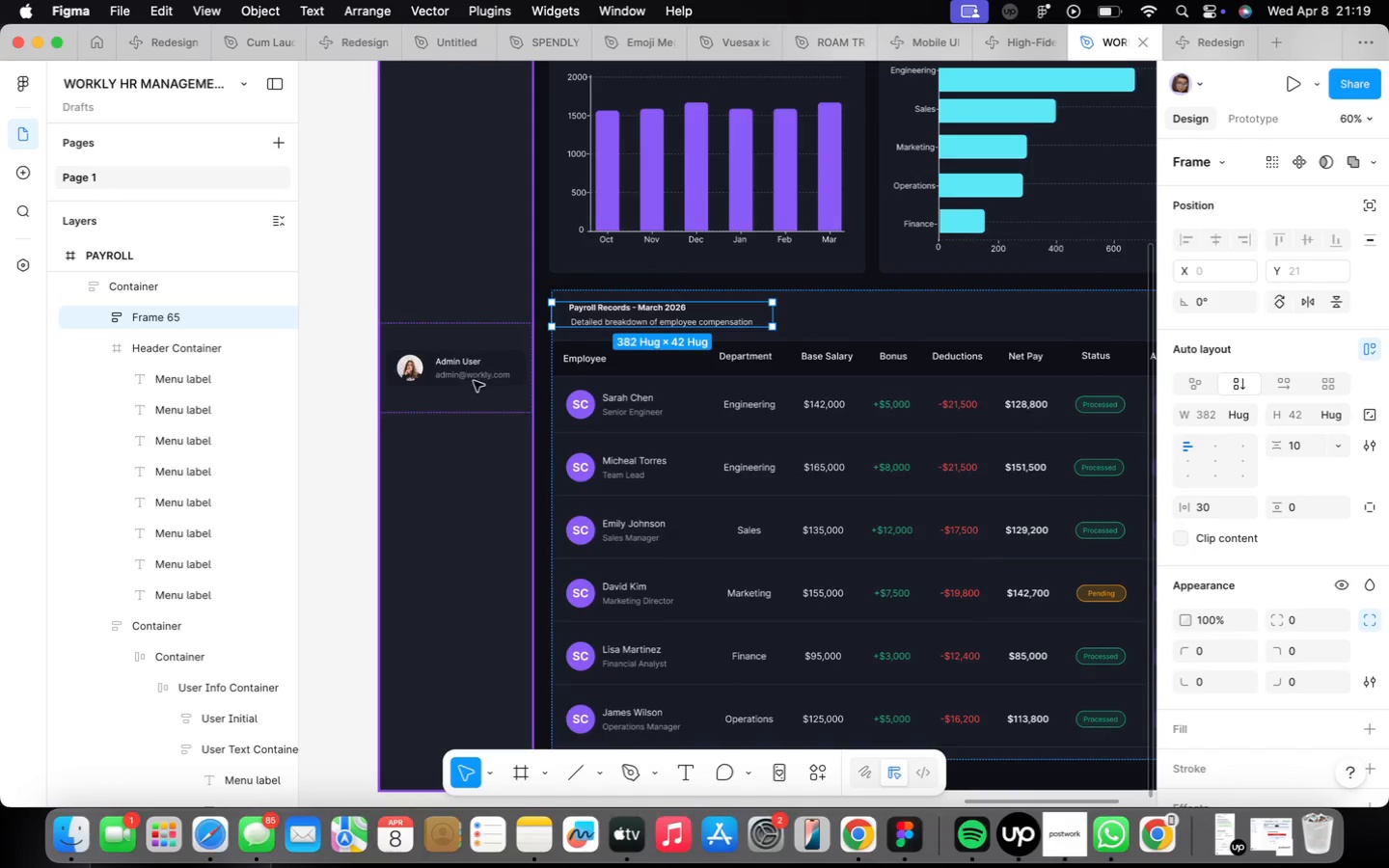 
left_click([484, 448])
 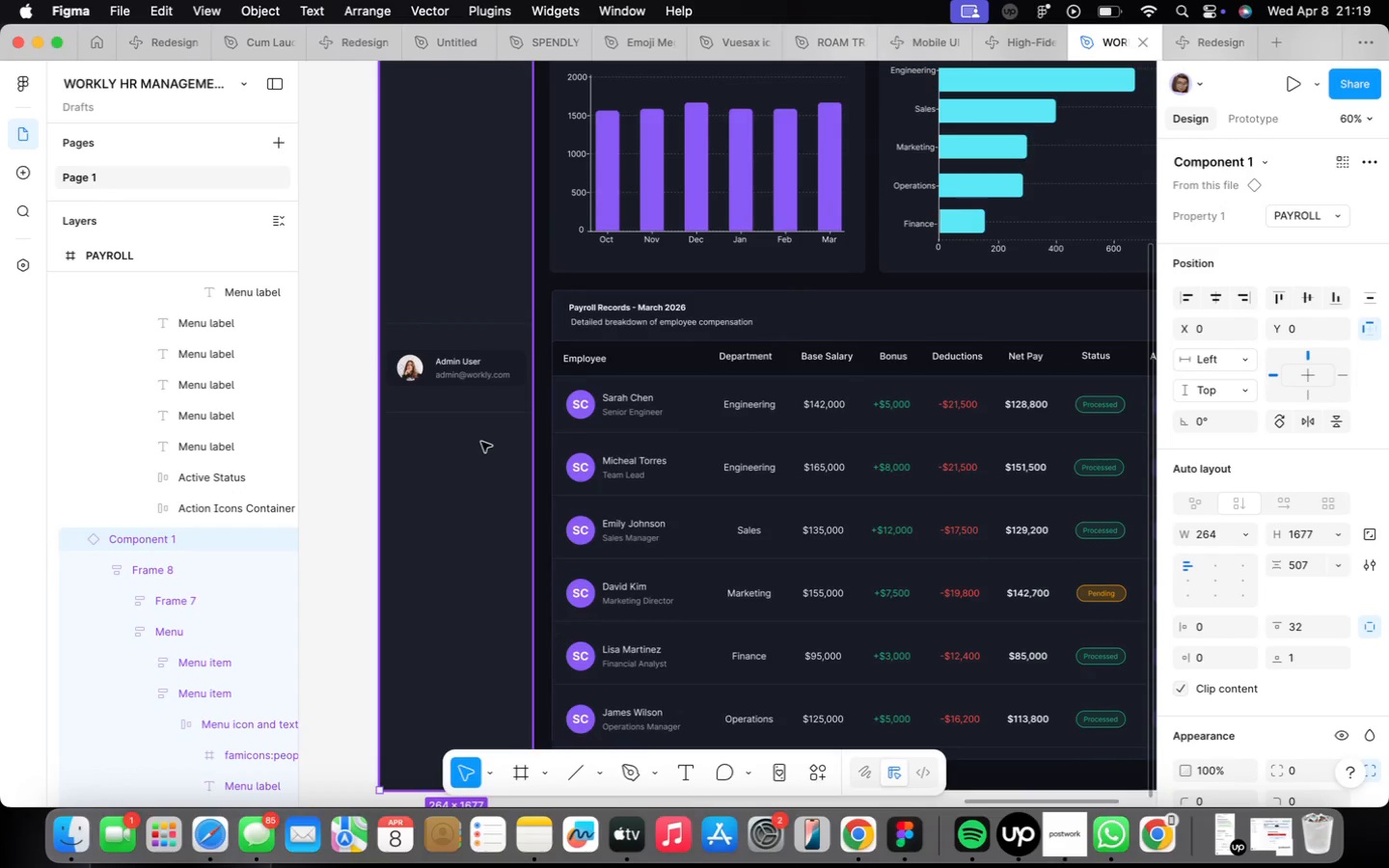 
scroll: coordinate [480, 440], scroll_direction: down, amount: 18.0
 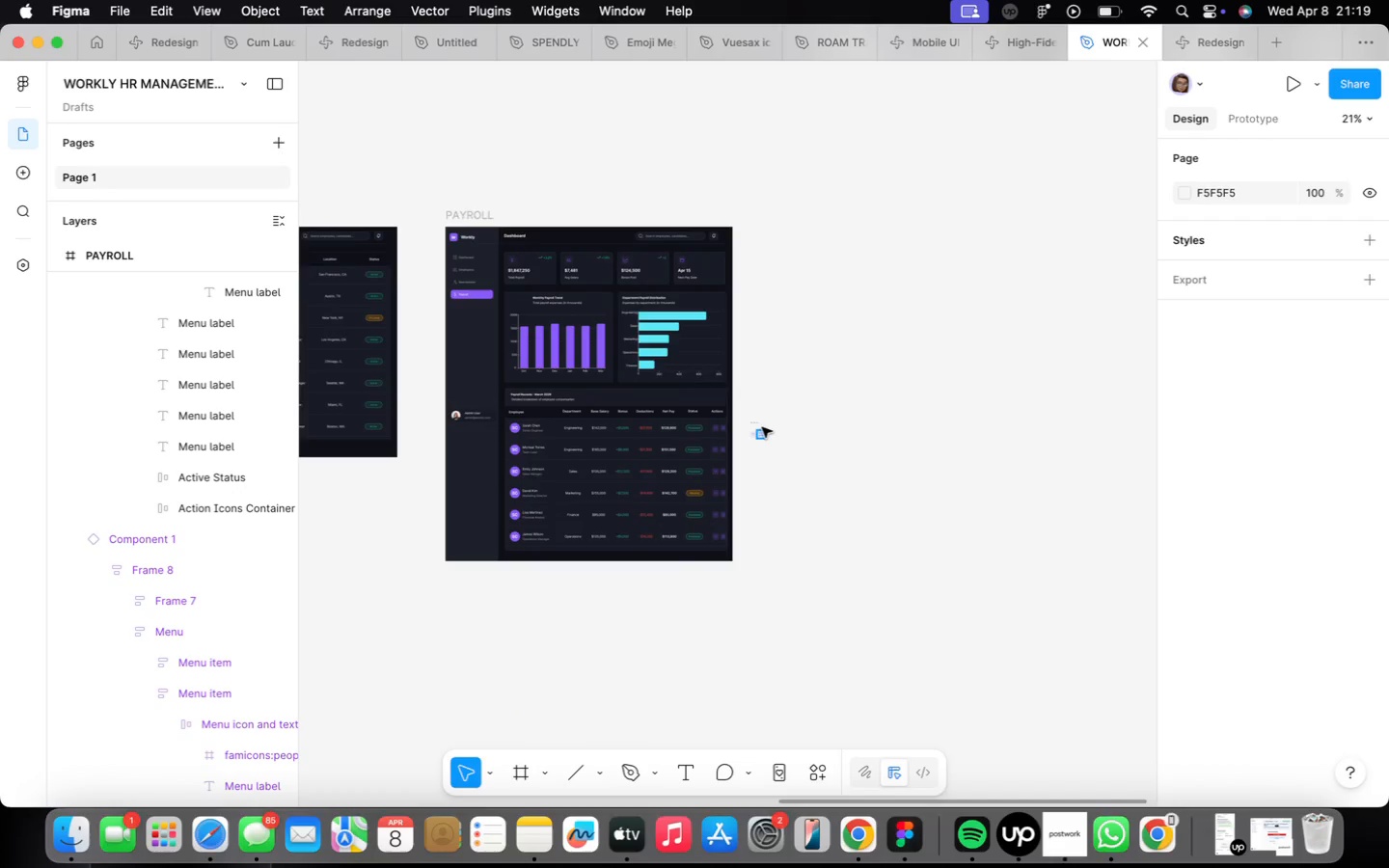 
left_click_drag(start_coordinate=[749, 406], to_coordinate=[777, 459])
 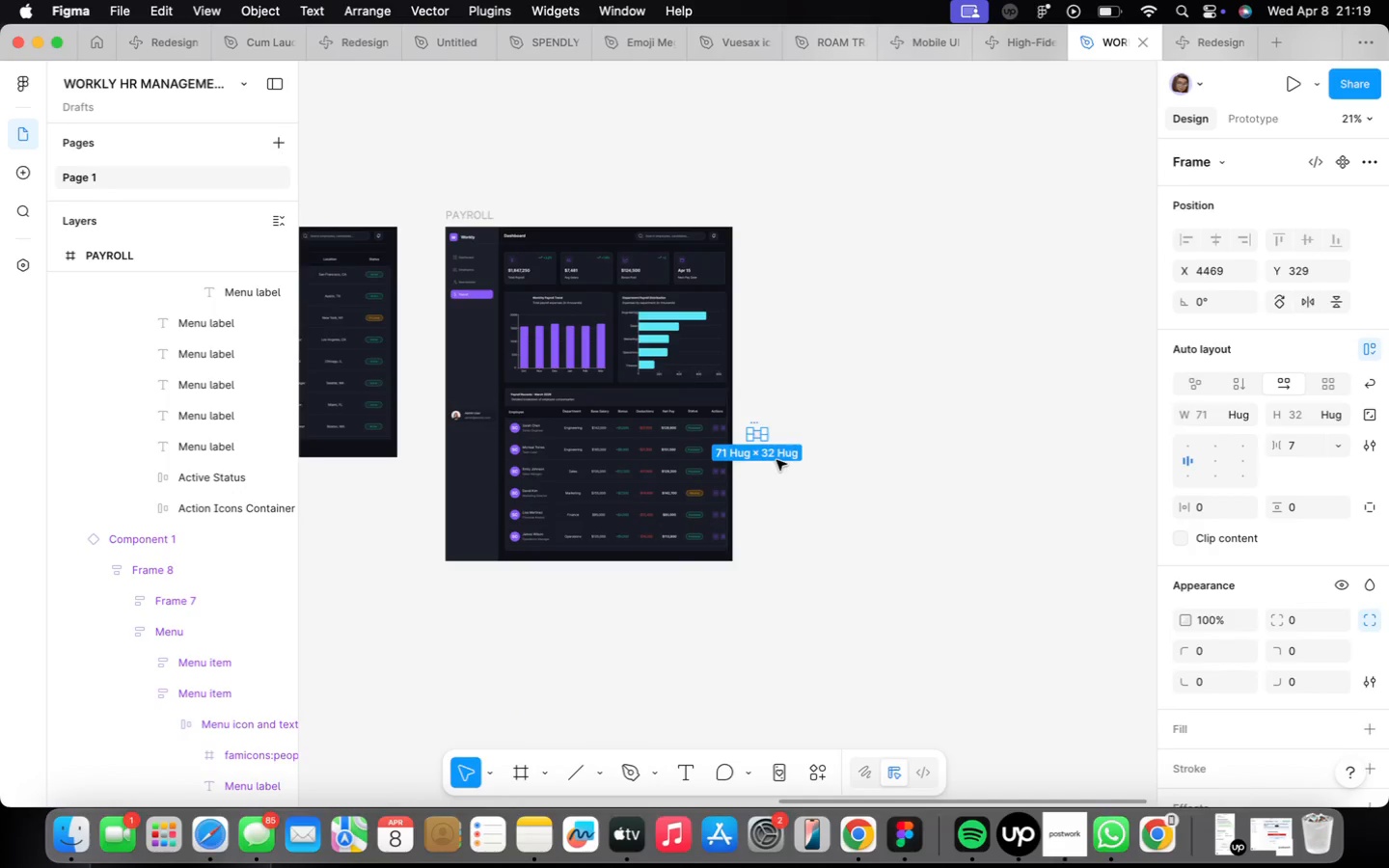 
key(Backspace)
 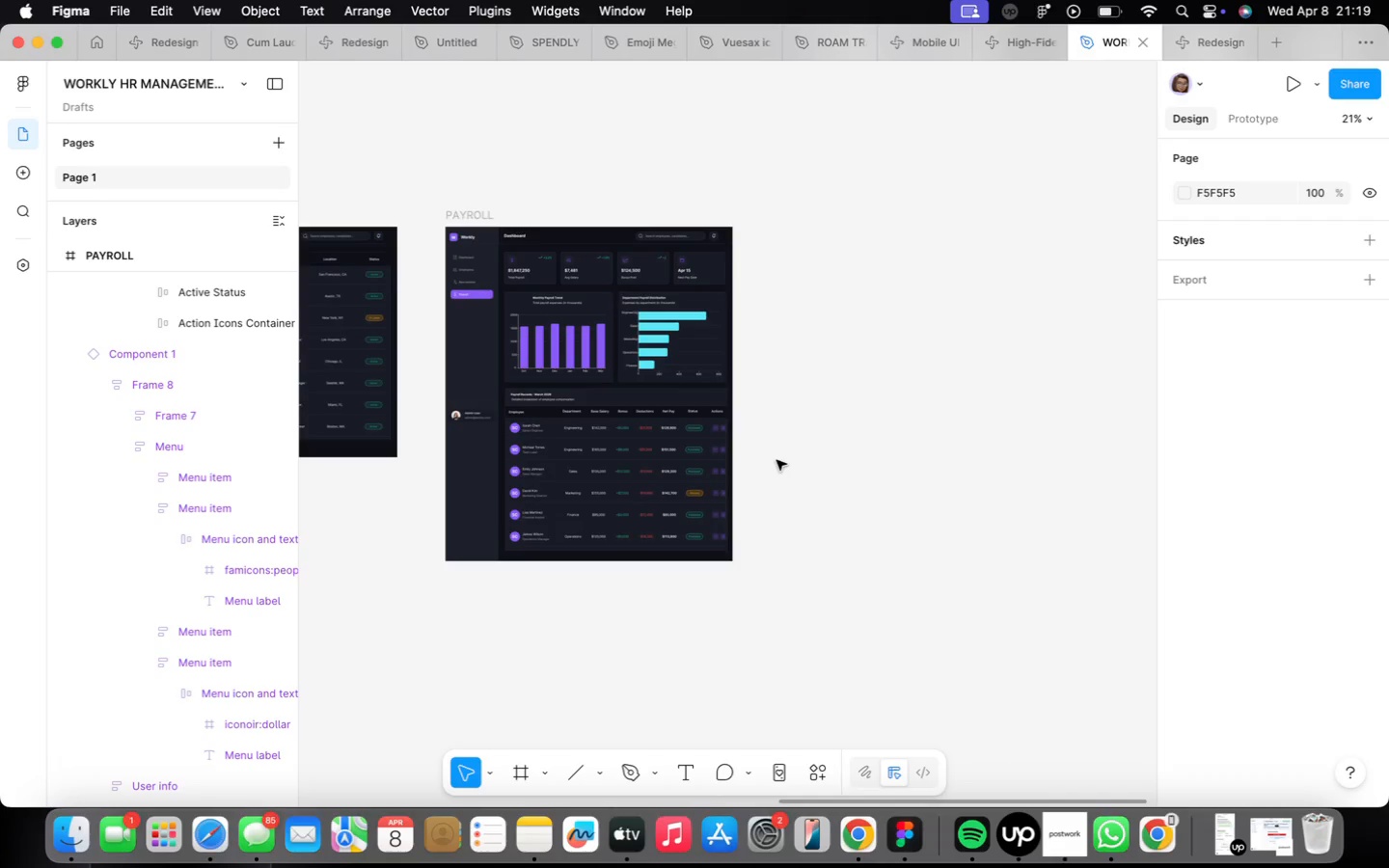 
wait(8.99)
 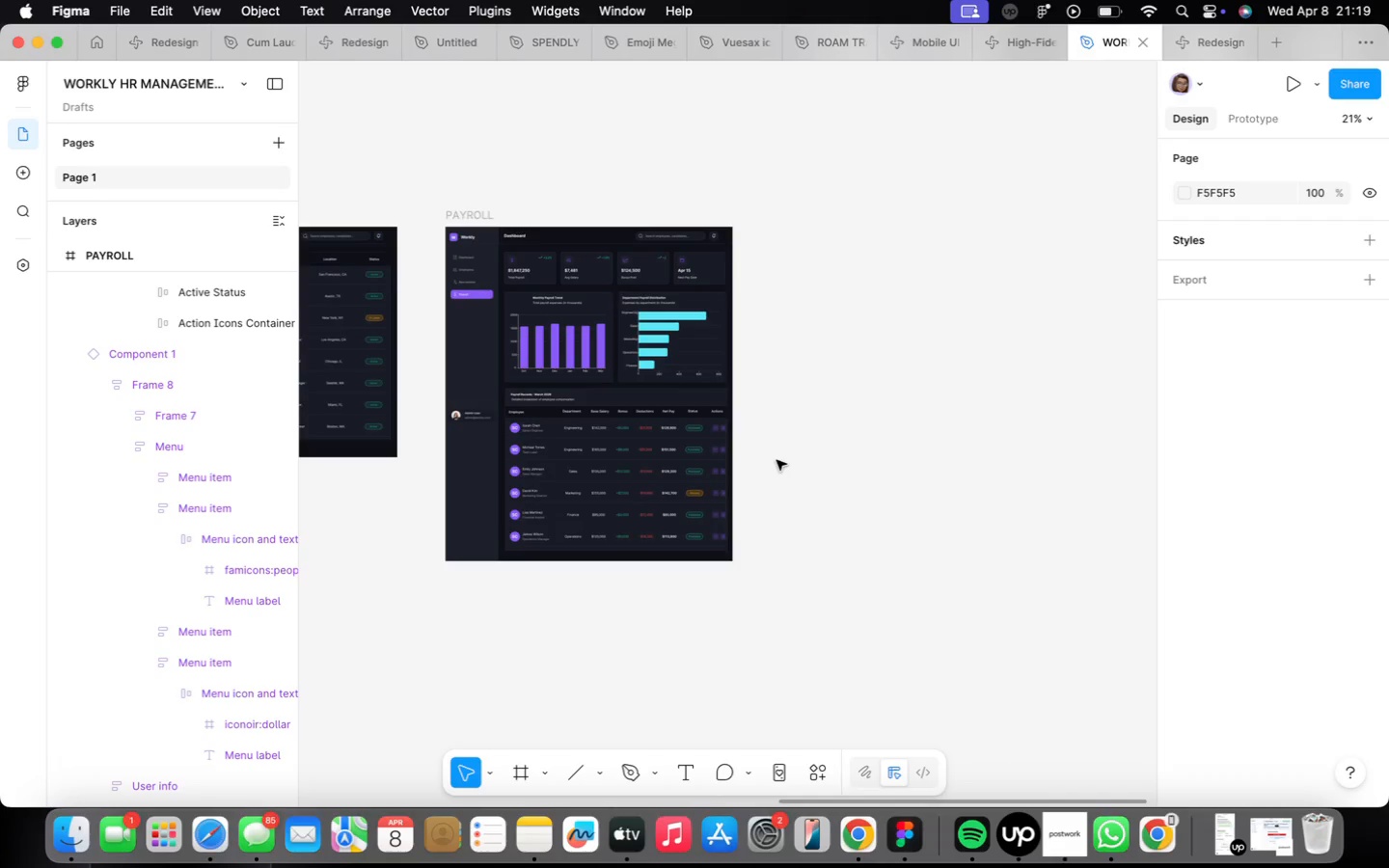 
scroll: coordinate [776, 460], scroll_direction: down, amount: 9.0
 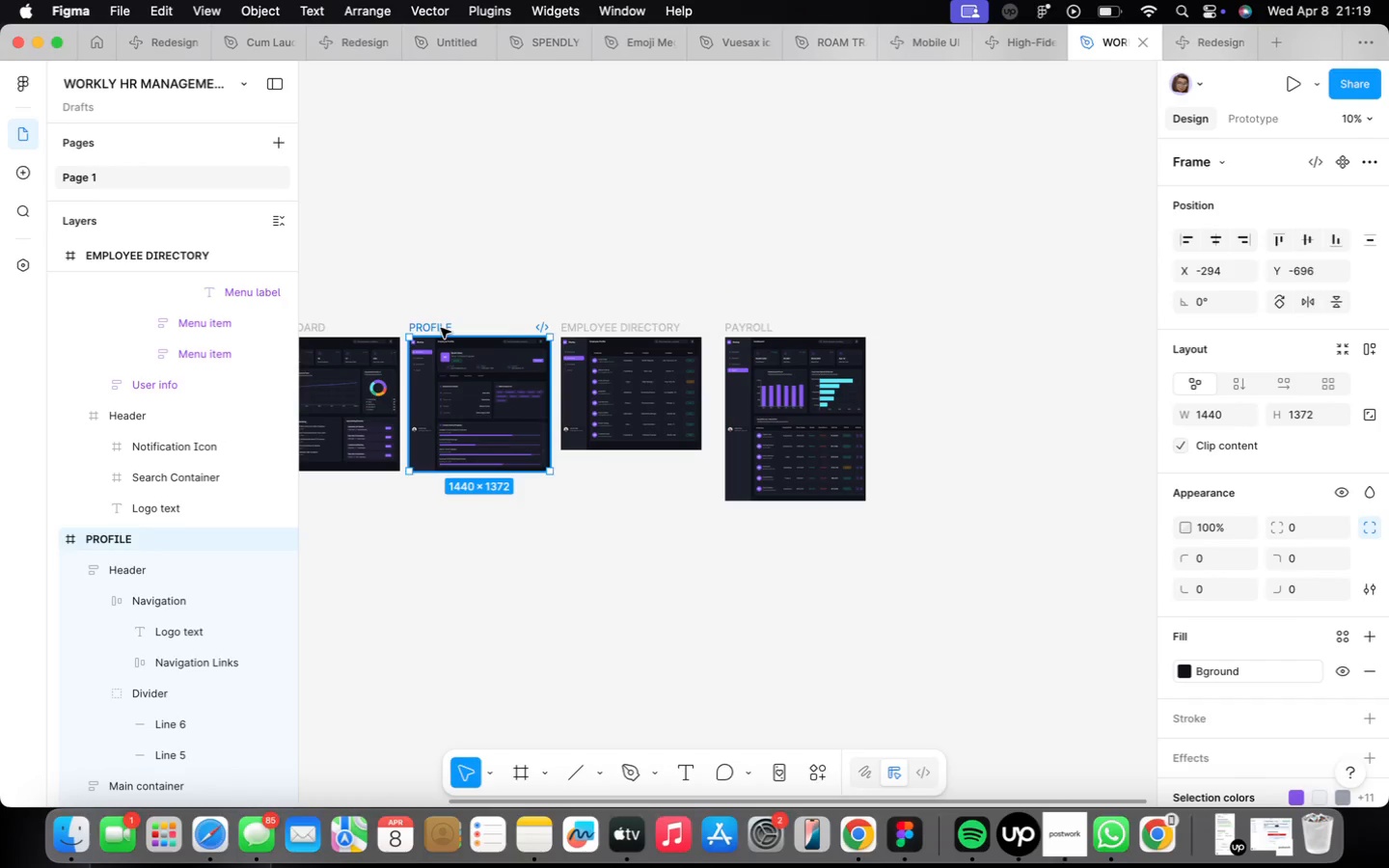 
hold_key(key=OptionLeft, duration=1.49)
left_click_drag(start_coordinate=[441, 328], to_coordinate=[915, 326])
 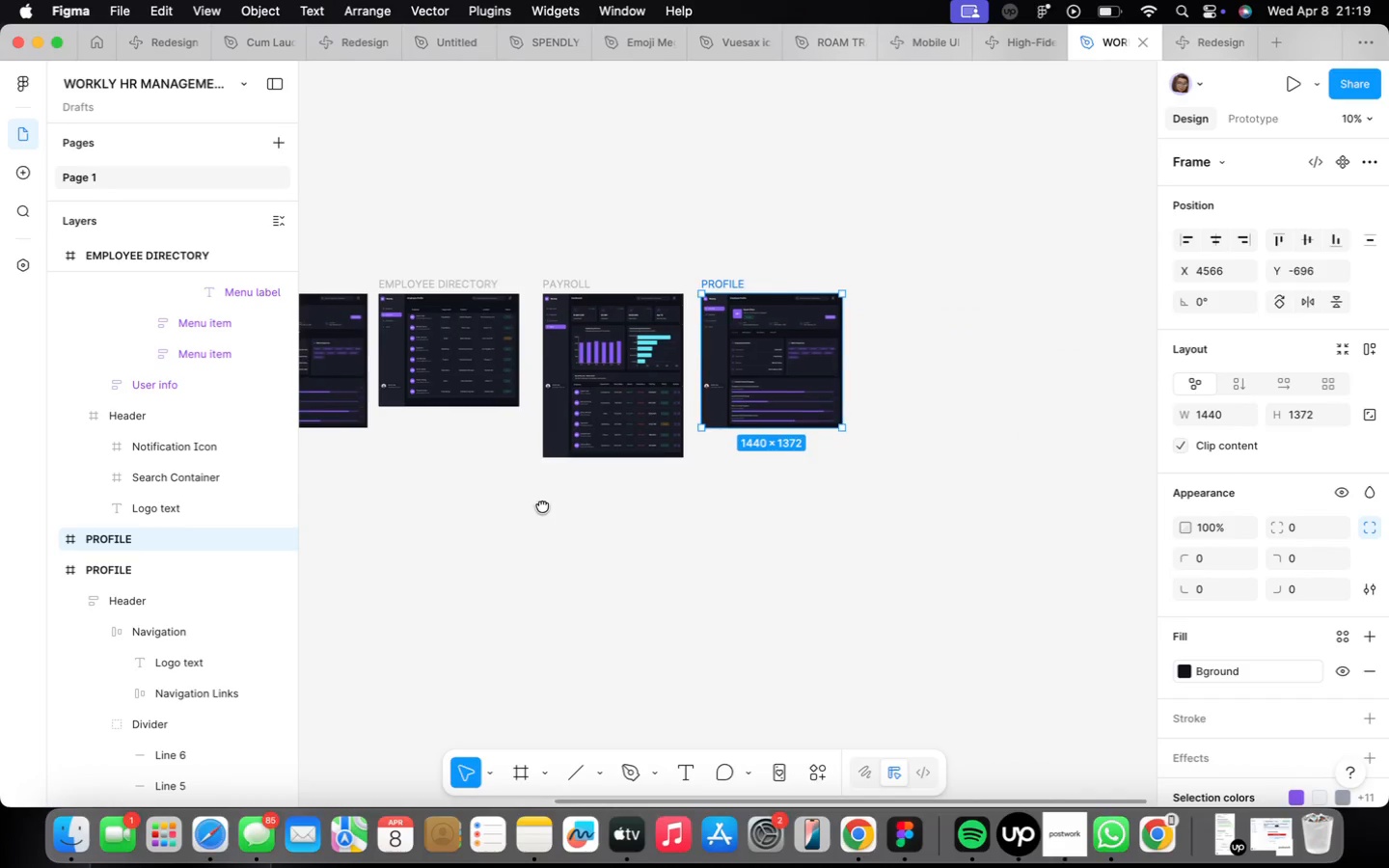 
scroll: coordinate [798, 311], scroll_direction: up, amount: 22.0
 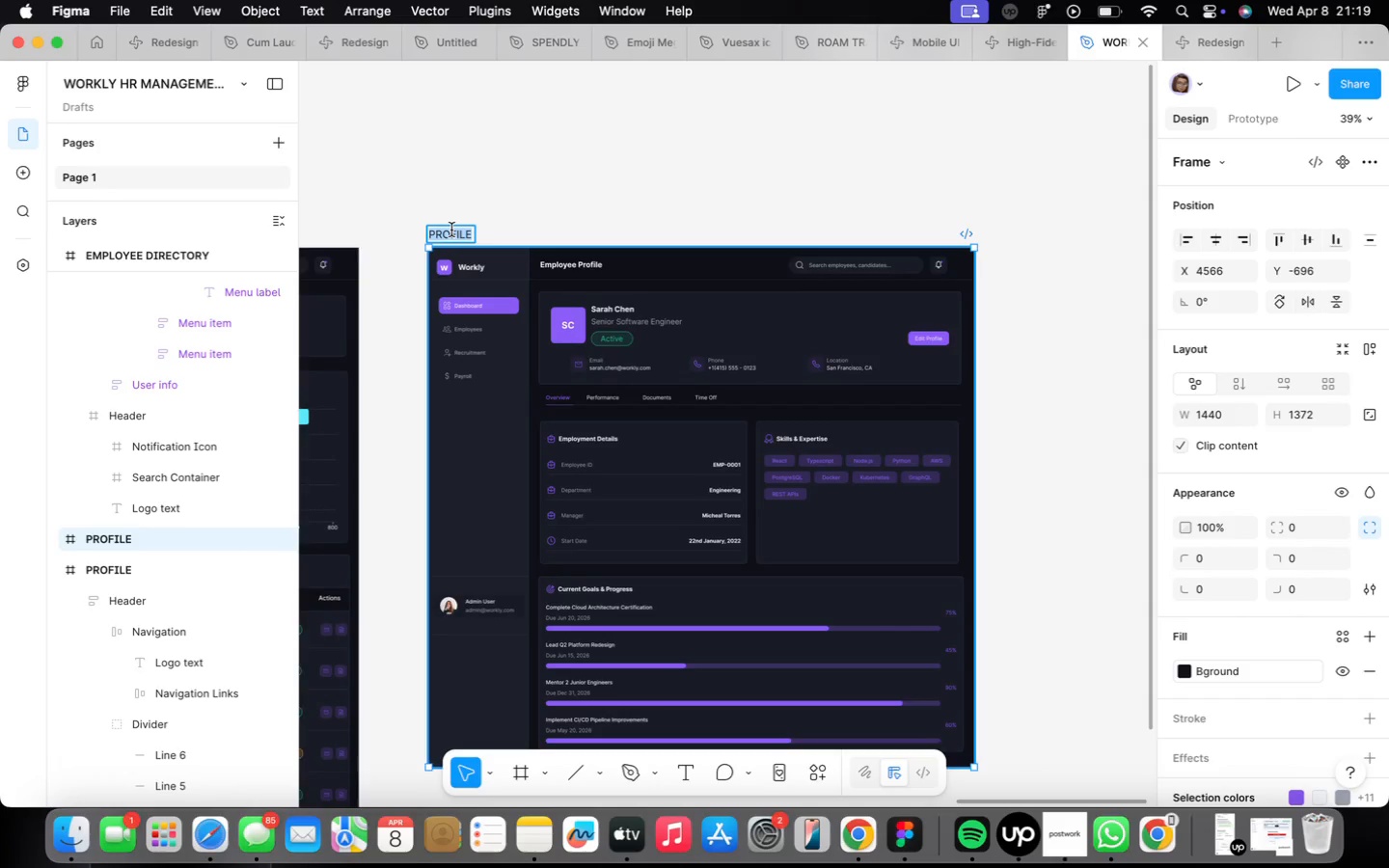 
type(RECRUOT)
key(Backspace)
key(Backspace)
type(ITMENT)
 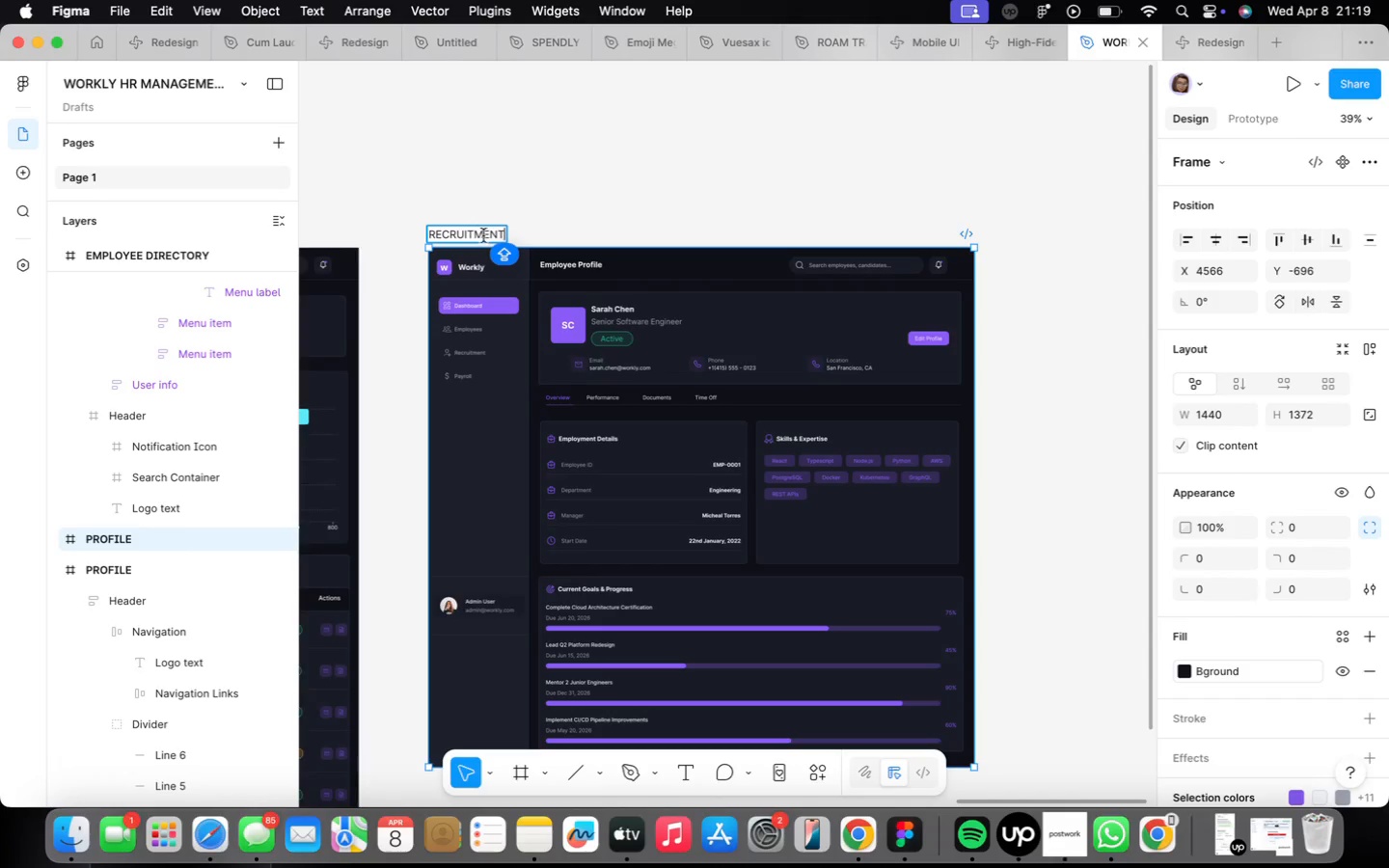 
scroll: coordinate [448, 240], scroll_direction: up, amount: 11.0
 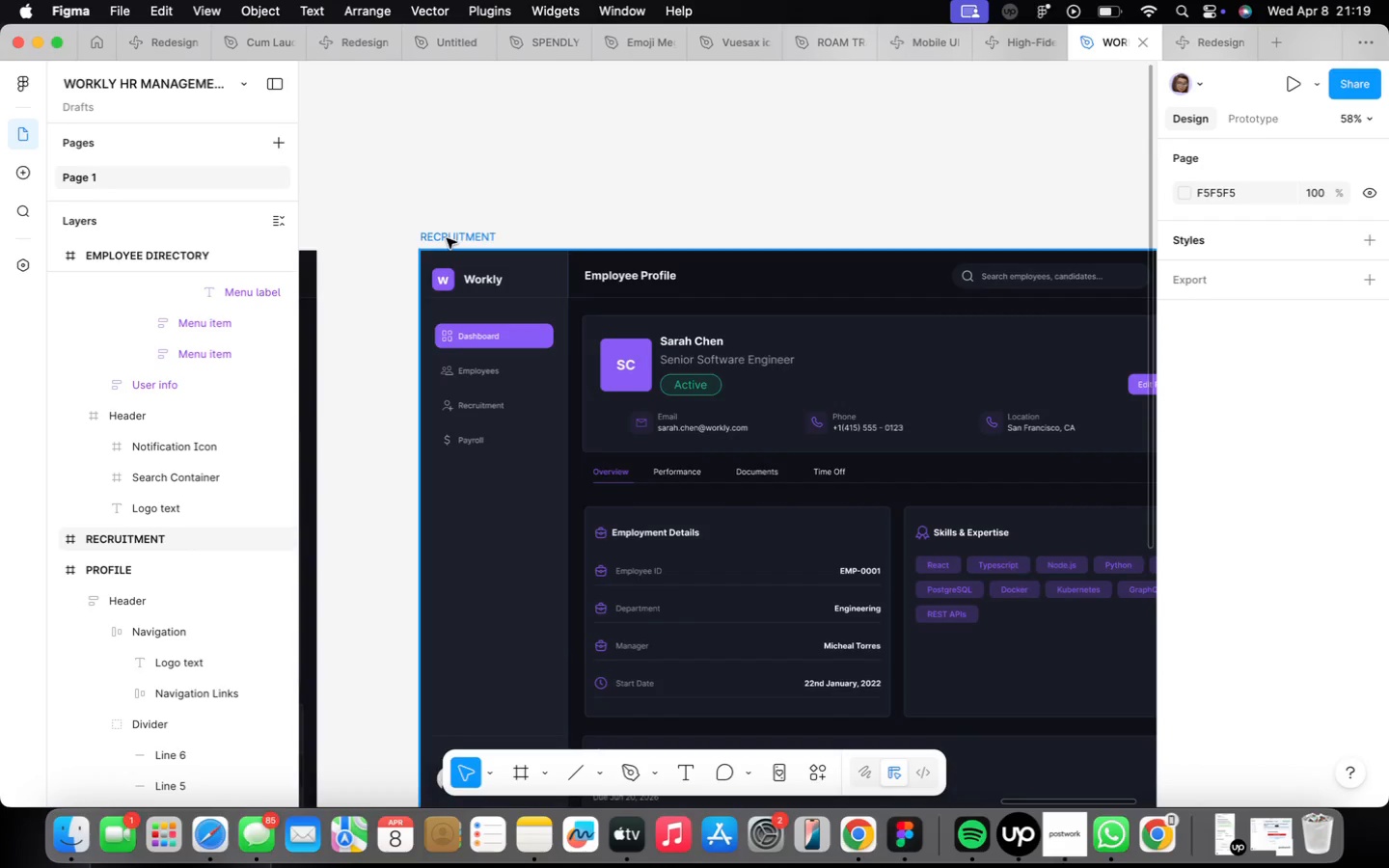 
left_click([447, 231])
 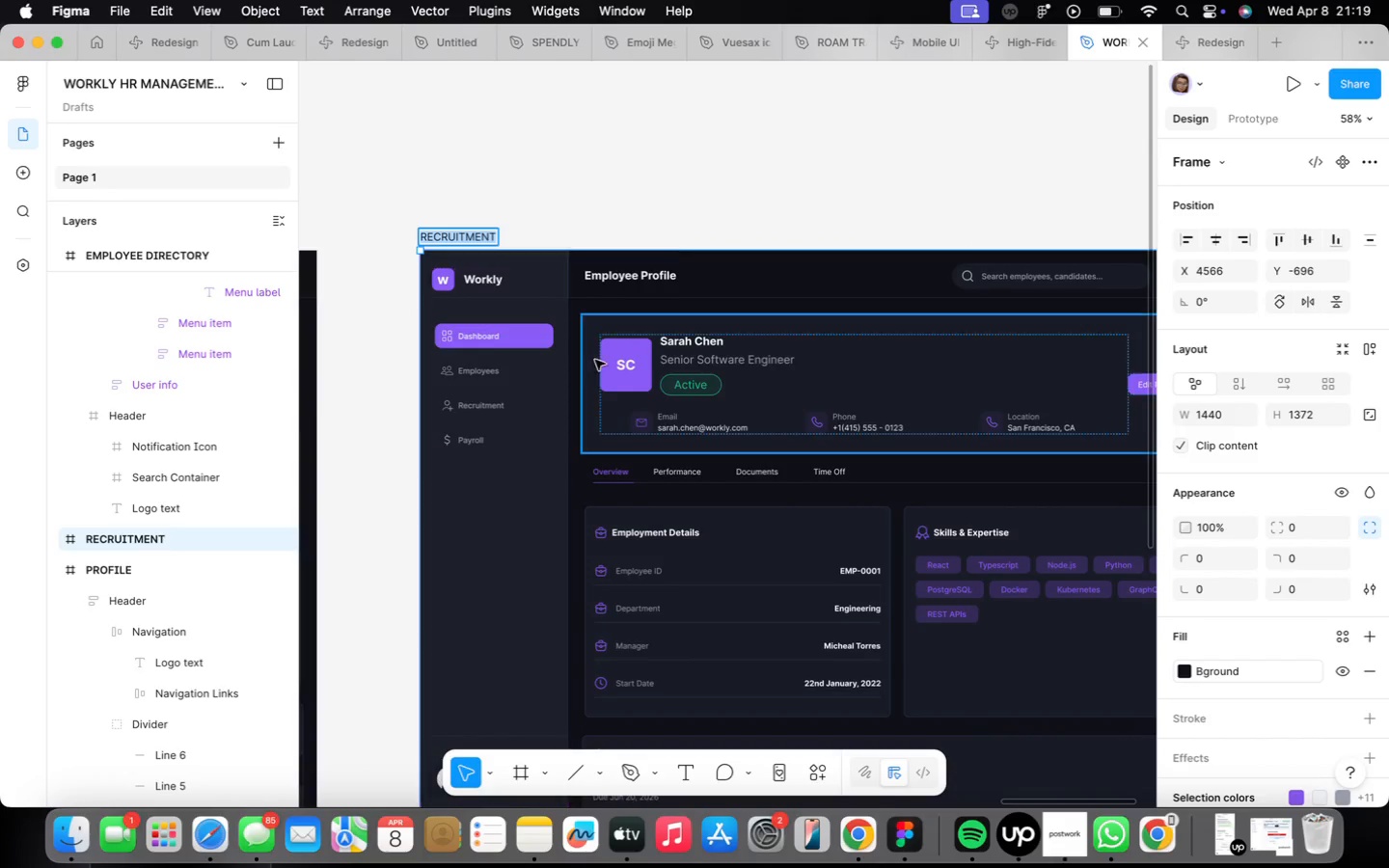 
scroll: coordinate [525, 385], scroll_direction: up, amount: 3.0
 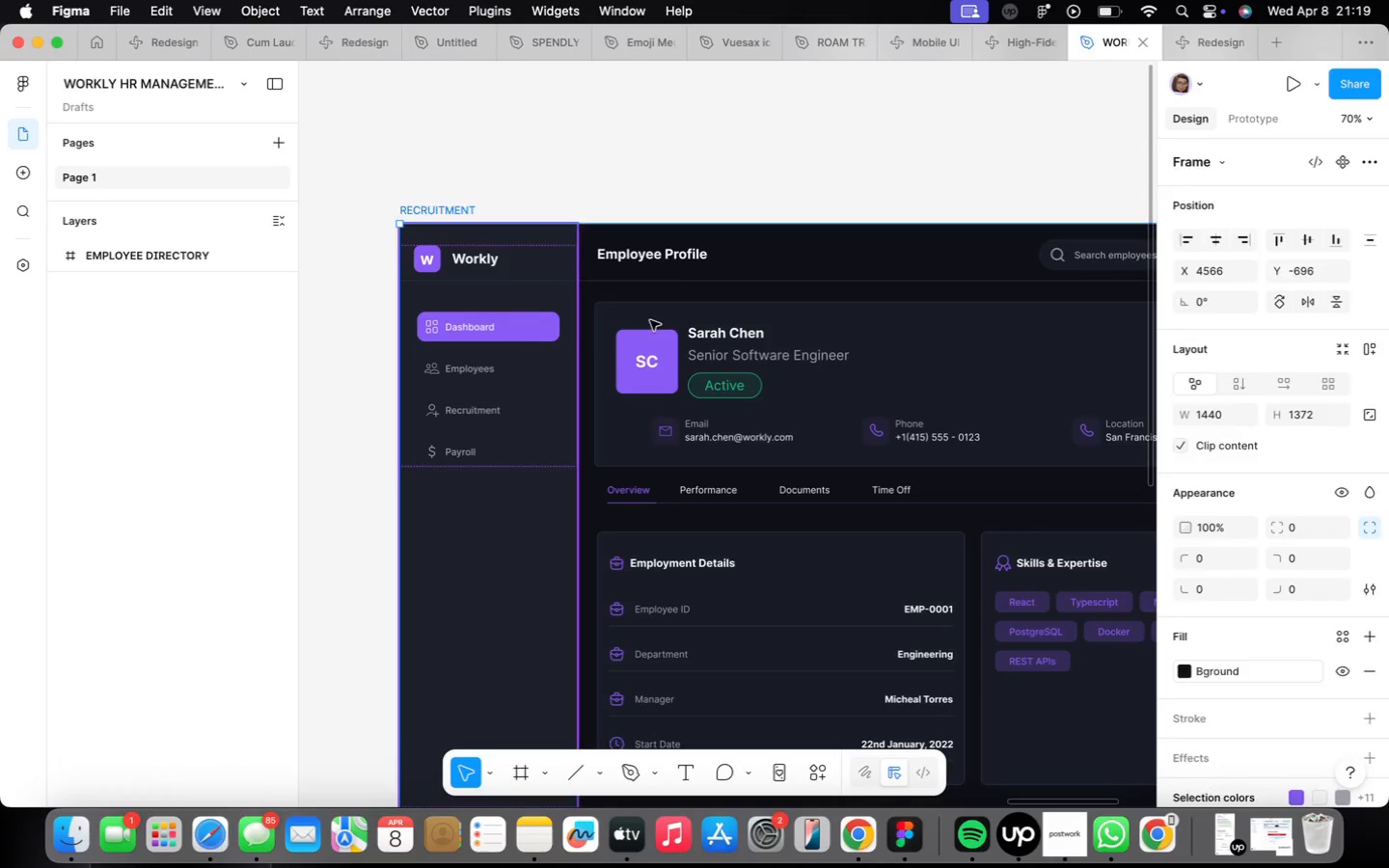 
left_click([1315, 209])
 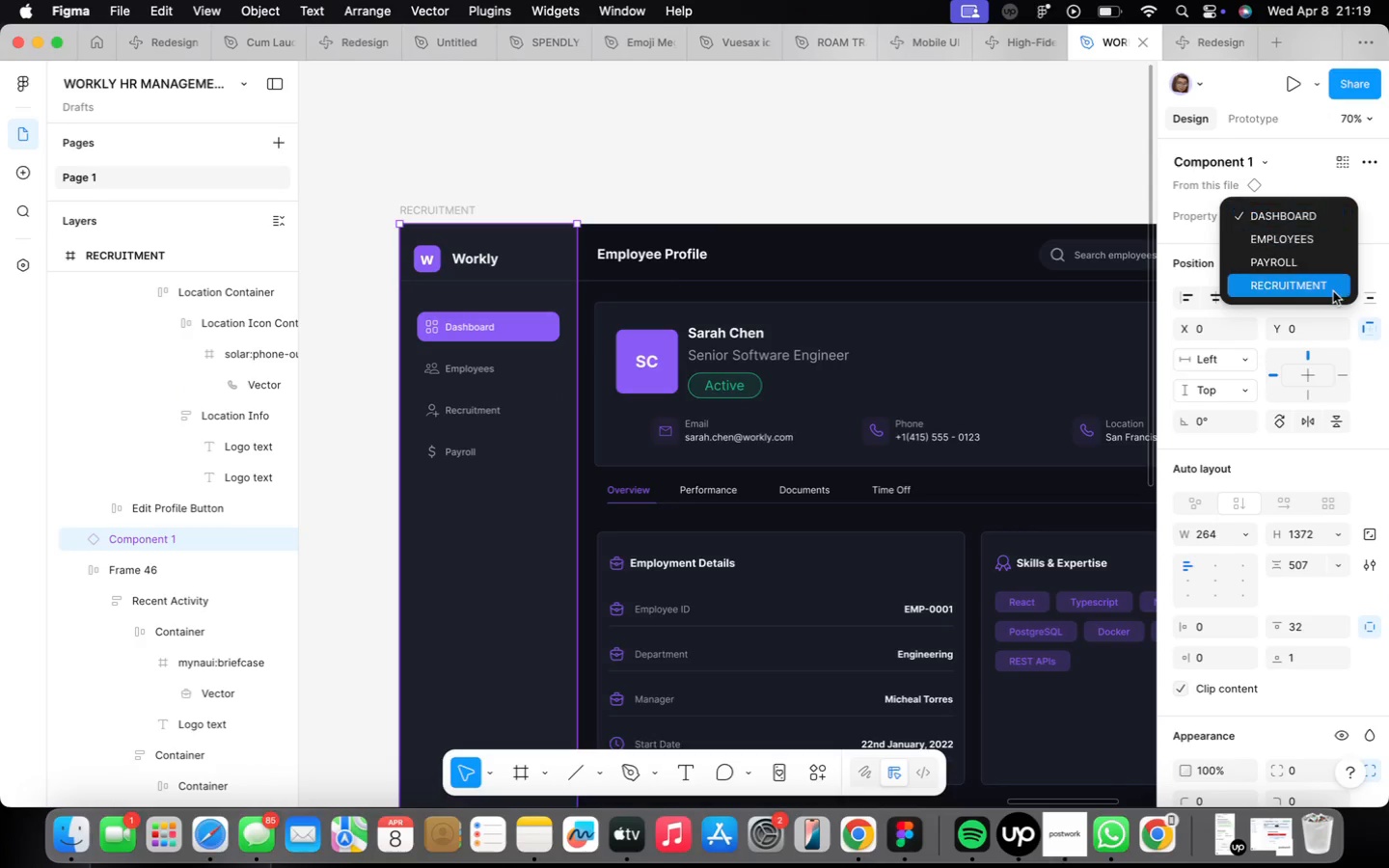 
left_click([1332, 288])
 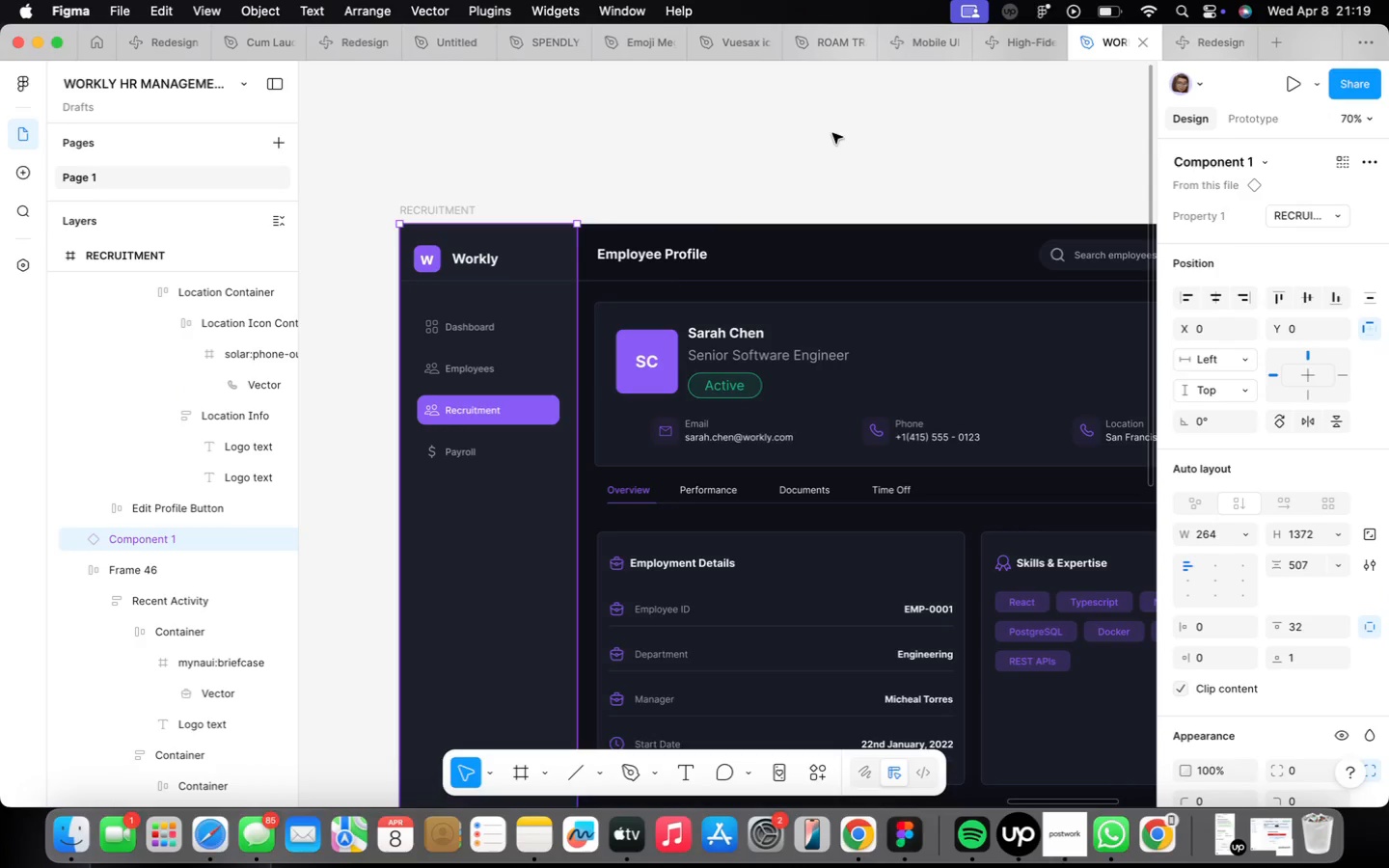 
left_click([656, 61])
 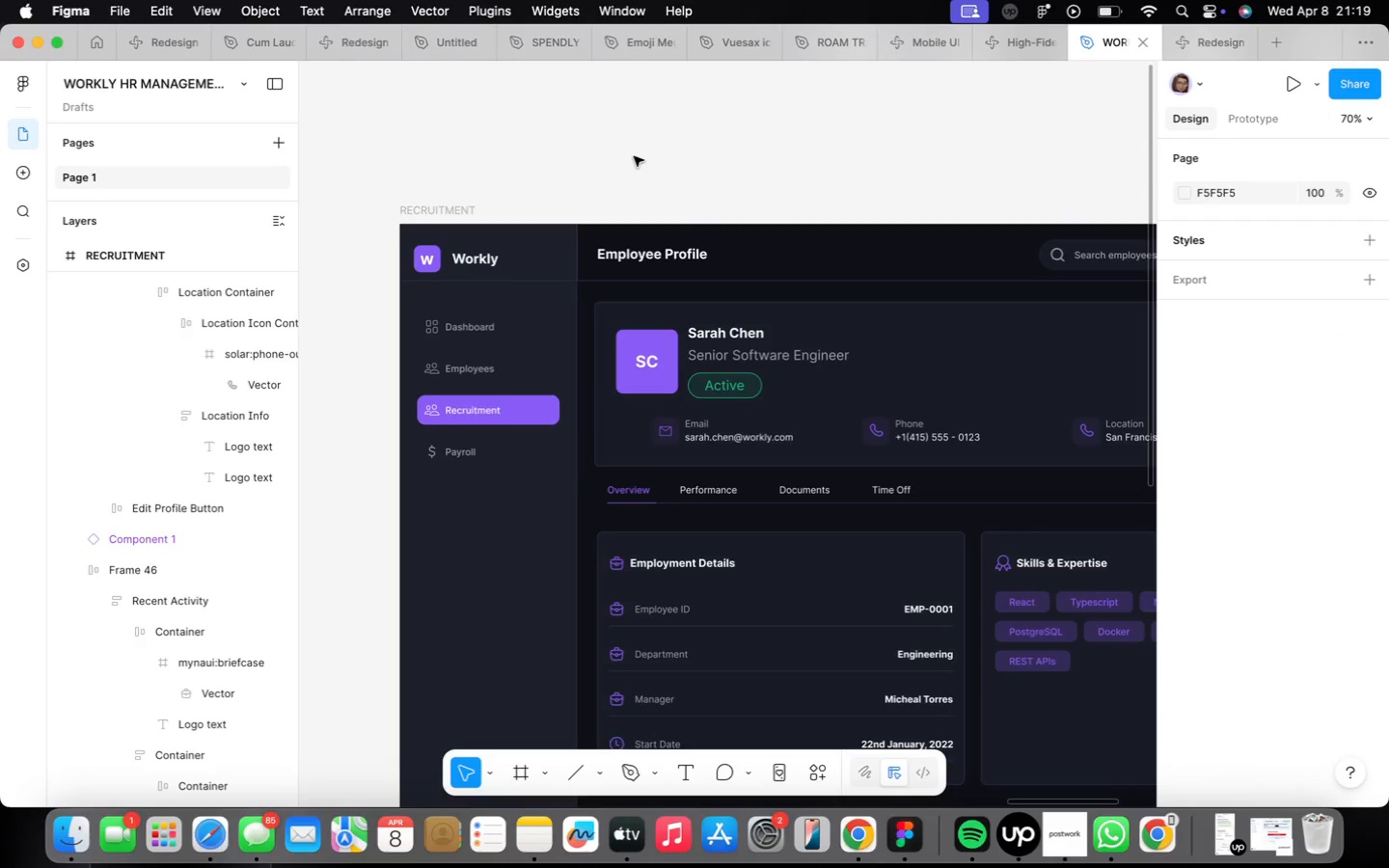 
scroll: coordinate [613, 150], scroll_direction: down, amount: 5.0
 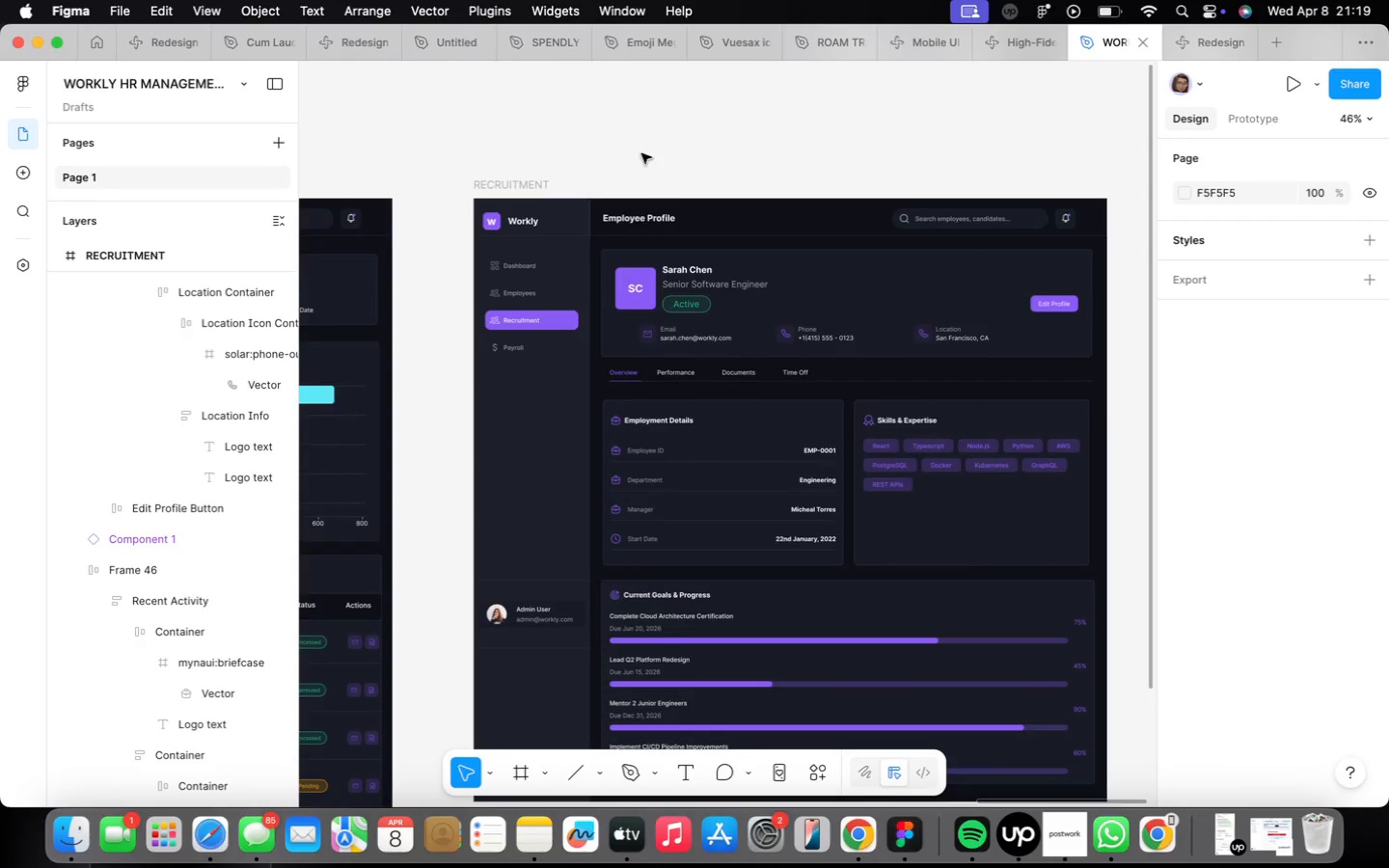 
double_click([641, 222])
 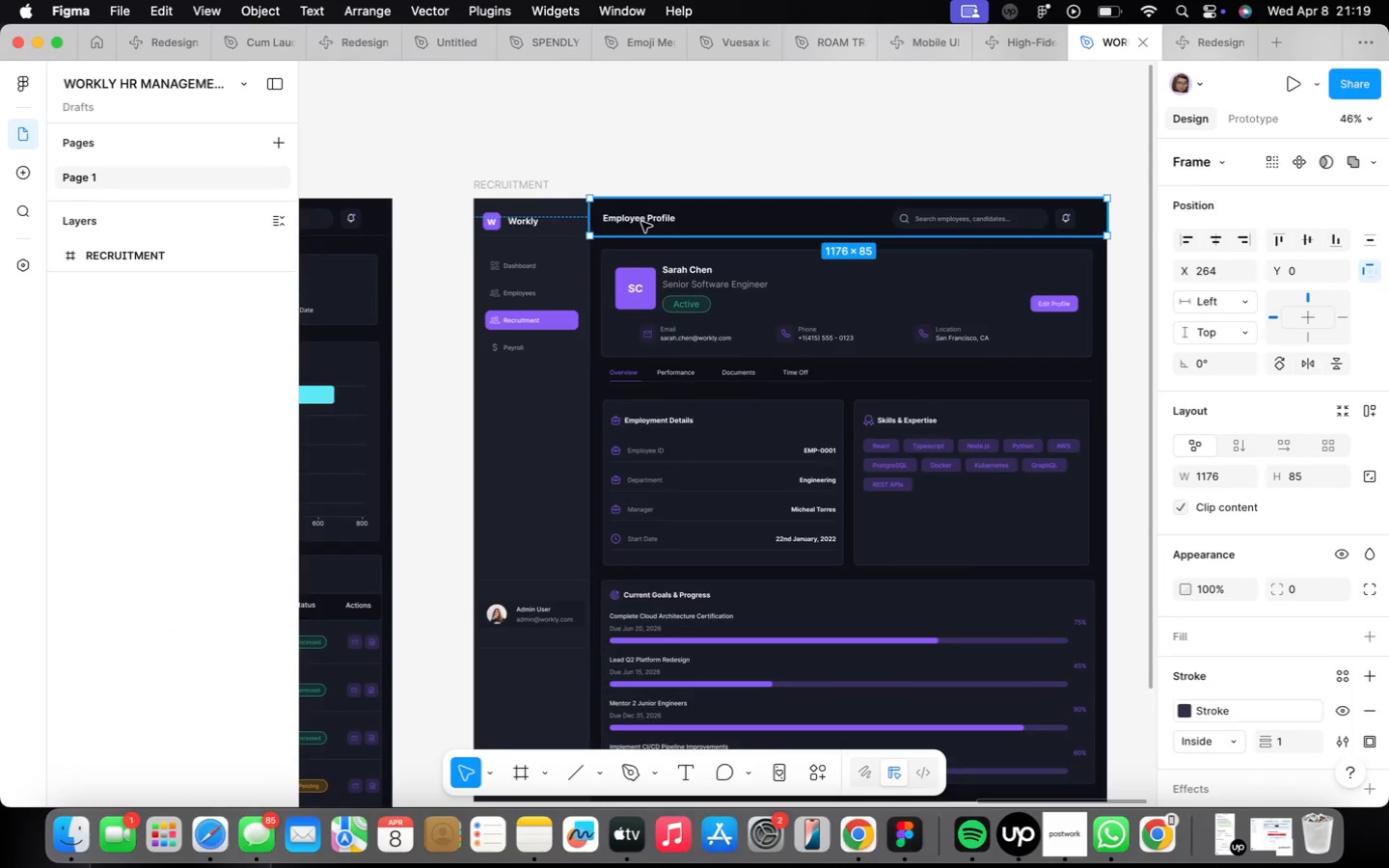 
triple_click([641, 222])
 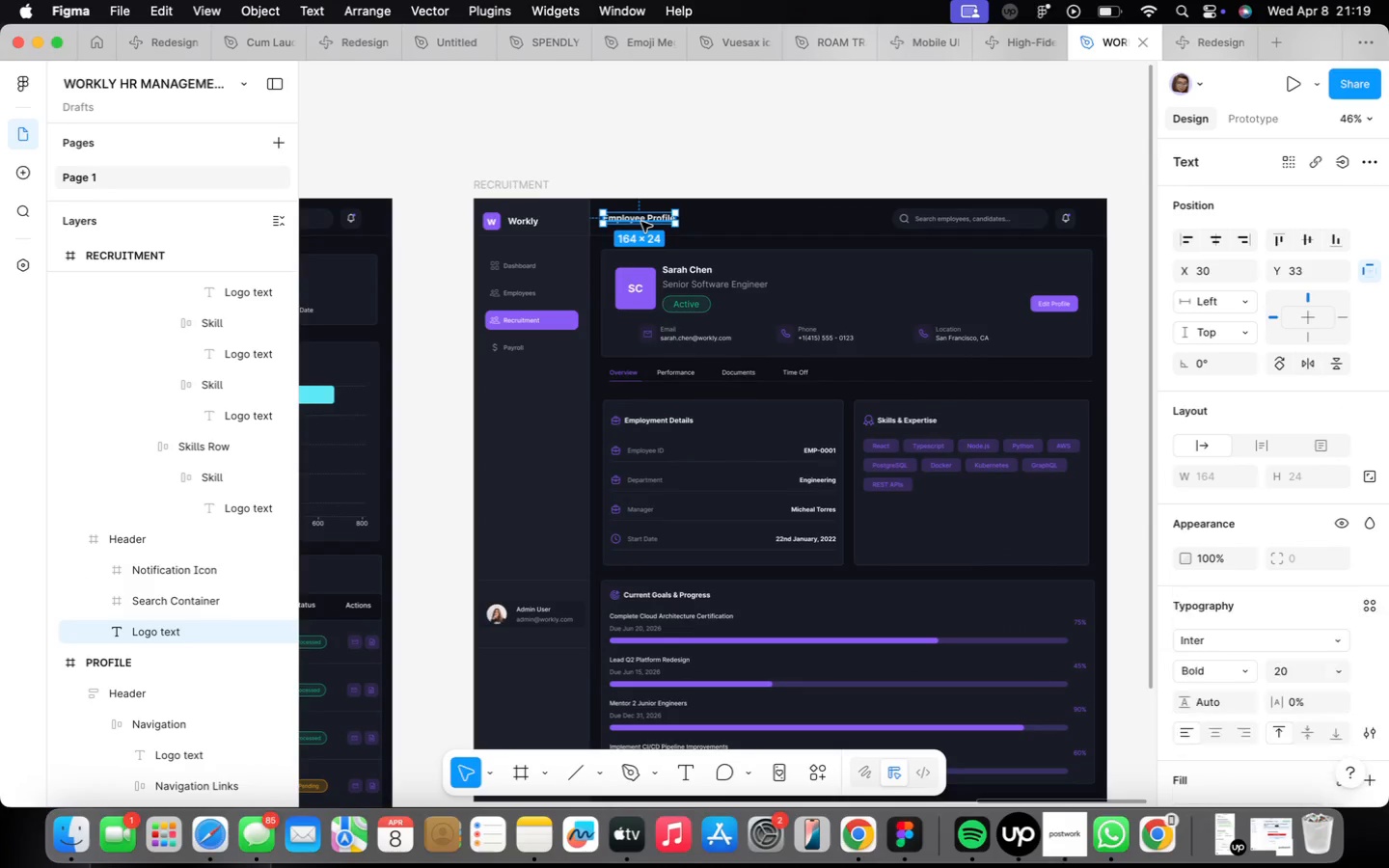 
triple_click([641, 222])
 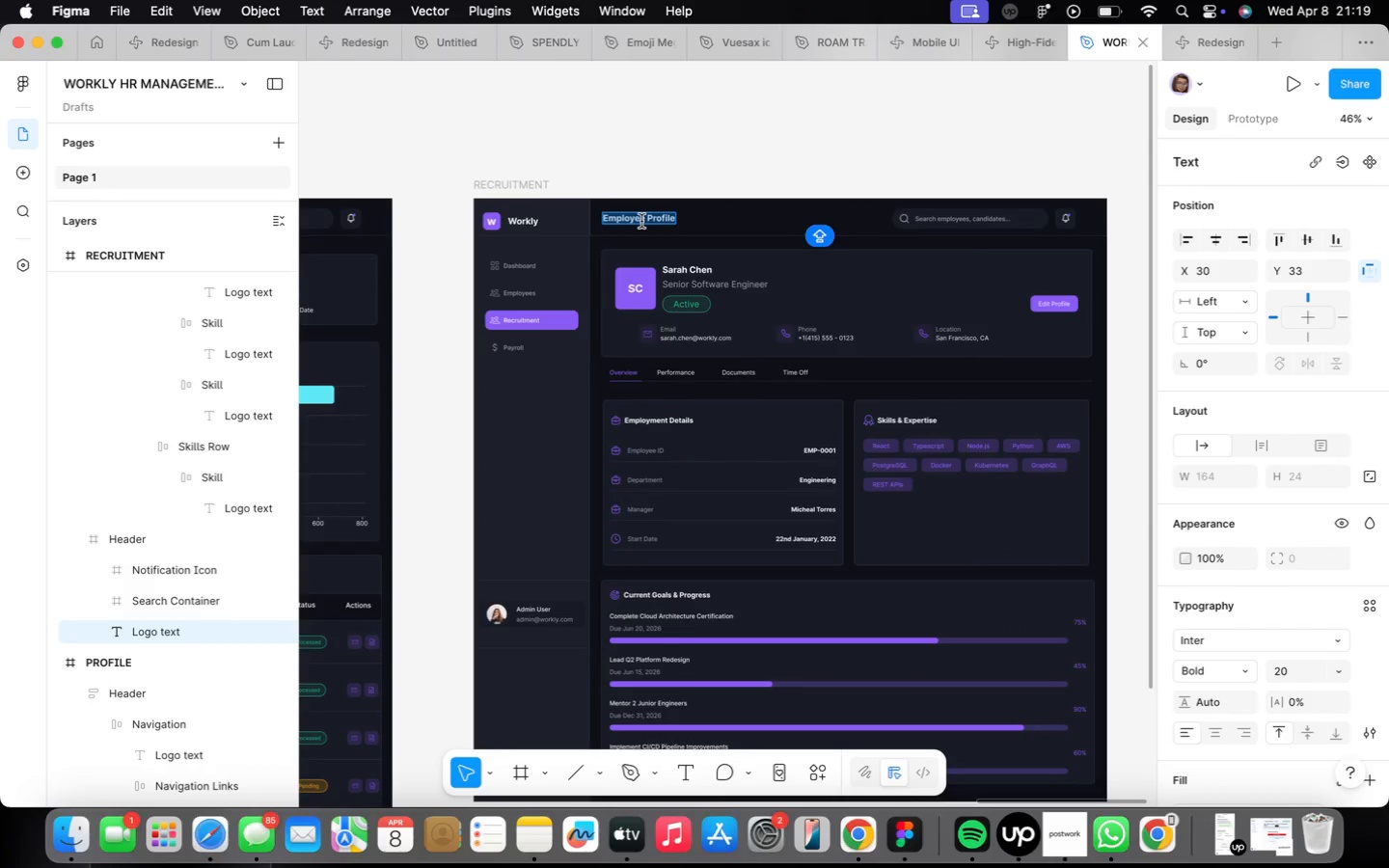 
double_click([641, 221])
 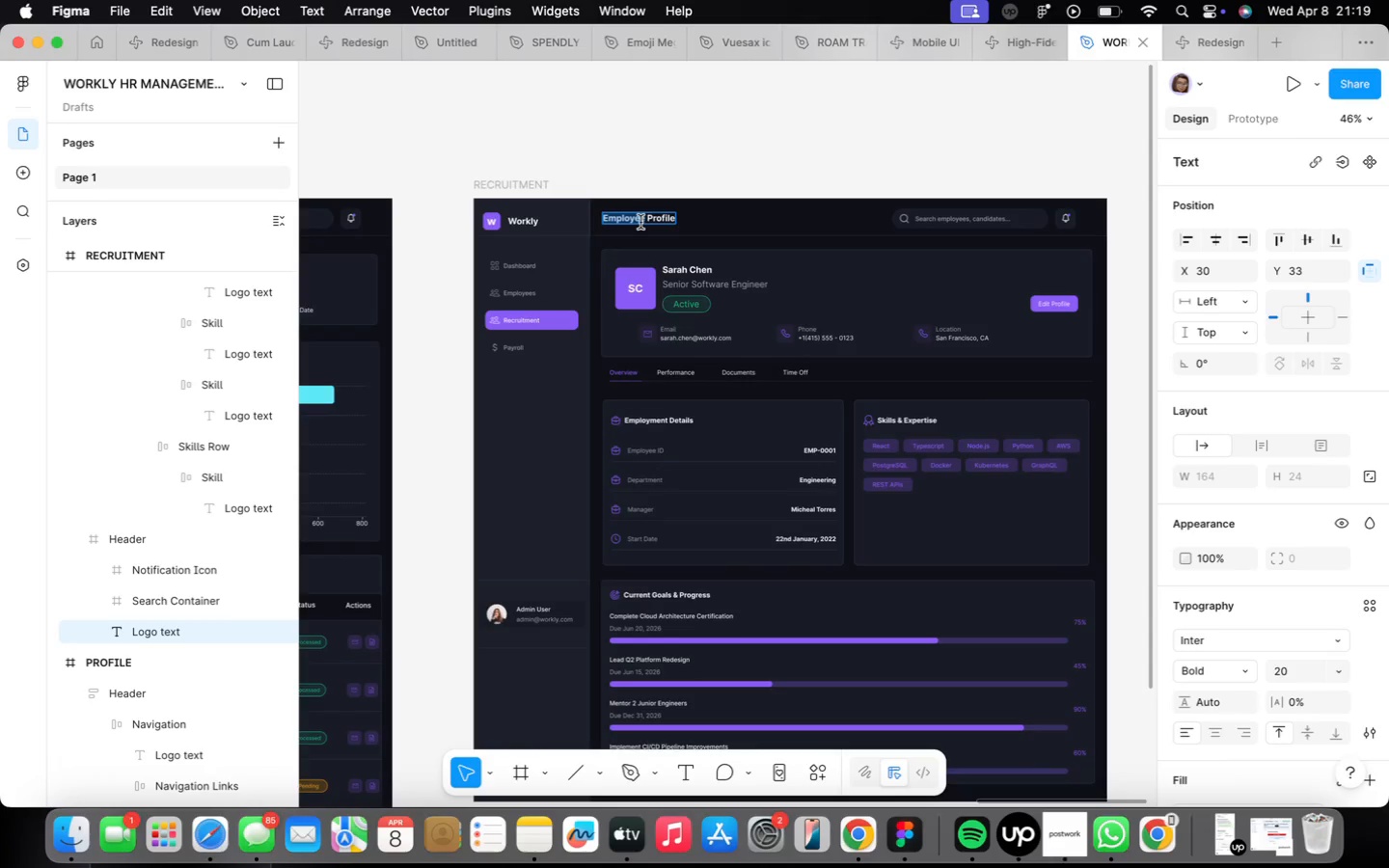 
left_click([640, 221])
 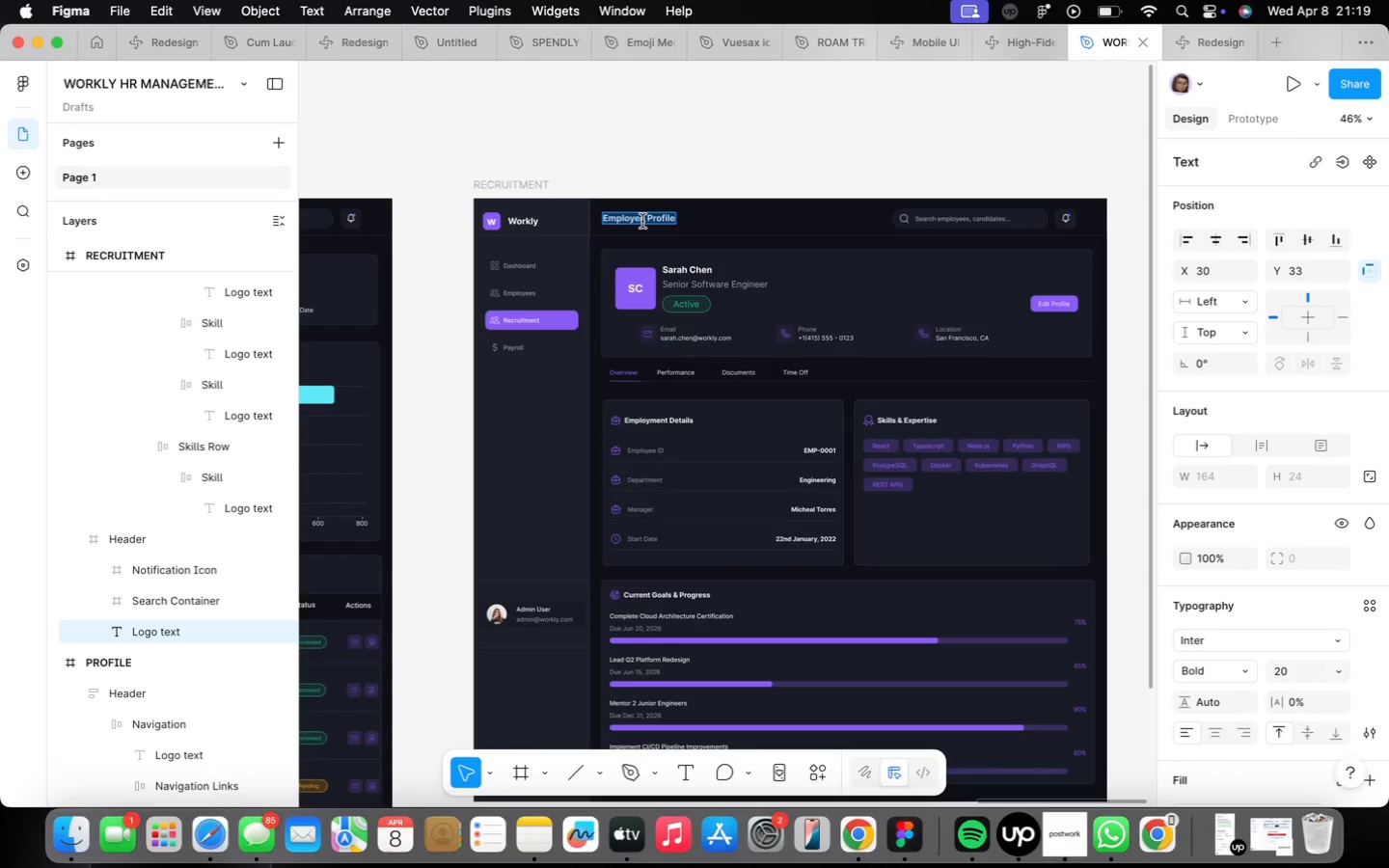 
type(Recruitment Pipeline)
 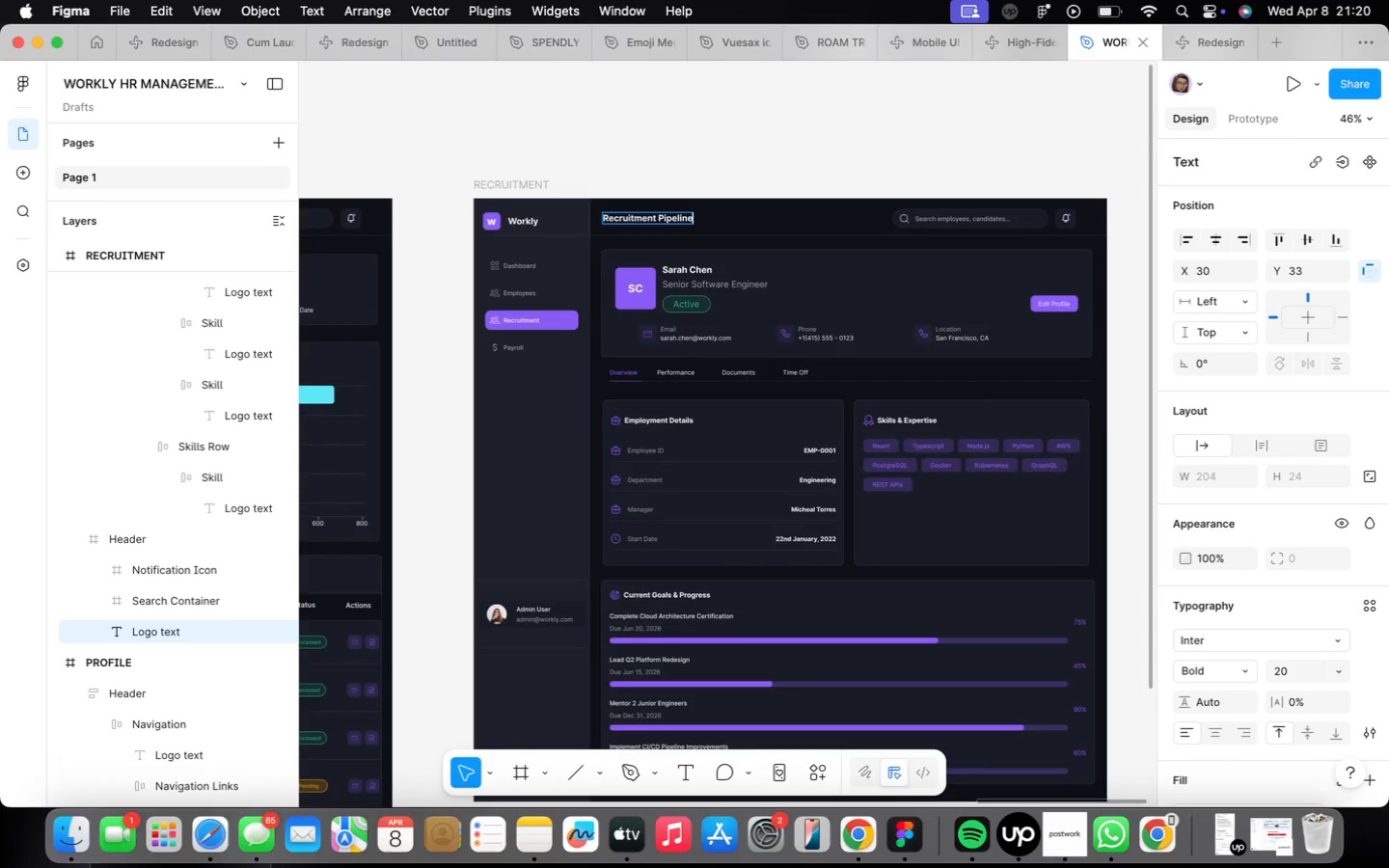 
wait(7.03)
 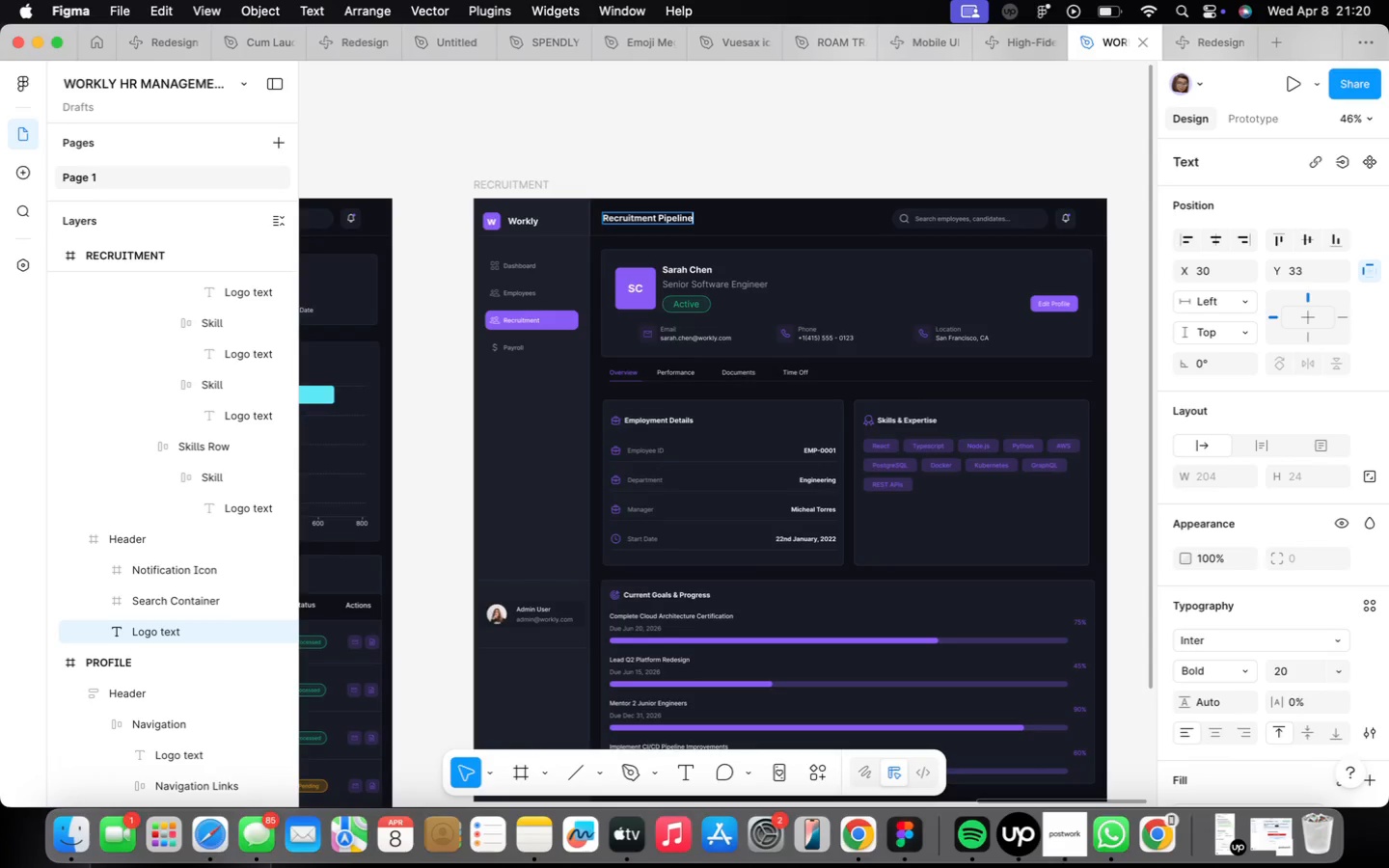 
left_click([723, 313])
 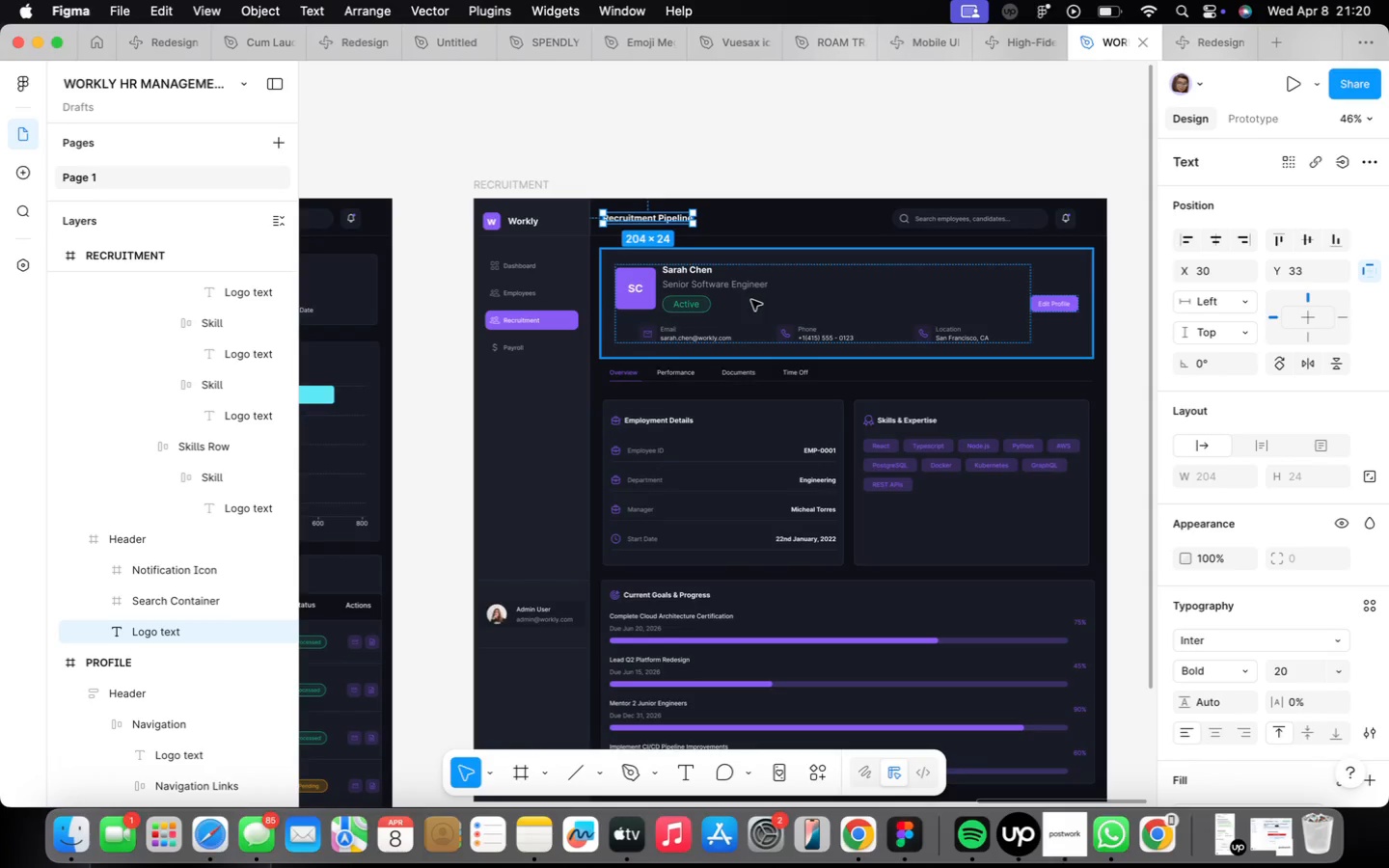 
wait(5.3)
 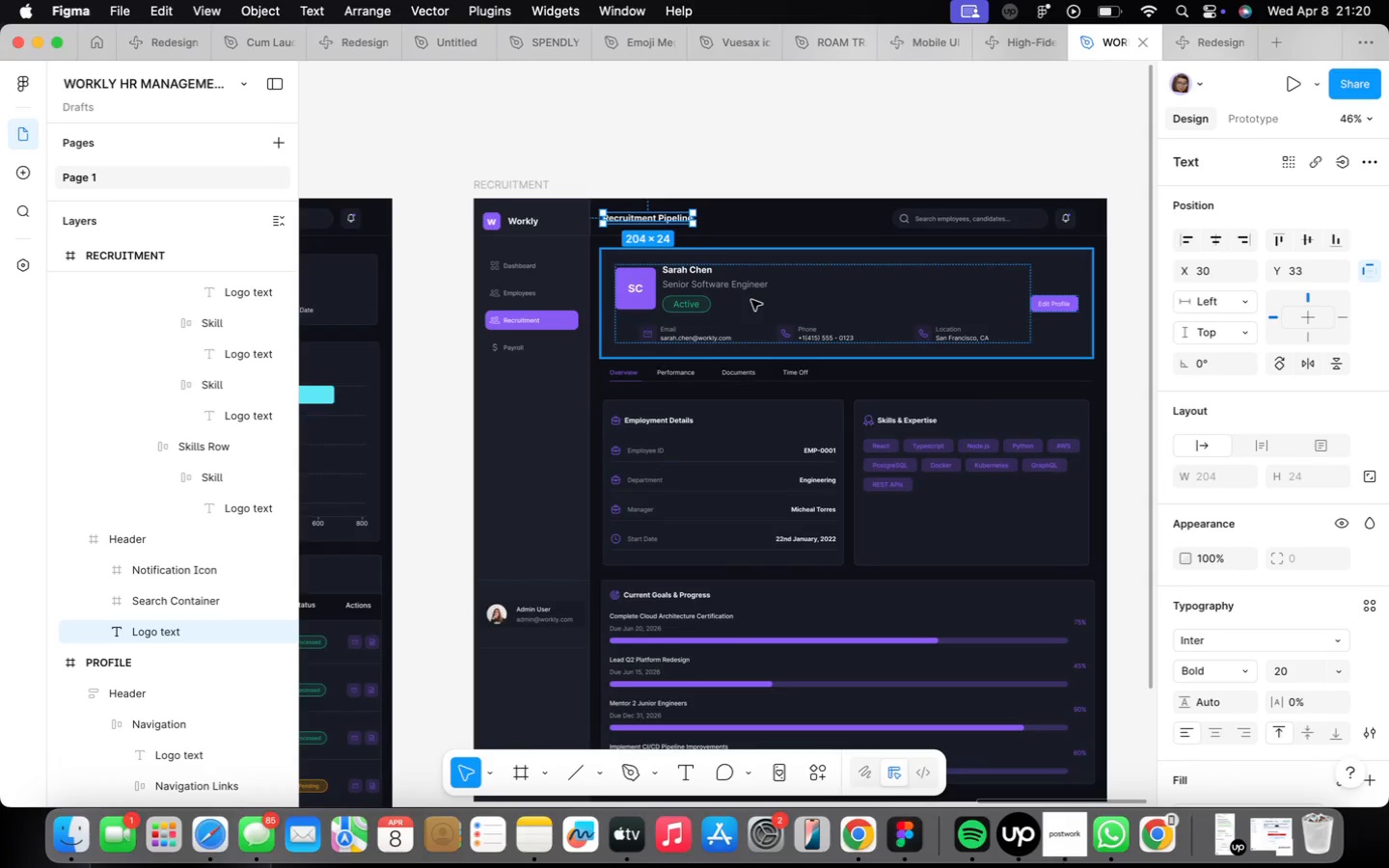 
left_click([778, 317])
 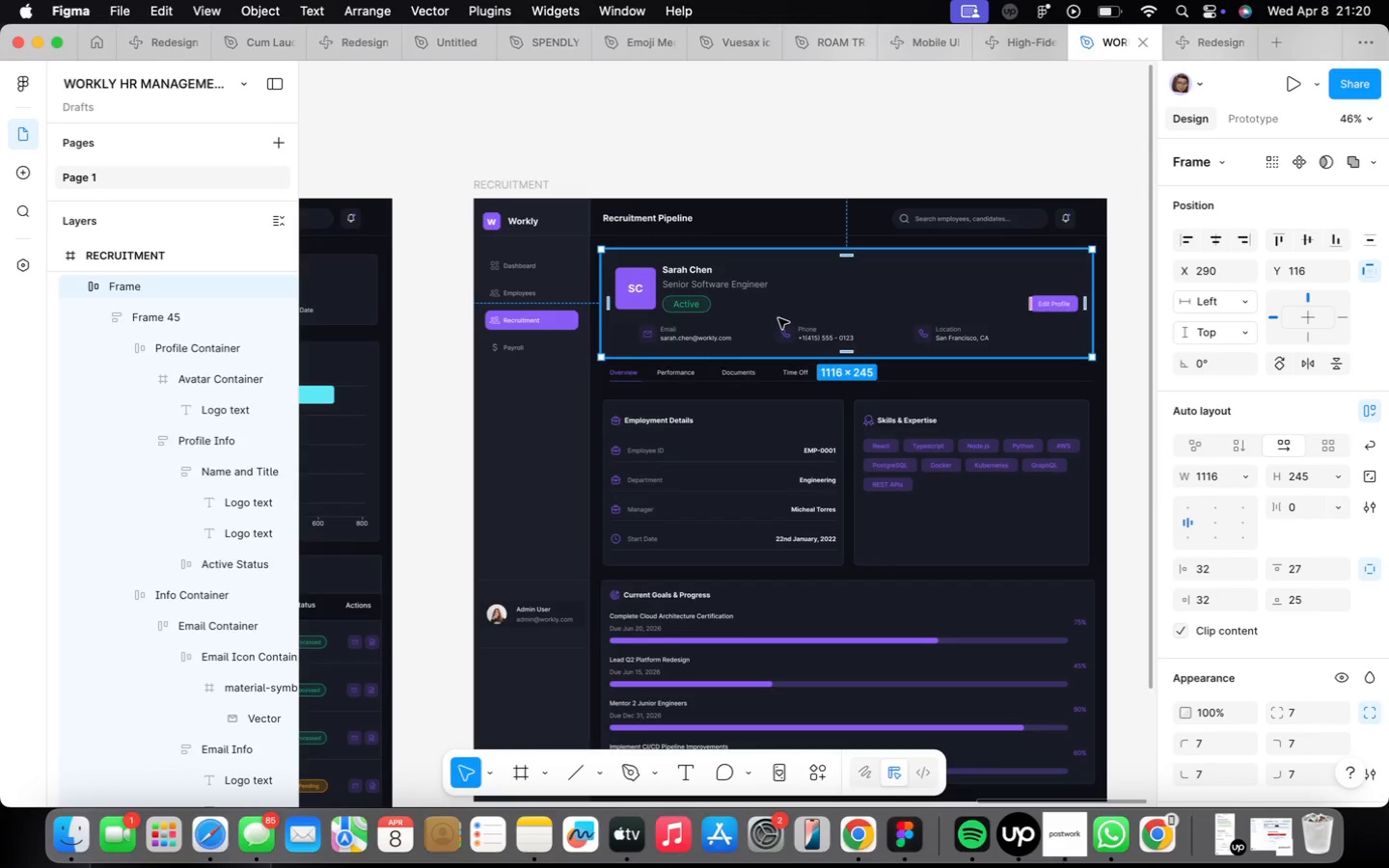 
key(Backspace)
 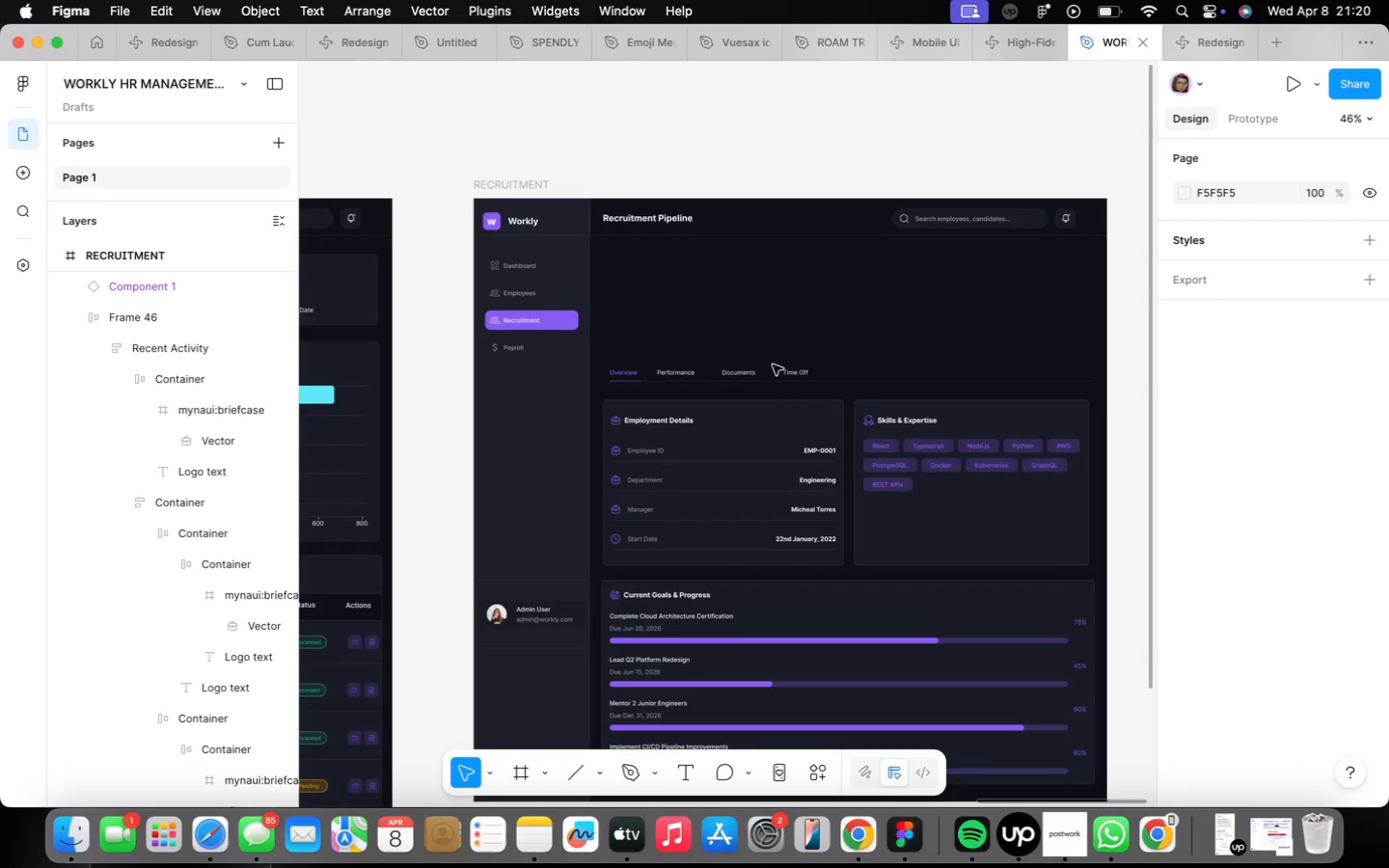 
left_click([774, 366])
 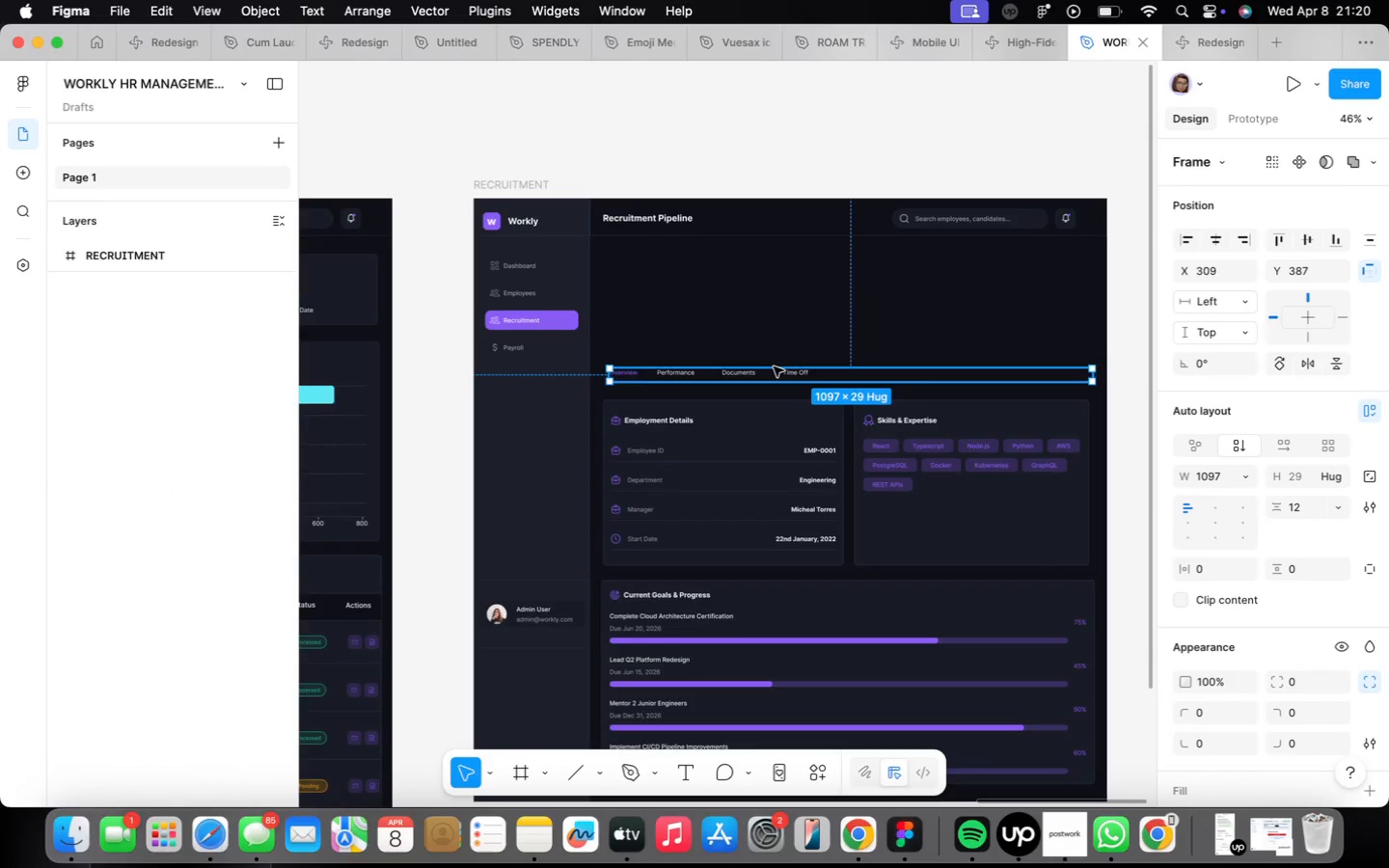 
key(Backspace)
 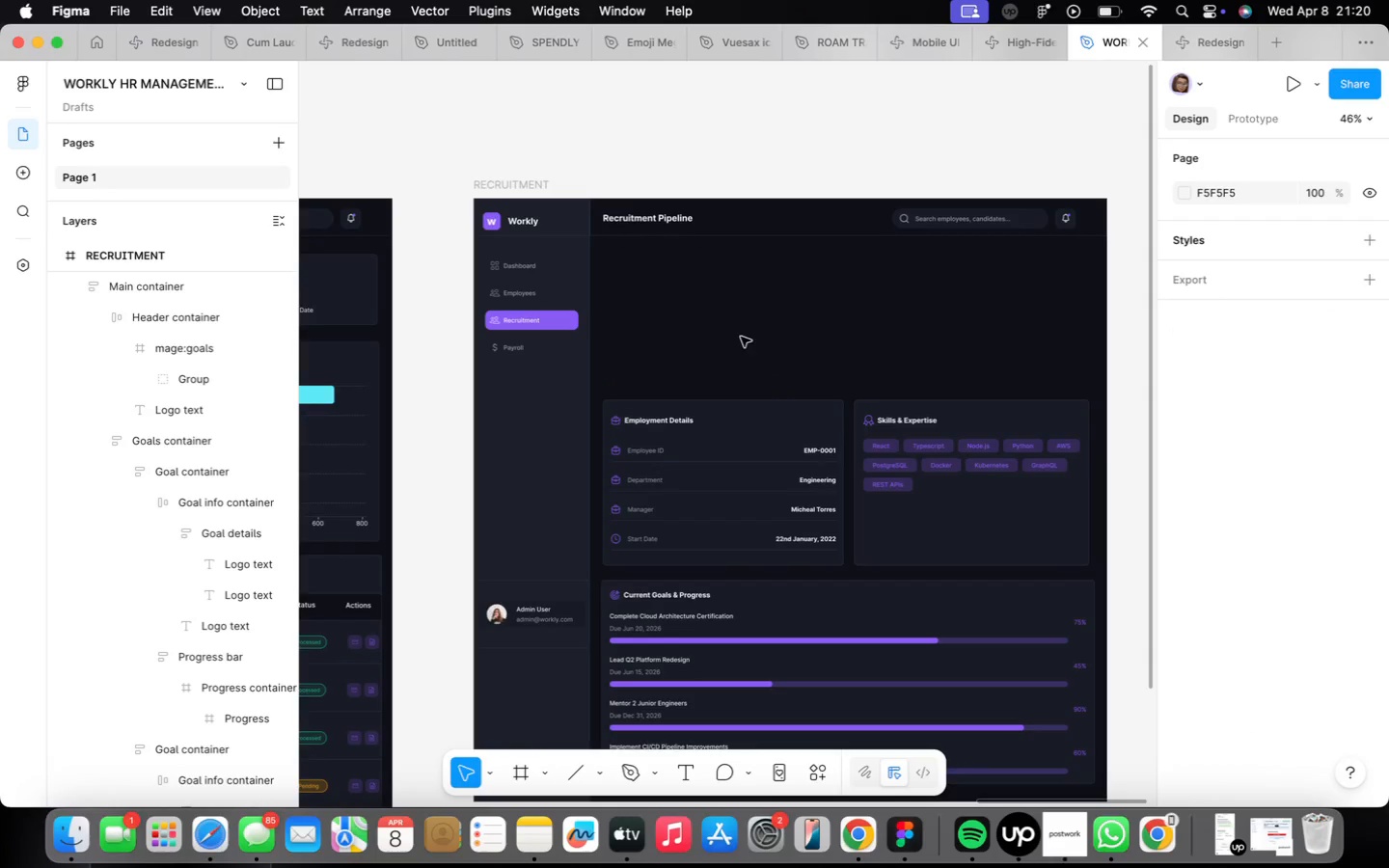 
scroll: coordinate [630, 298], scroll_direction: up, amount: 9.0
 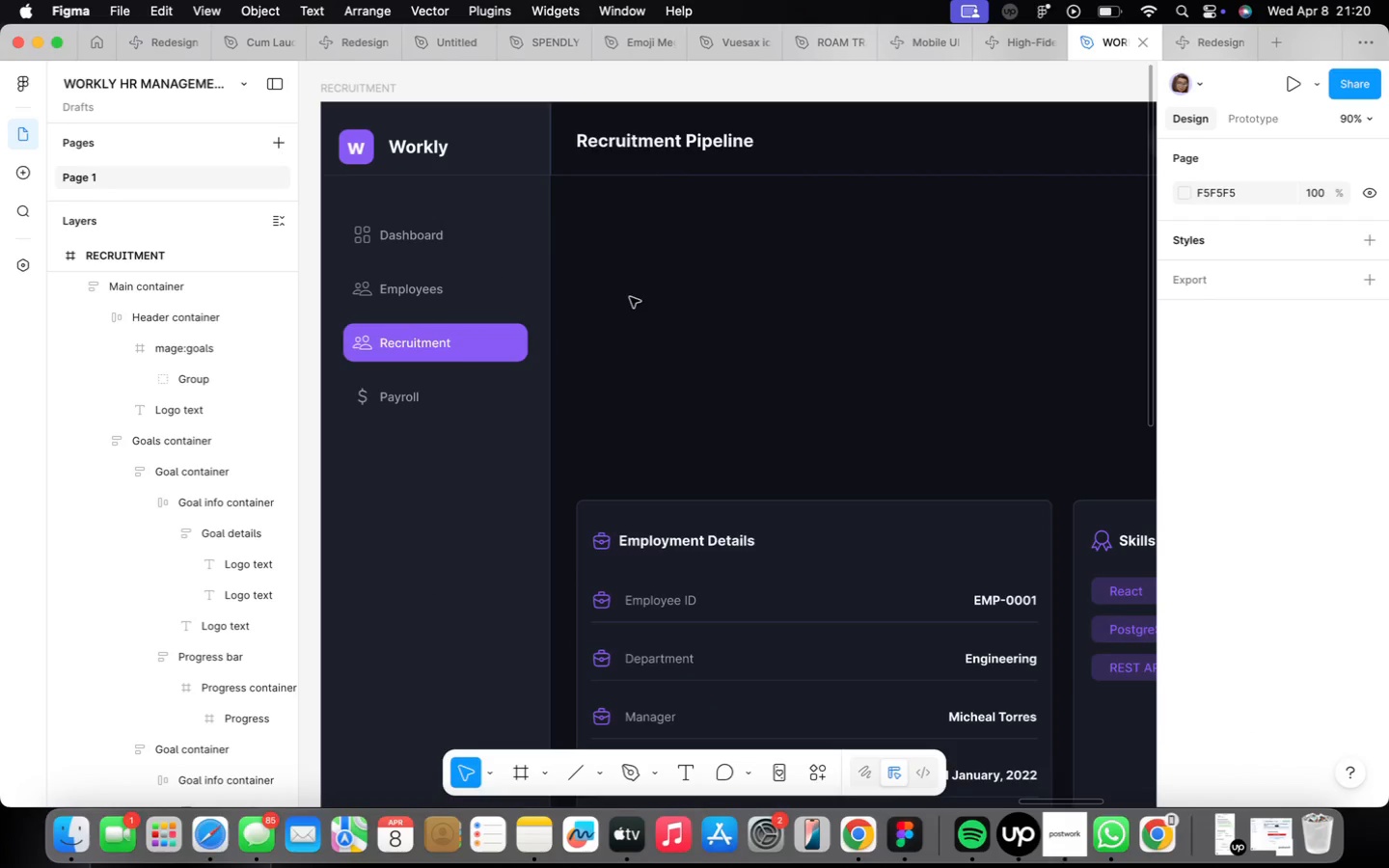 
key(F)
 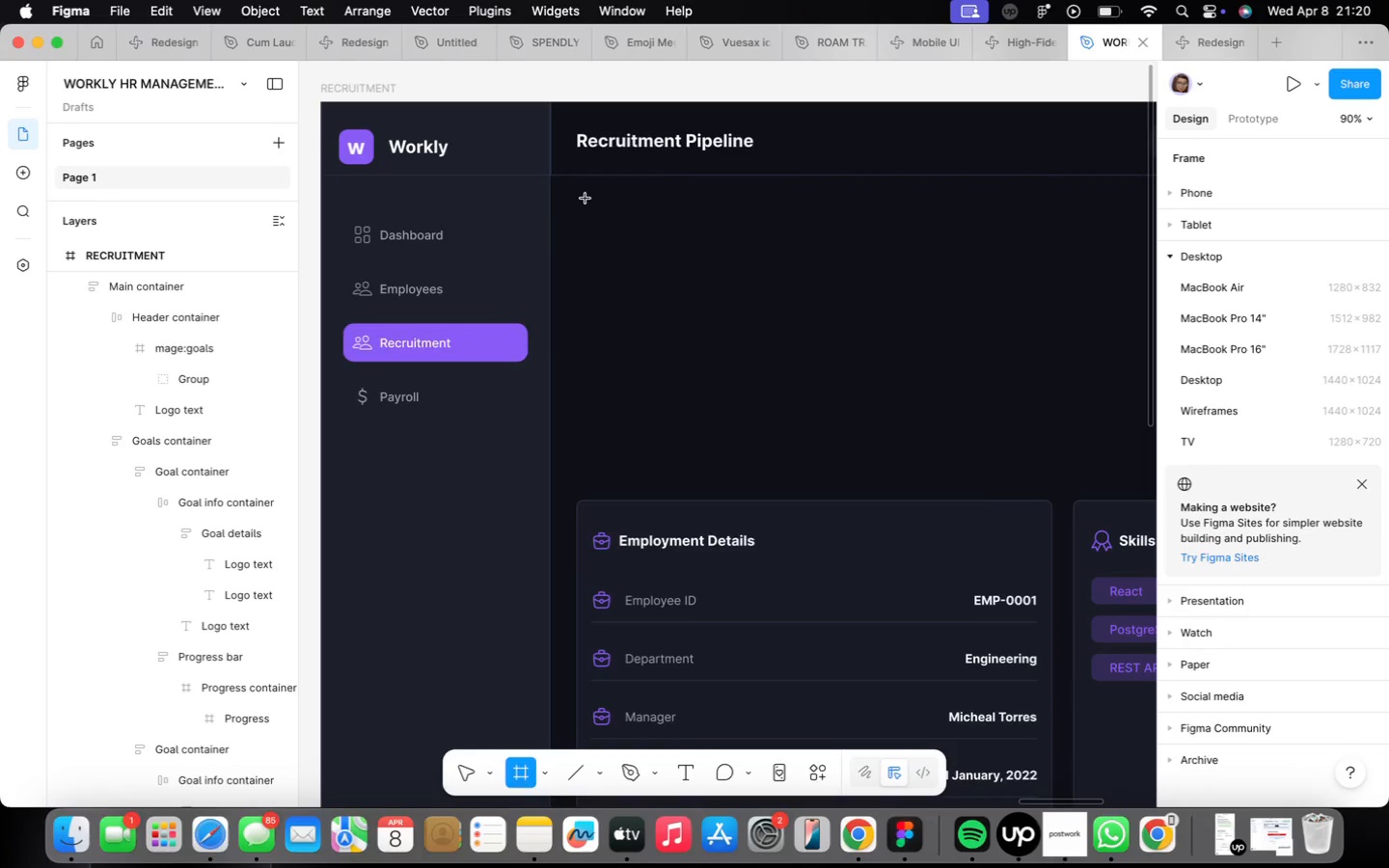 
left_click_drag(start_coordinate=[586, 199], to_coordinate=[945, 269])
 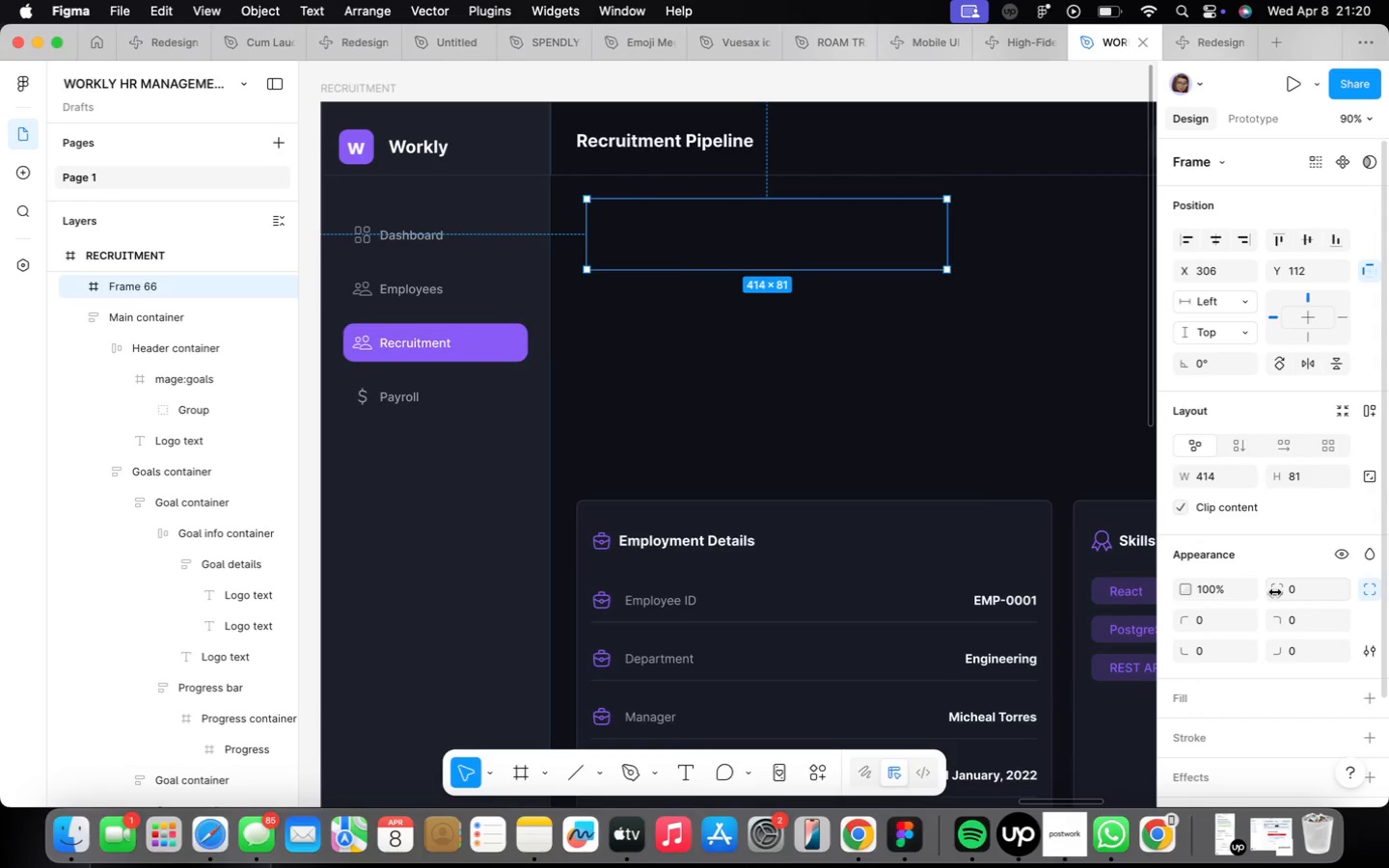 
scroll: coordinate [1313, 541], scroll_direction: down, amount: 15.0
 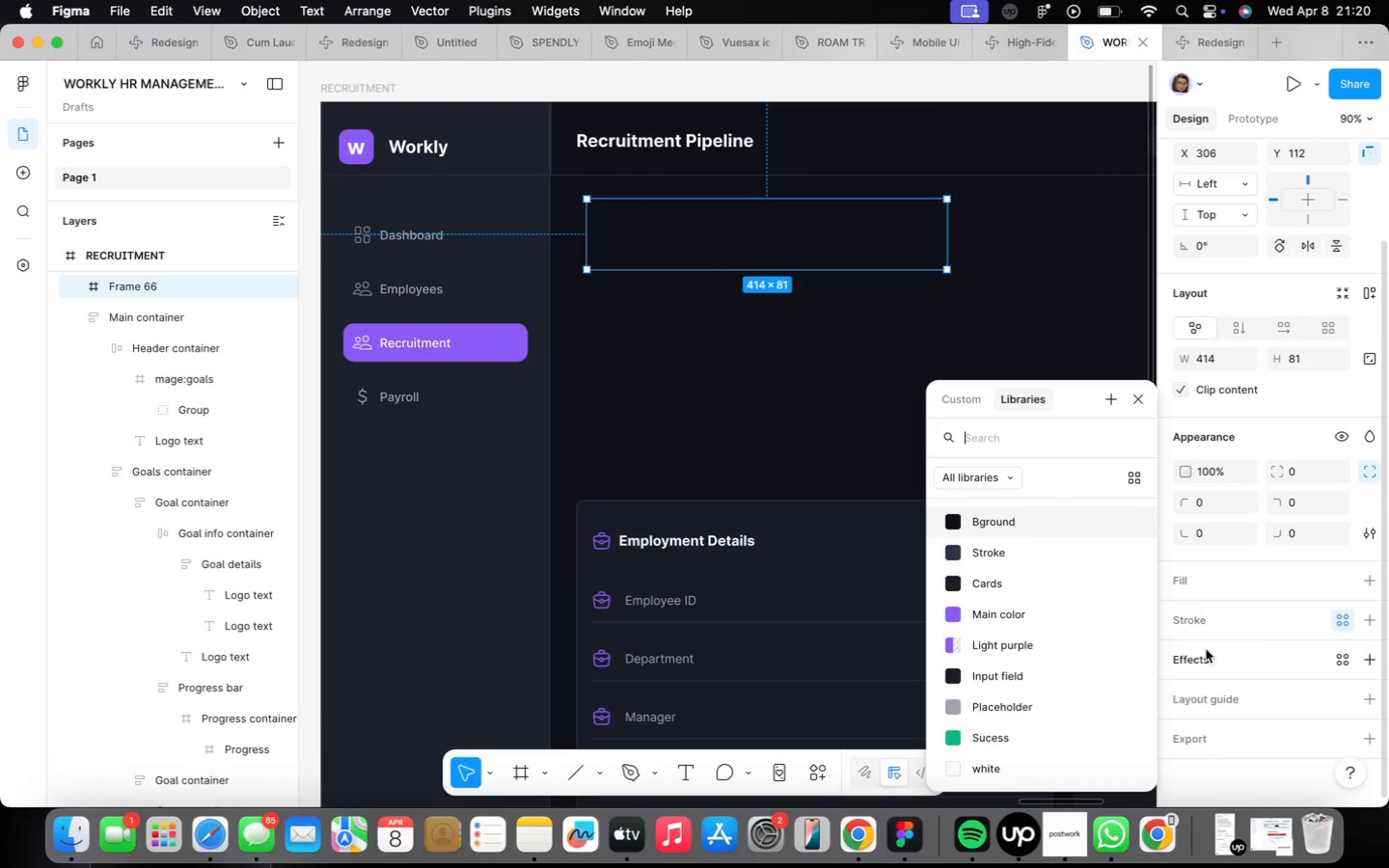 
left_click([977, 540])
 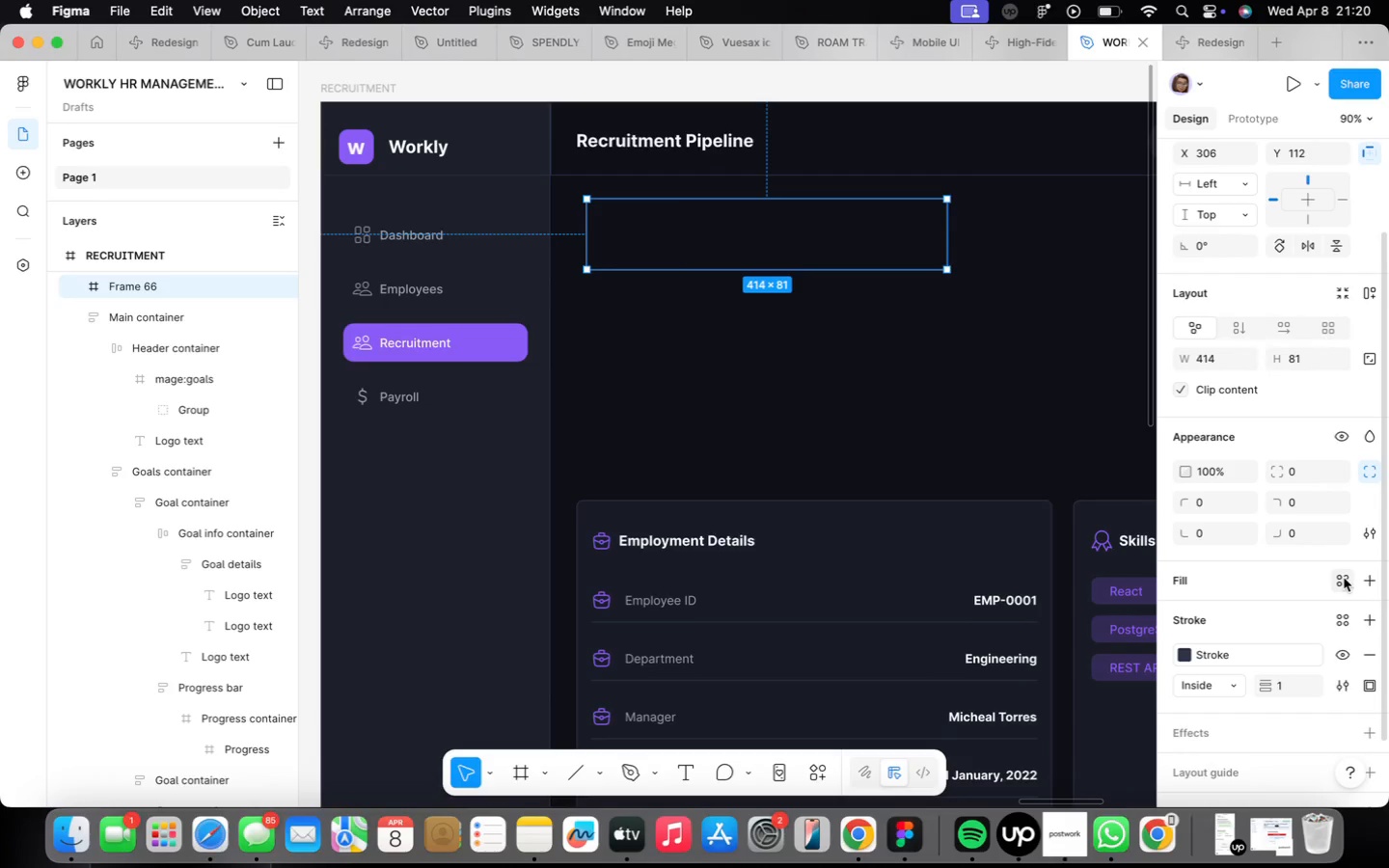 
left_click([1345, 578])
 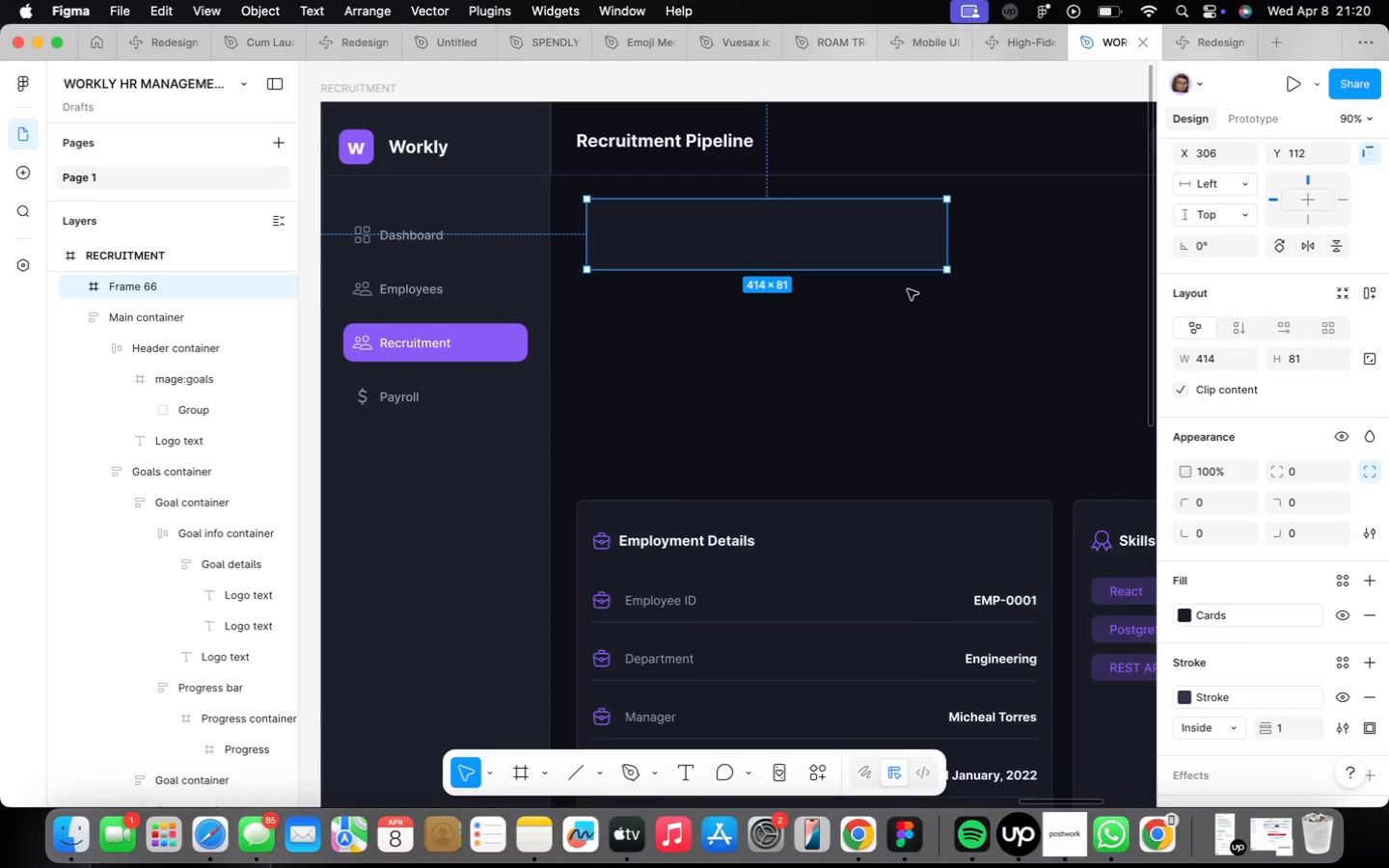 
left_click_drag(start_coordinate=[901, 272], to_coordinate=[901, 258])
 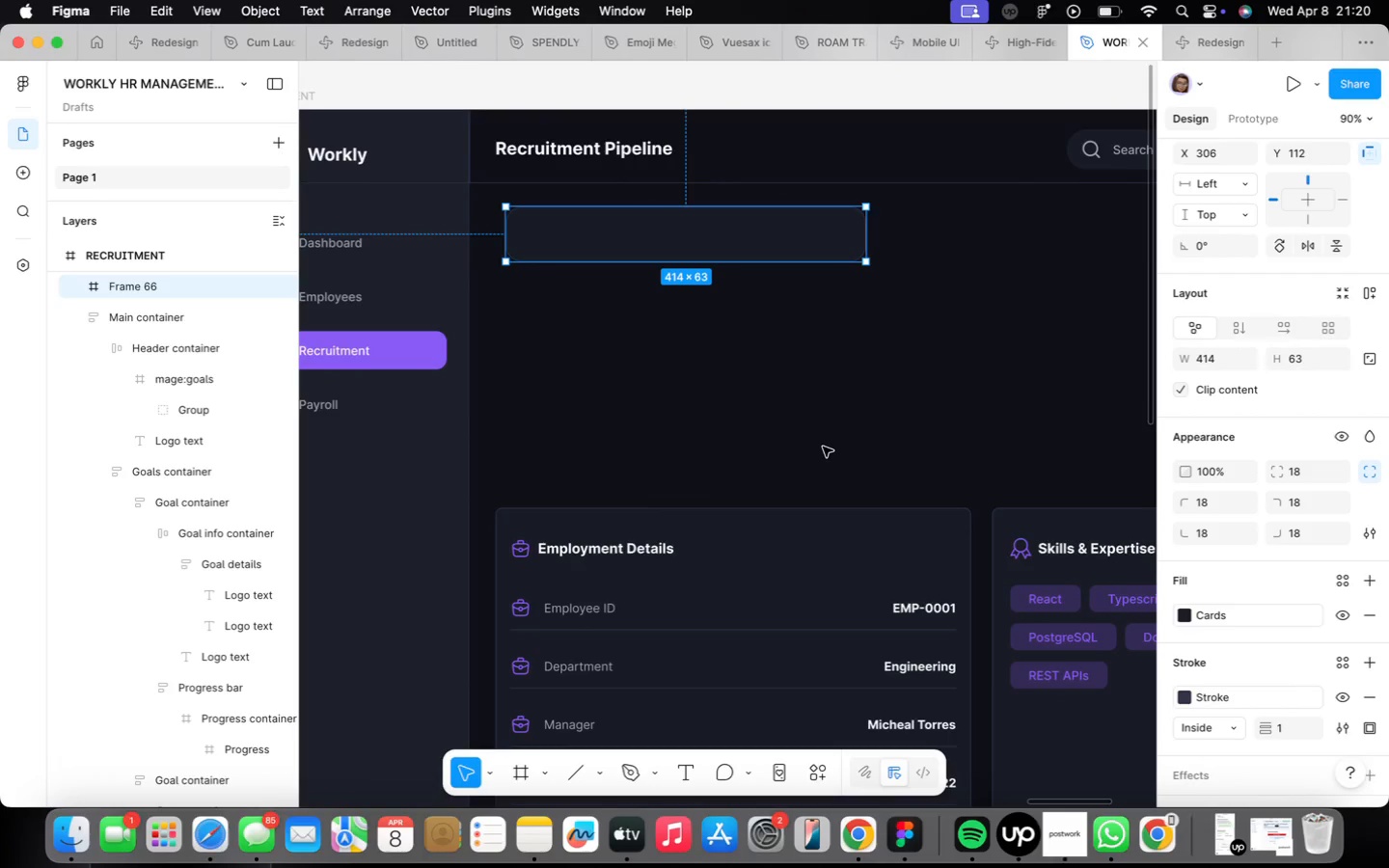 
wait(12.57)
 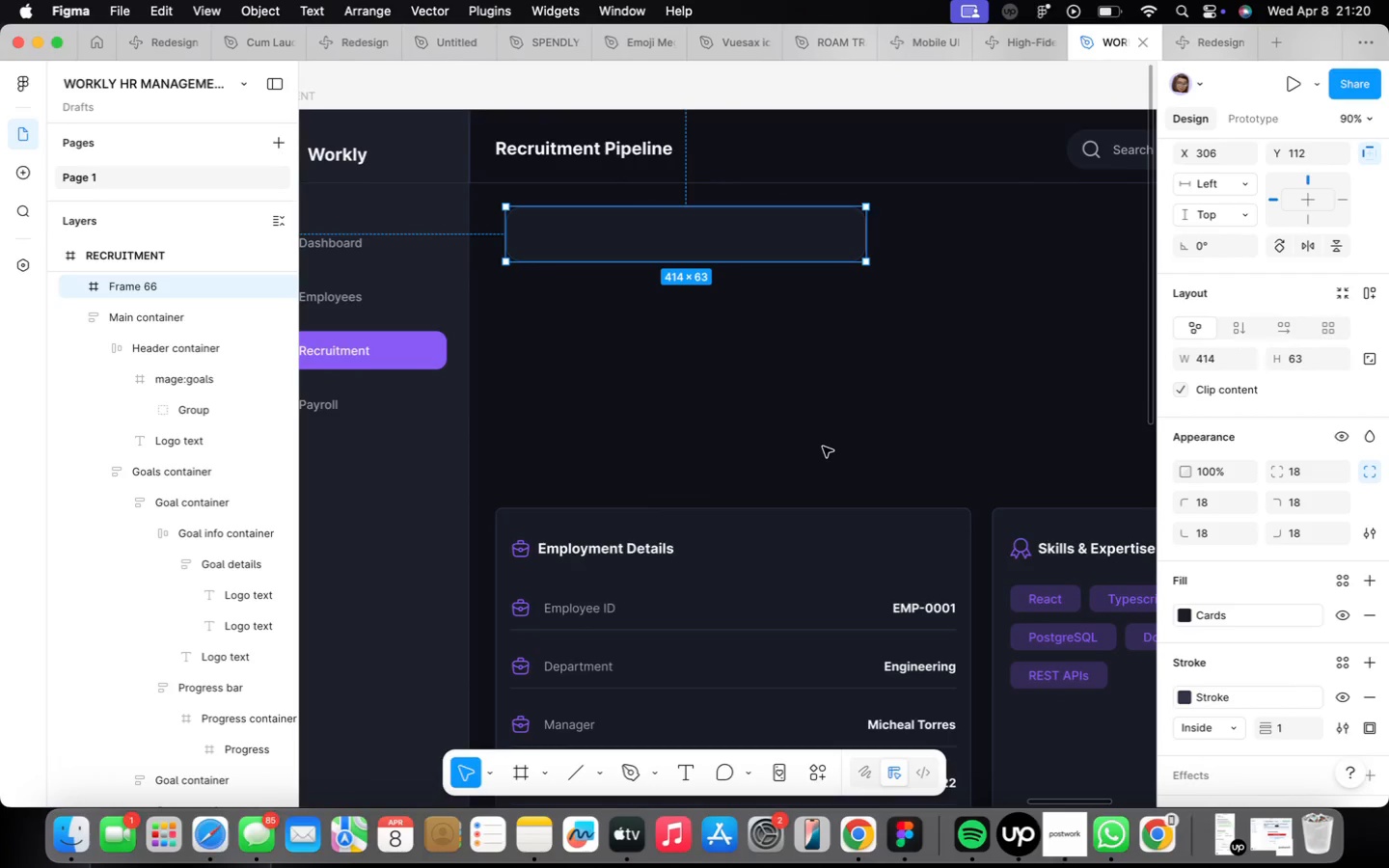 
scroll: coordinate [823, 448], scroll_direction: down, amount: 10.0
 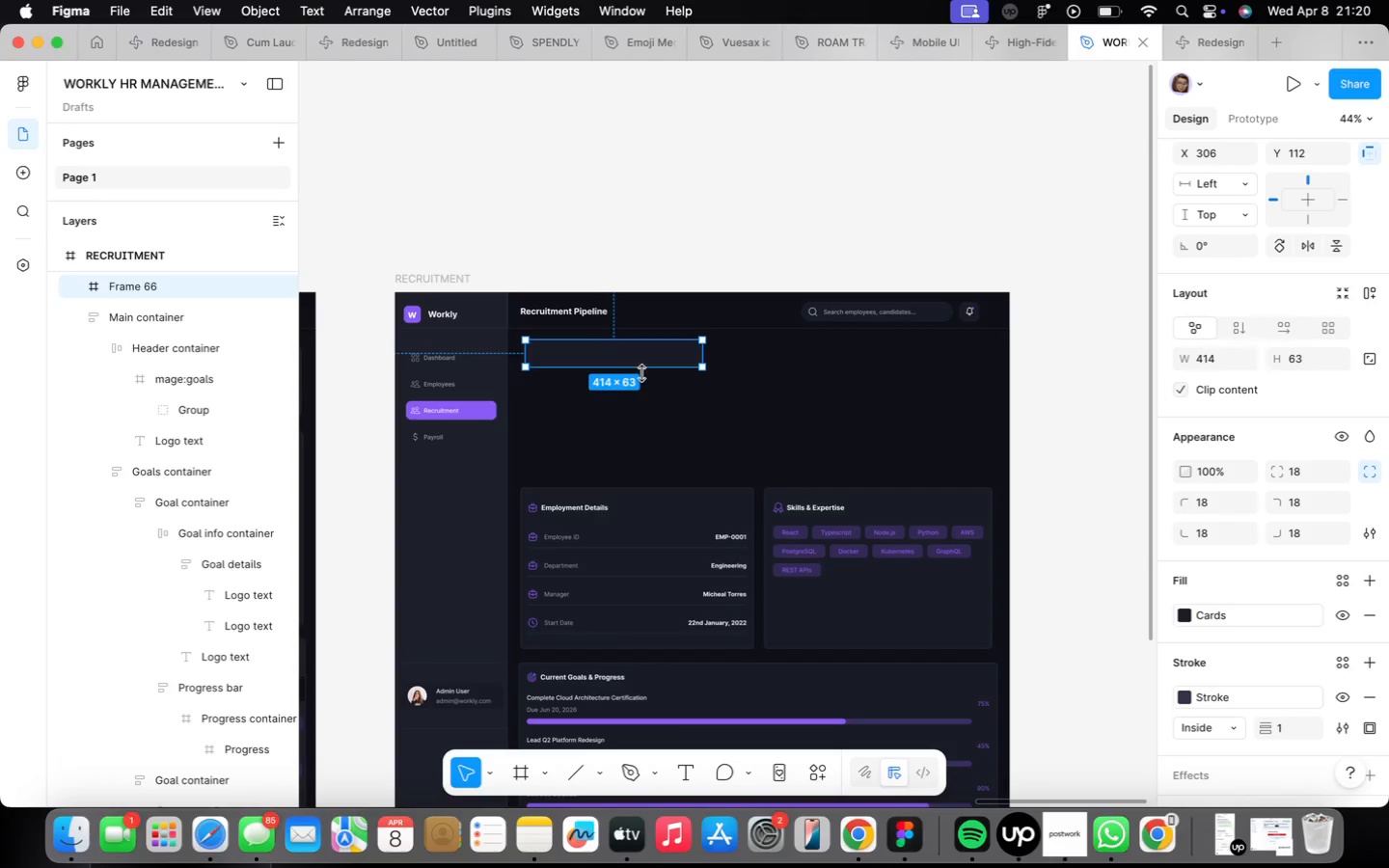 
scroll: coordinate [615, 350], scroll_direction: up, amount: 4.0
 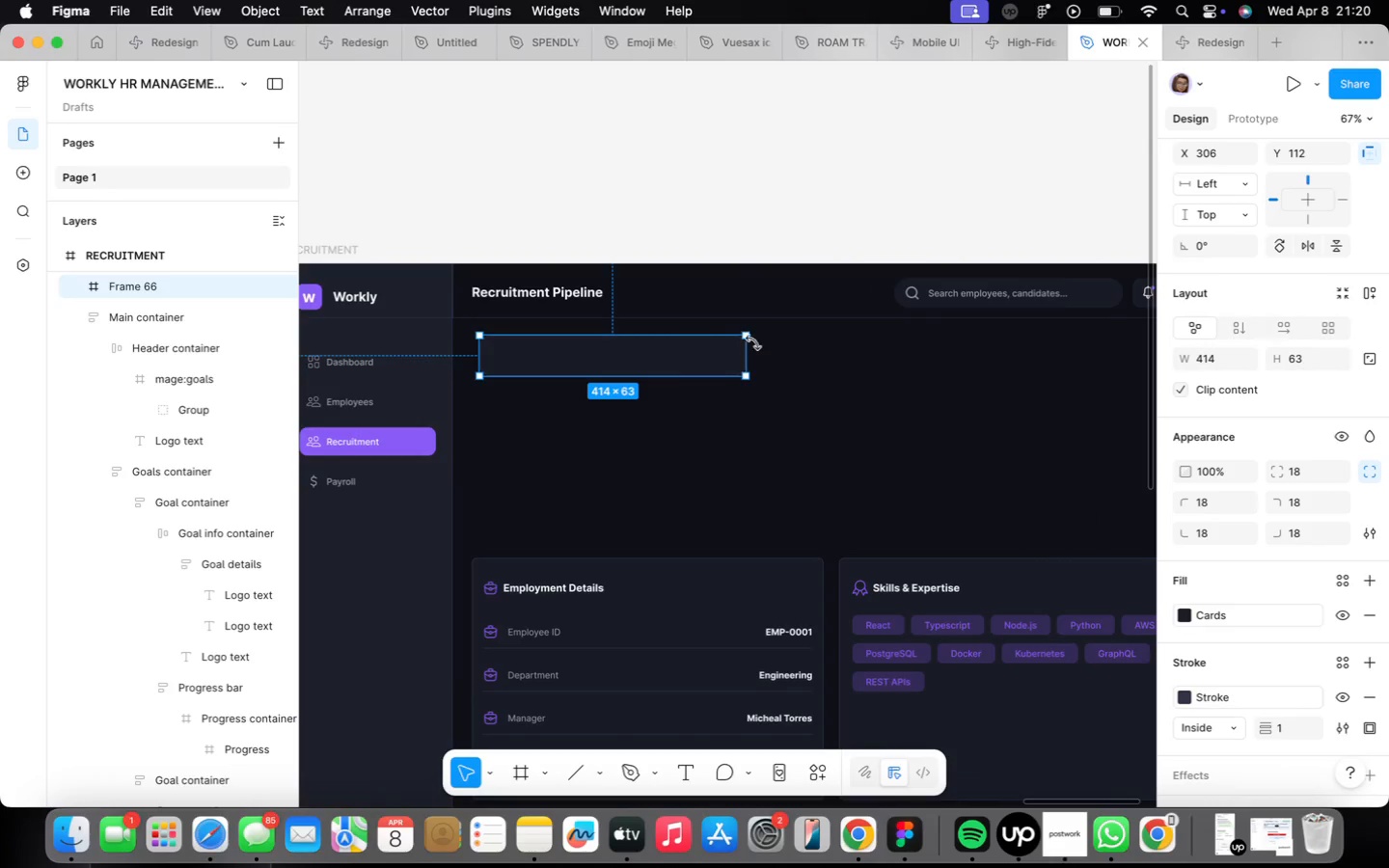 
left_click_drag(start_coordinate=[749, 350], to_coordinate=[669, 355])
 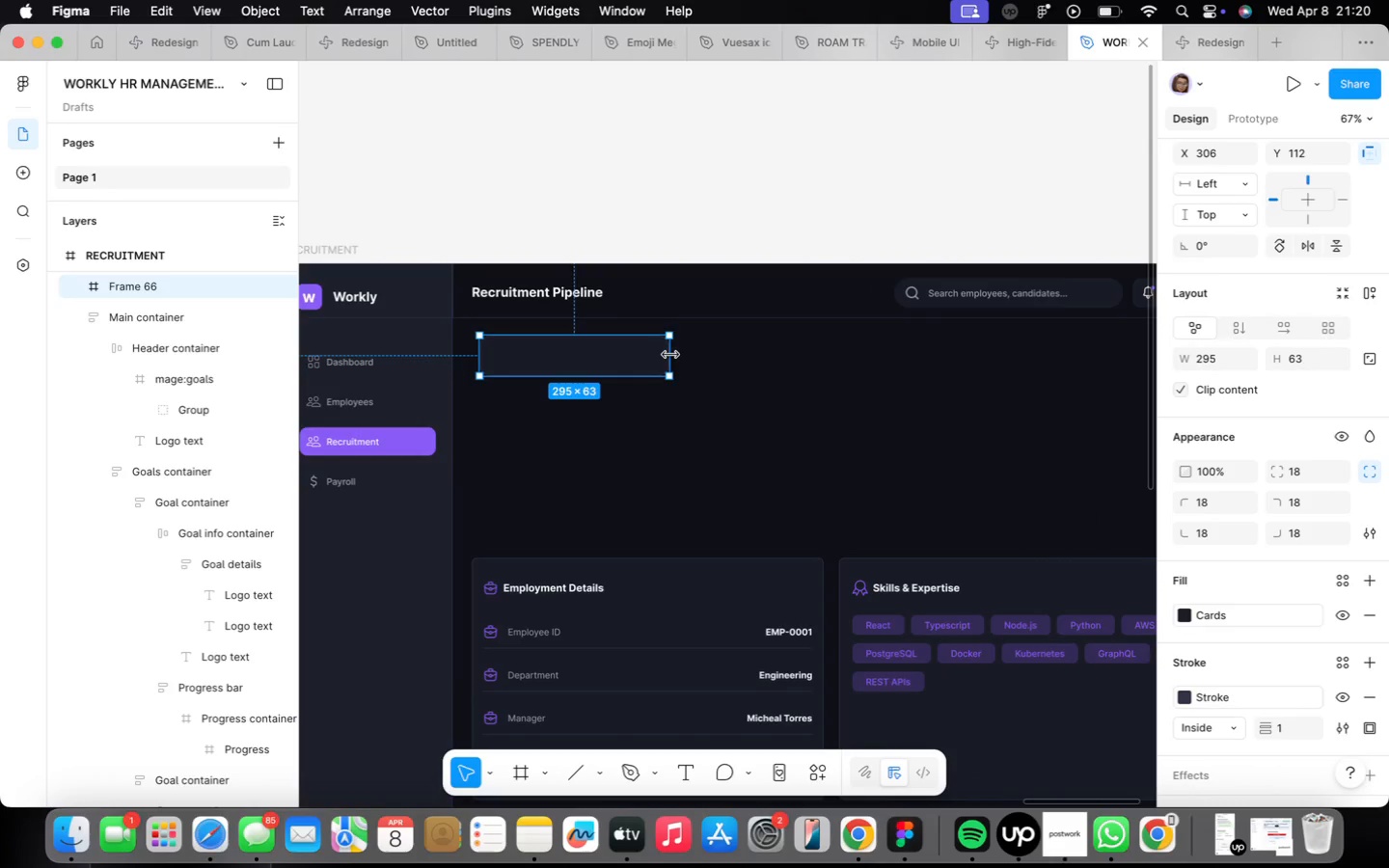 
left_click_drag(start_coordinate=[670, 355], to_coordinate=[641, 355])
 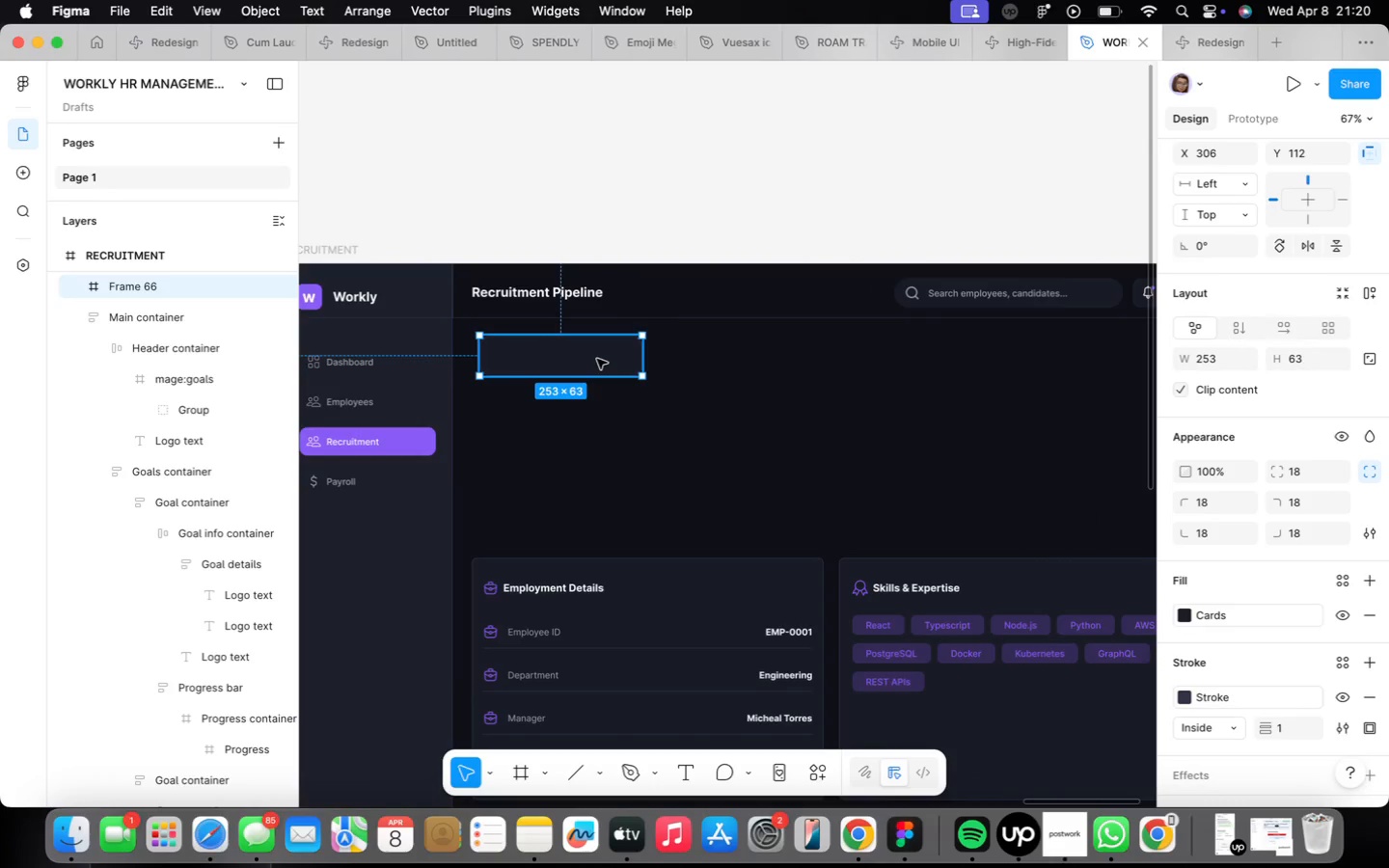 
left_click_drag(start_coordinate=[593, 359], to_coordinate=[771, 360])
 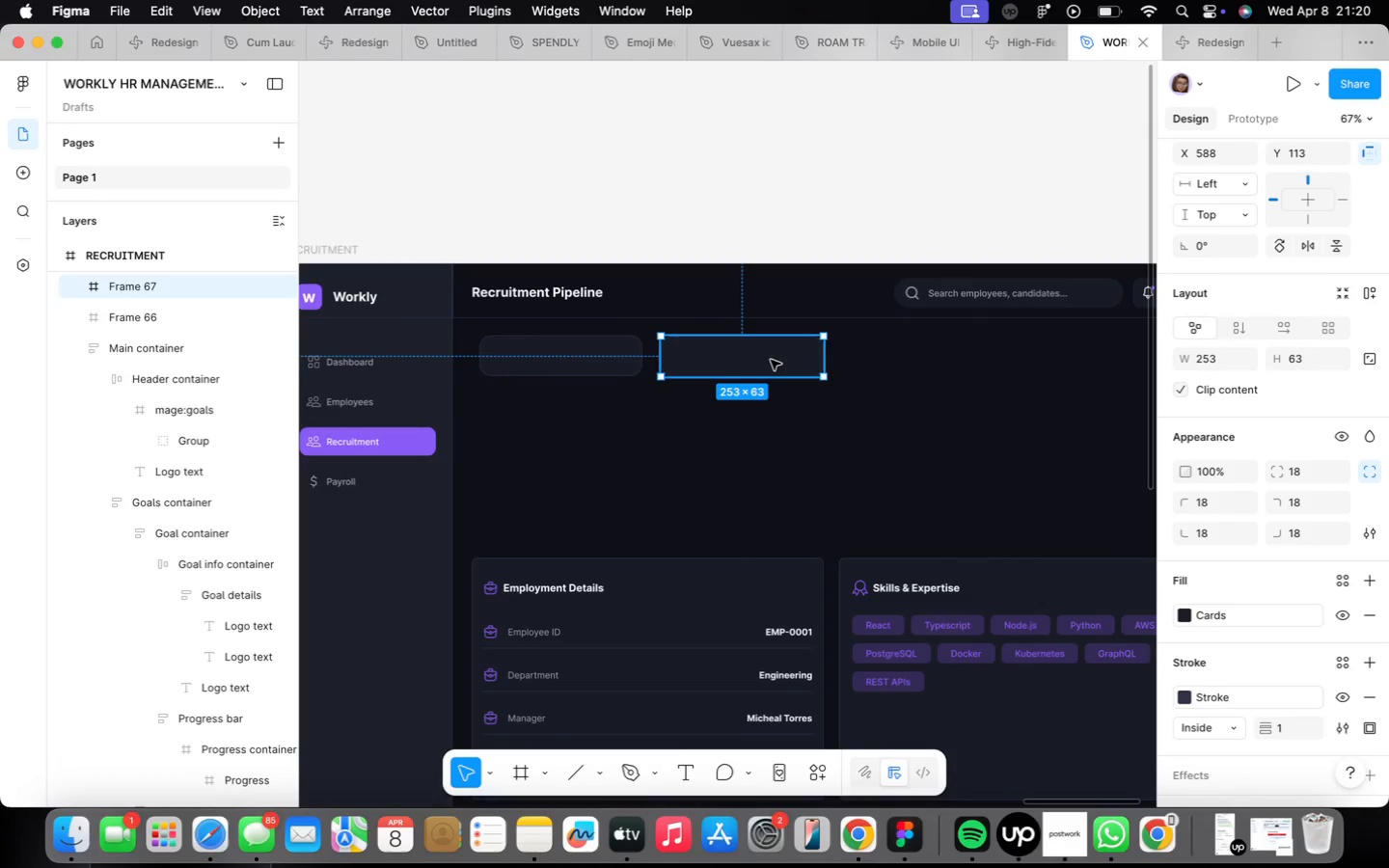 
hold_key(key=OptionLeft, duration=3.29)
 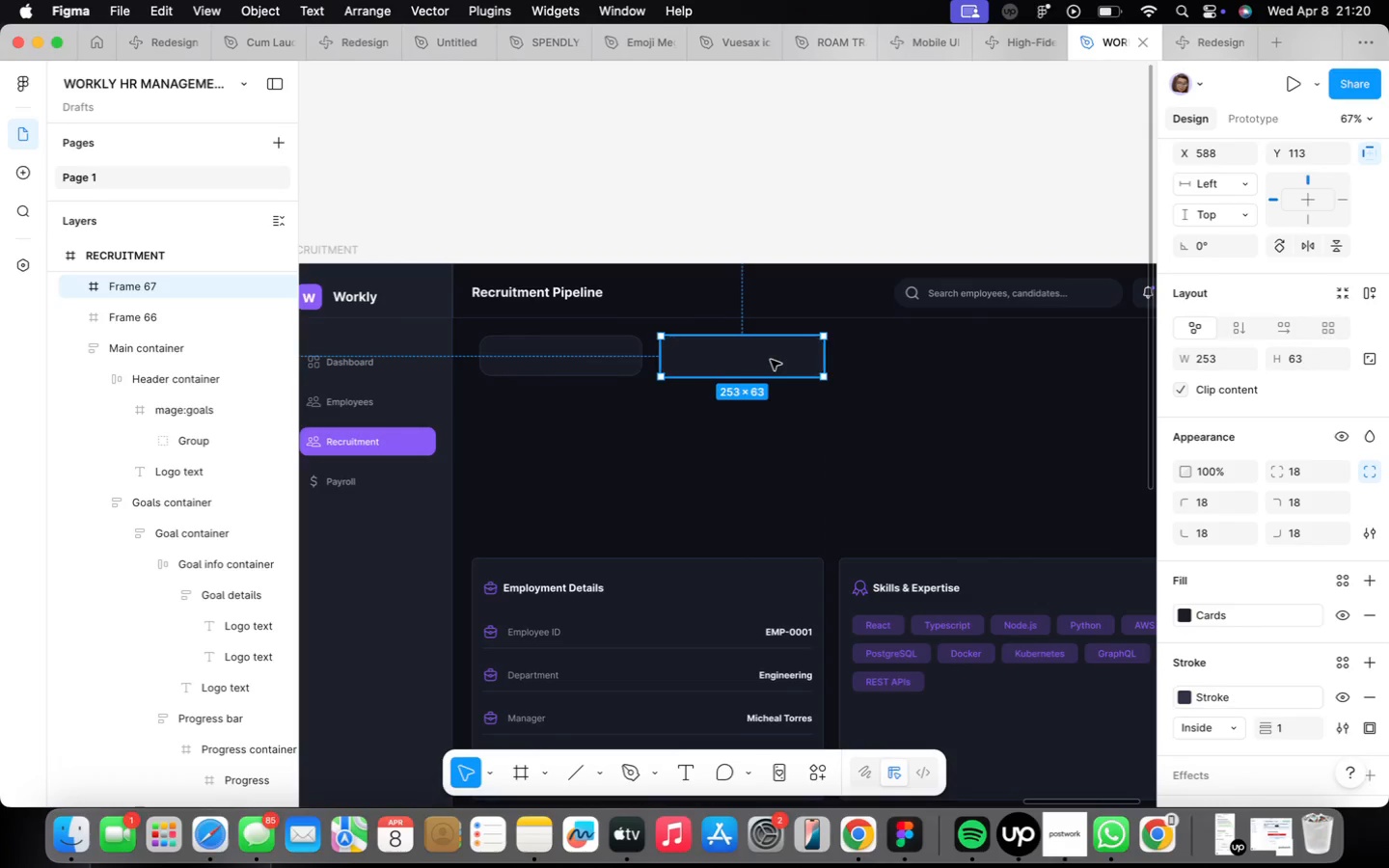 
key(ArrowUp)
 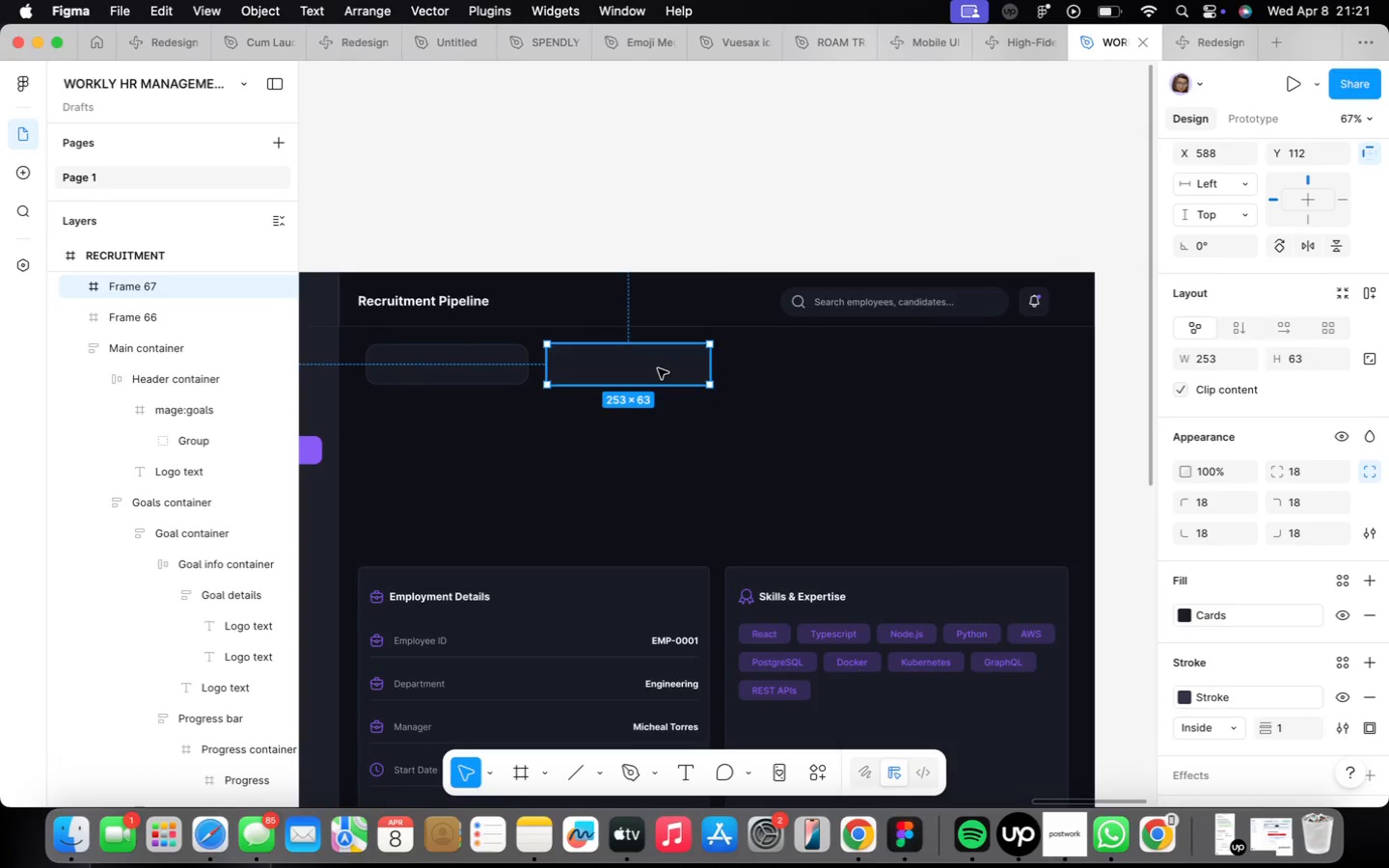 
key(Meta+CommandLeft)
 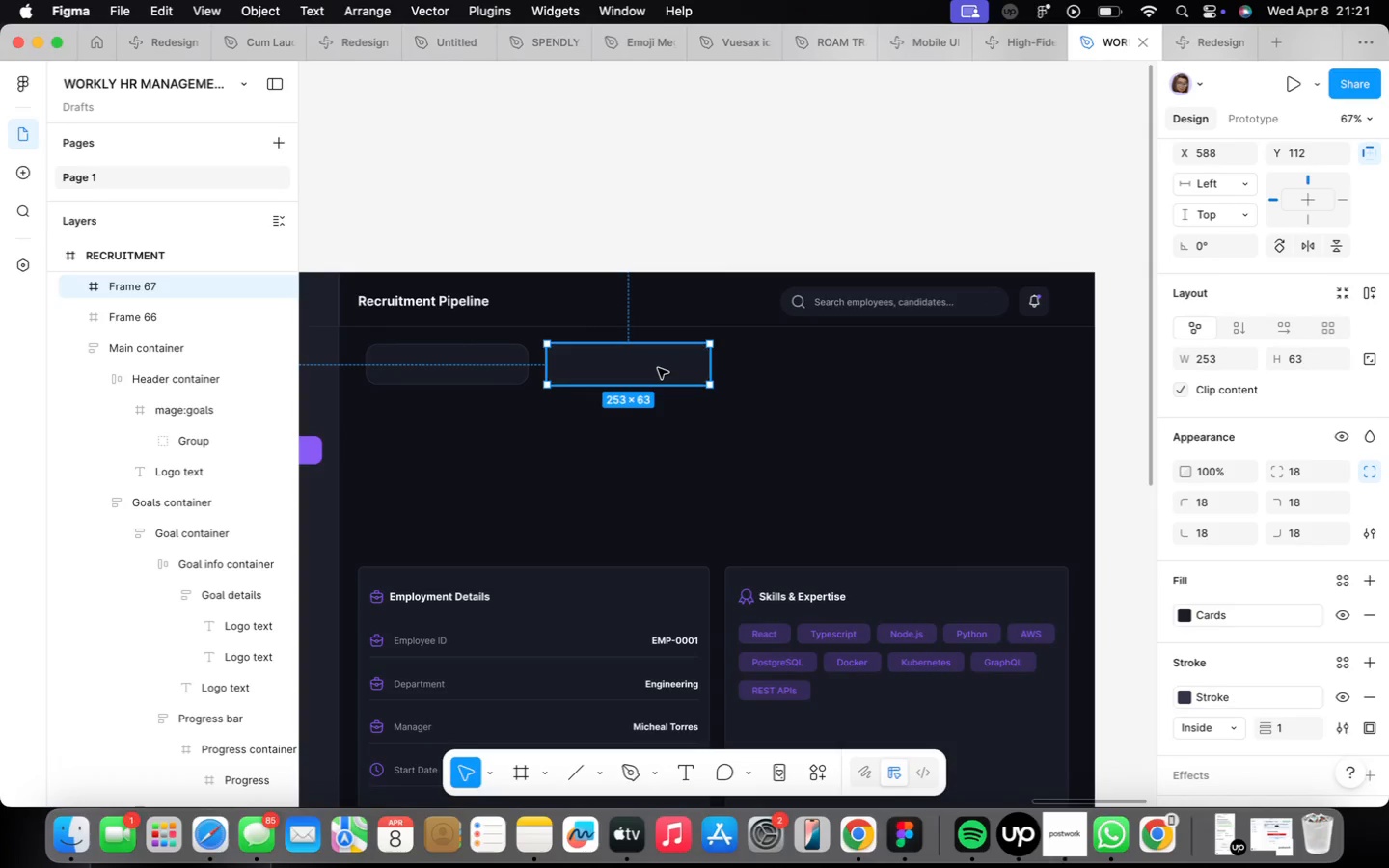 
key(Meta+D)
 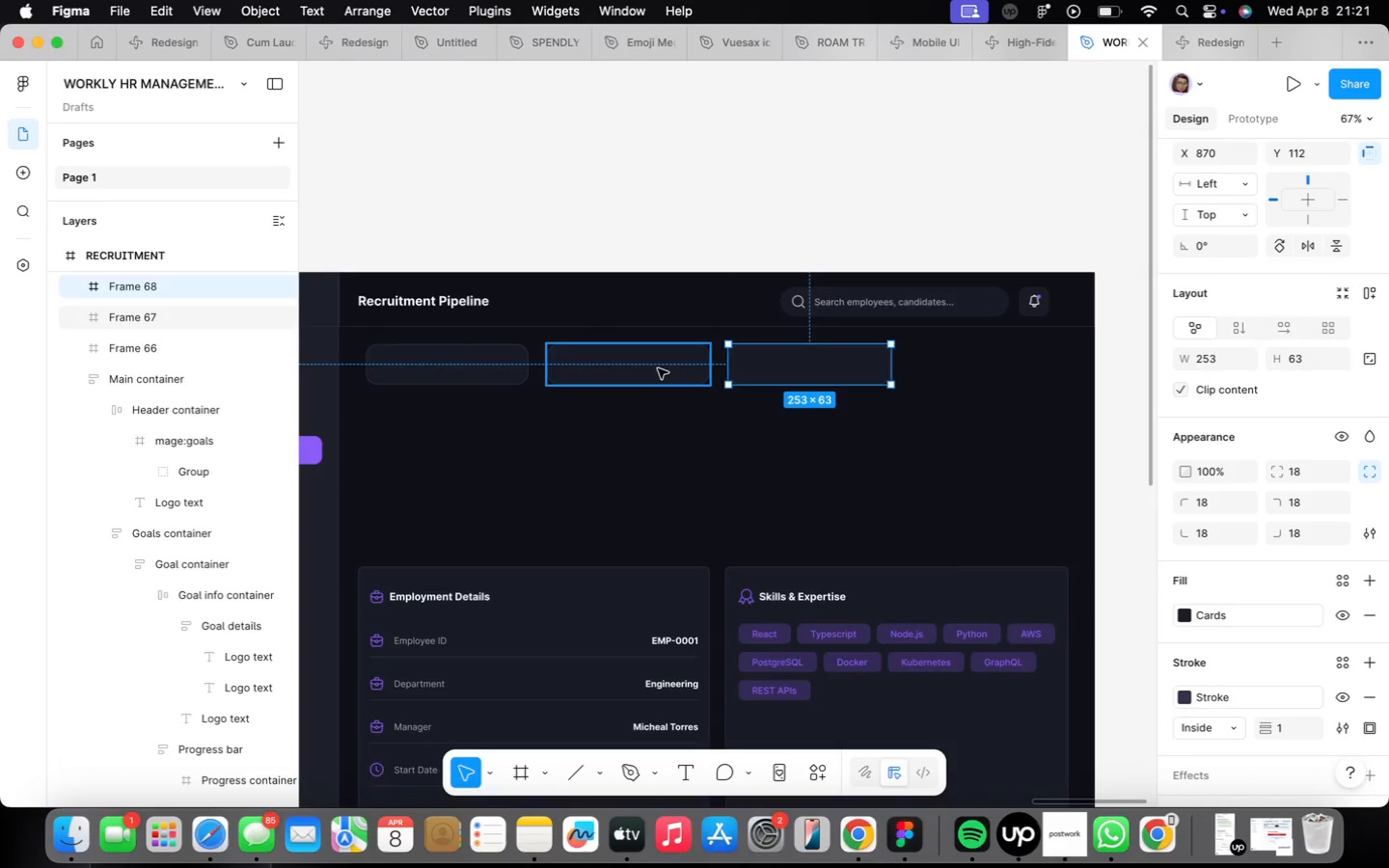 
key(Meta+CommandLeft)
 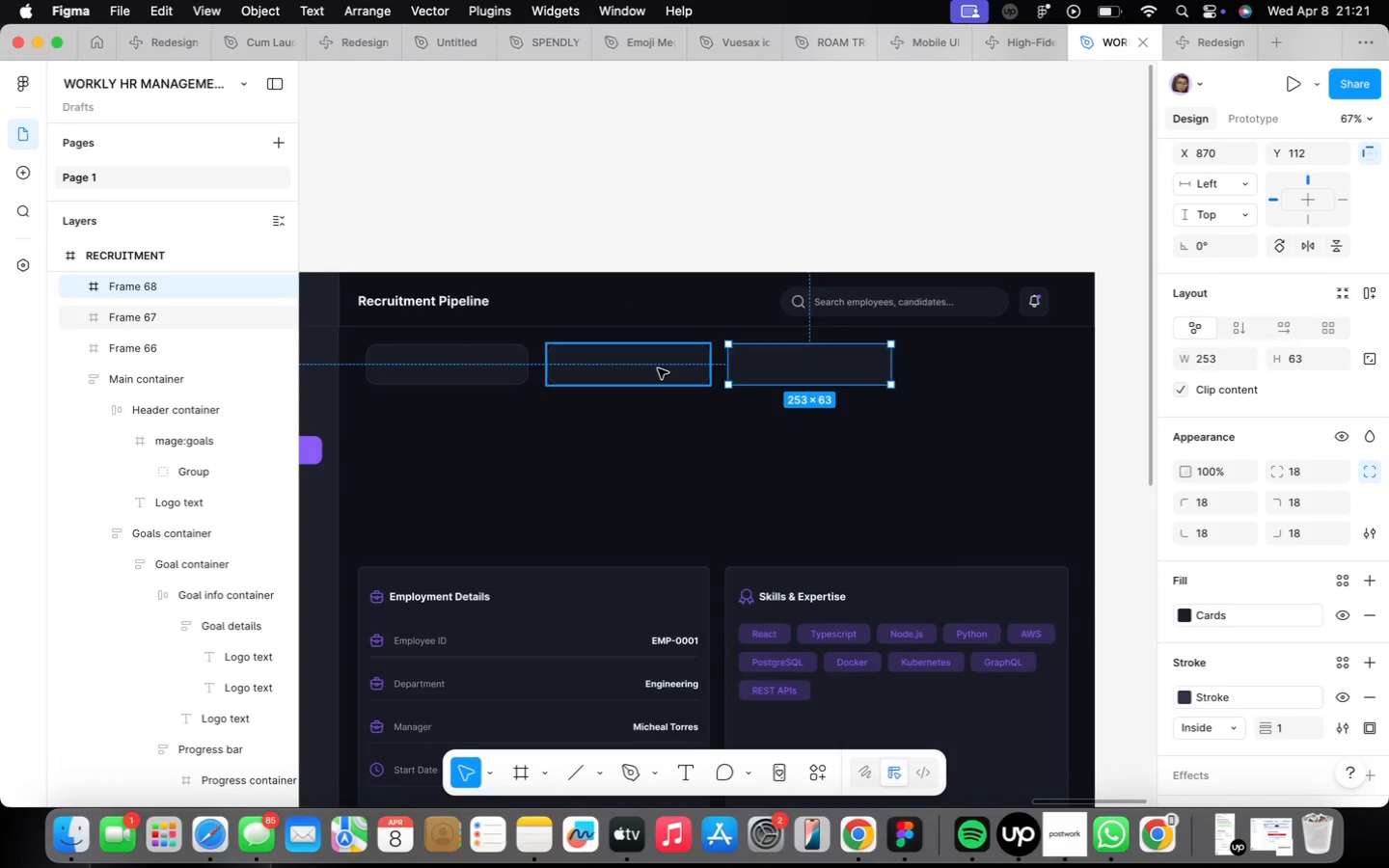 
key(Meta+D)
 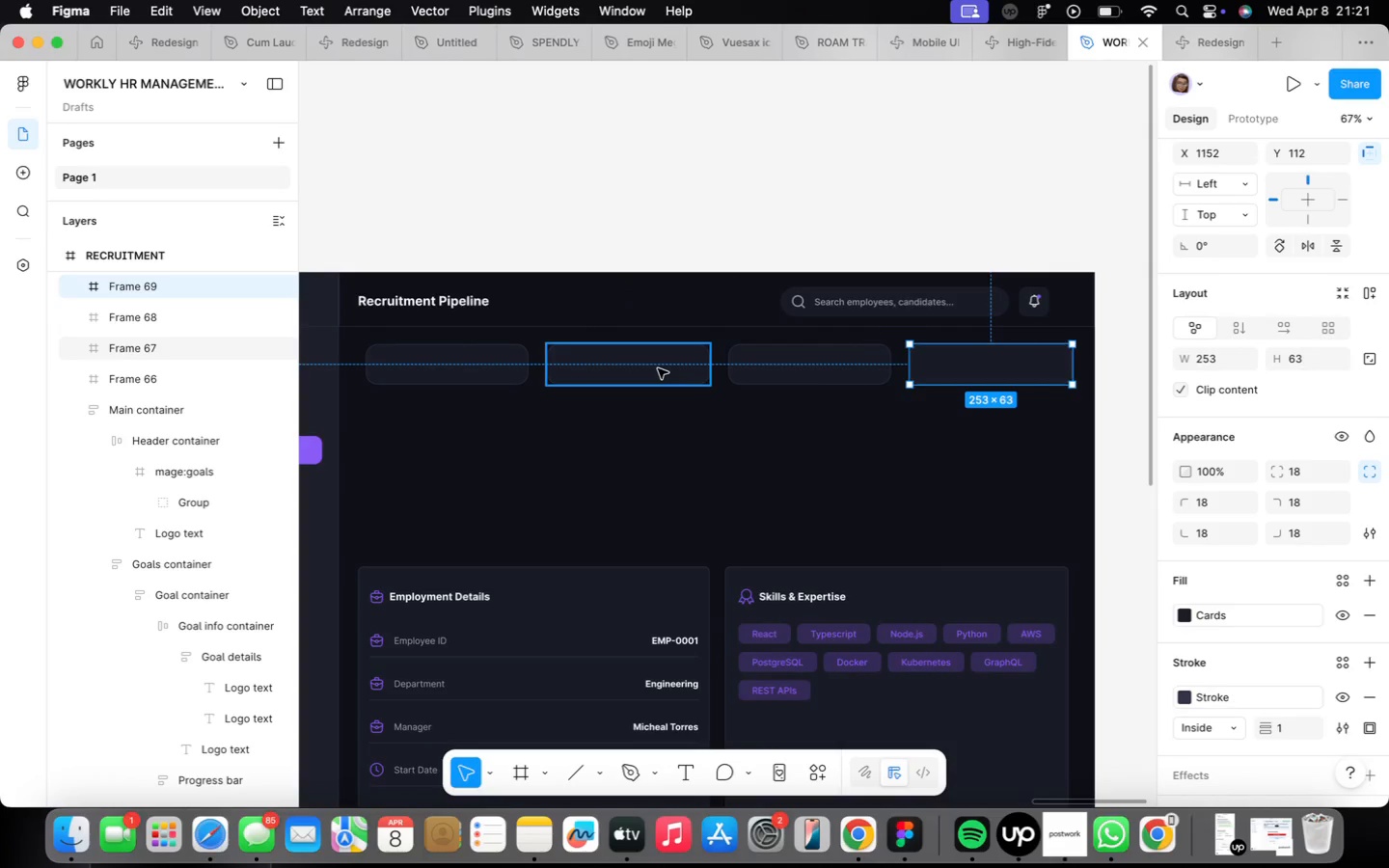 
left_click([683, 466])
 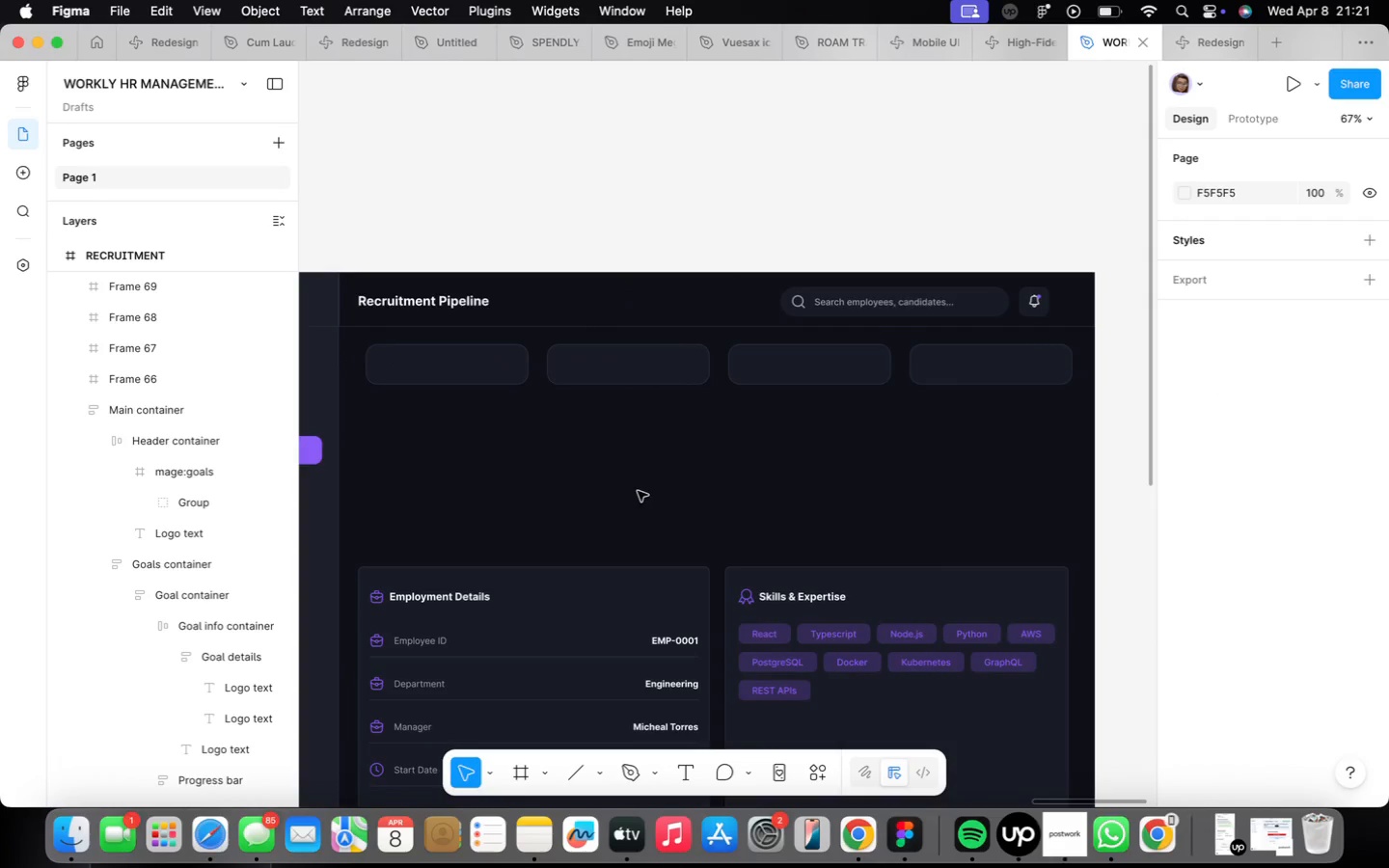 
scroll: coordinate [612, 488], scroll_direction: down, amount: 1.0
 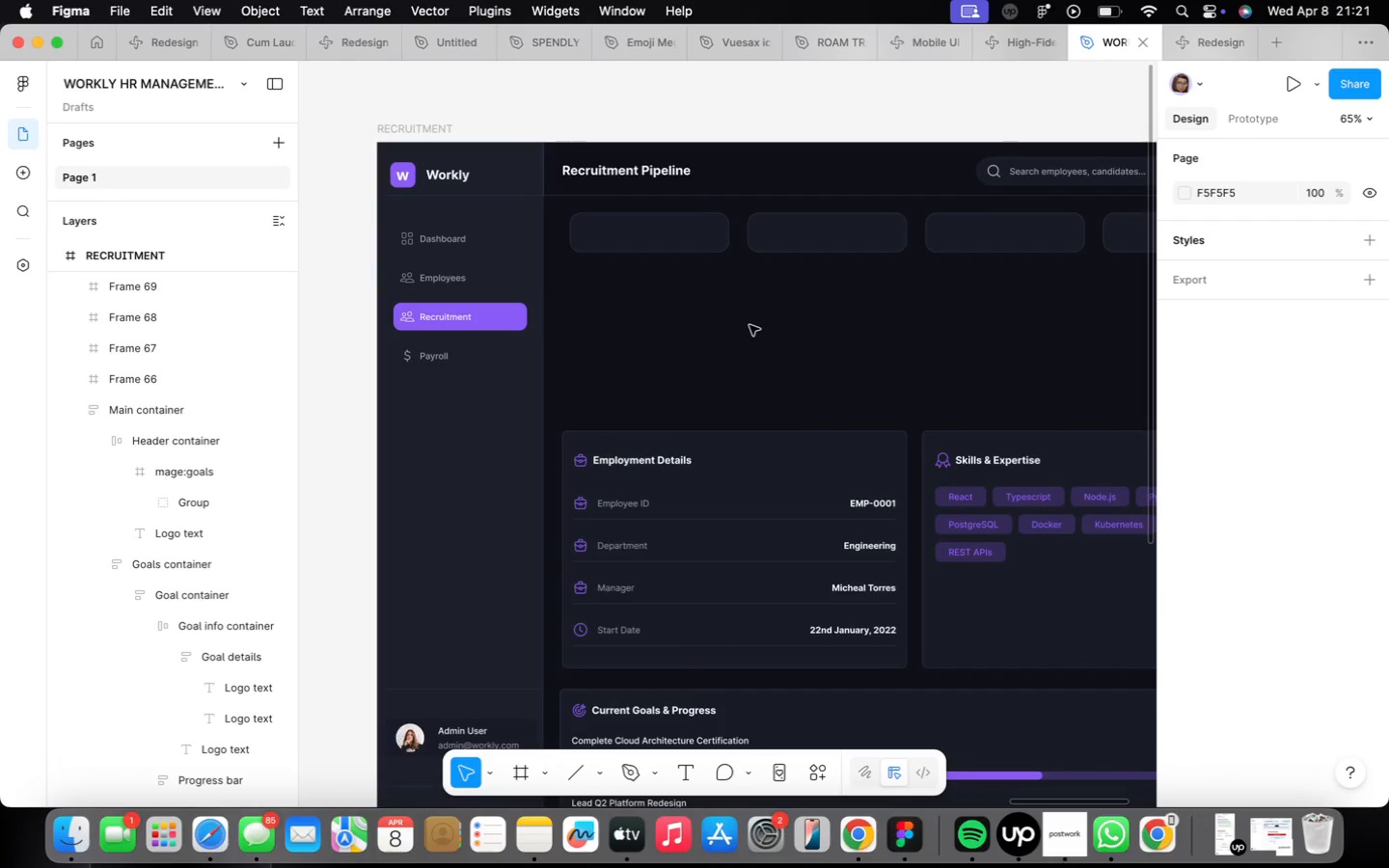 
scroll: coordinate [504, 294], scroll_direction: up, amount: 3.0
 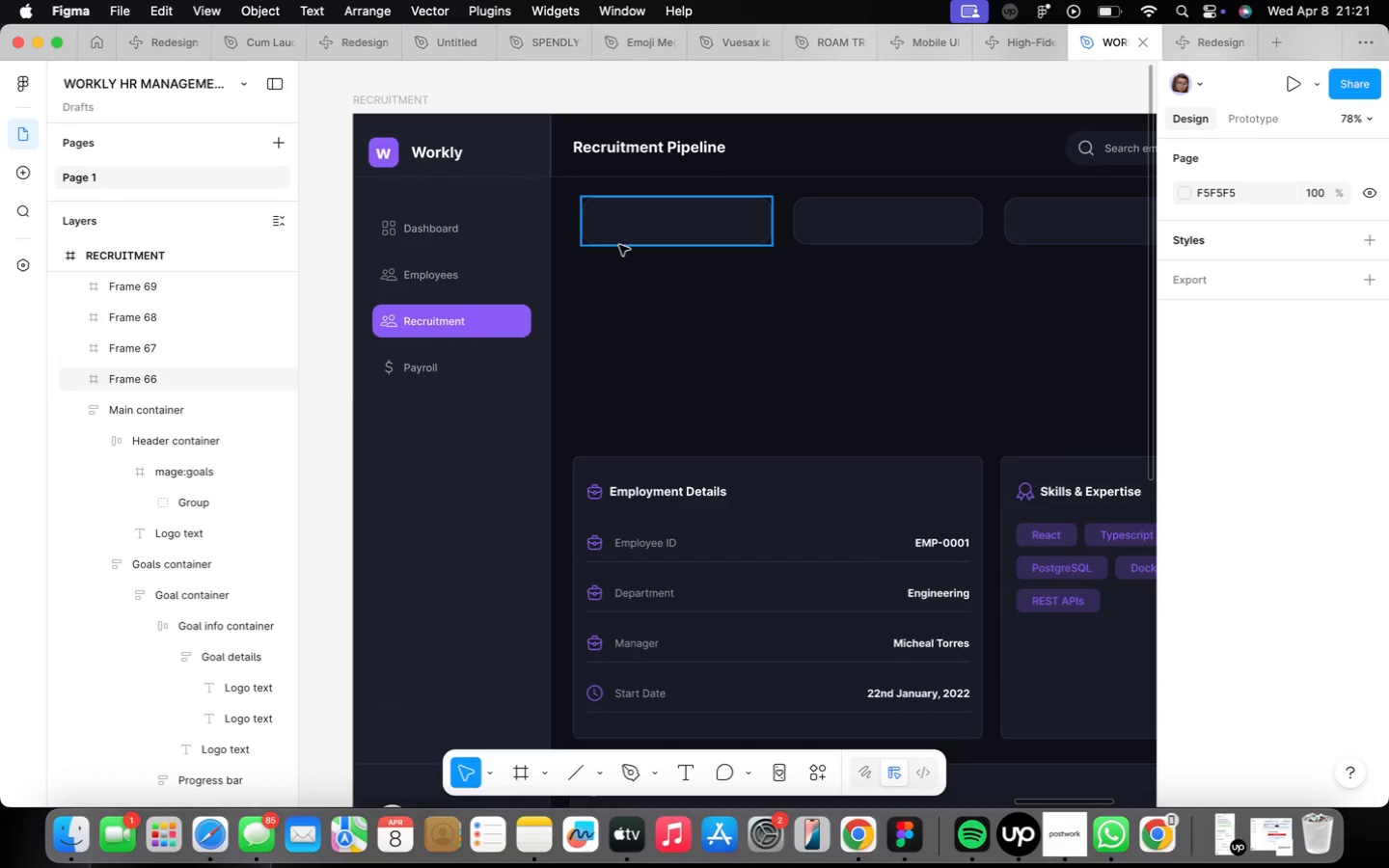 
left_click([615, 235])
 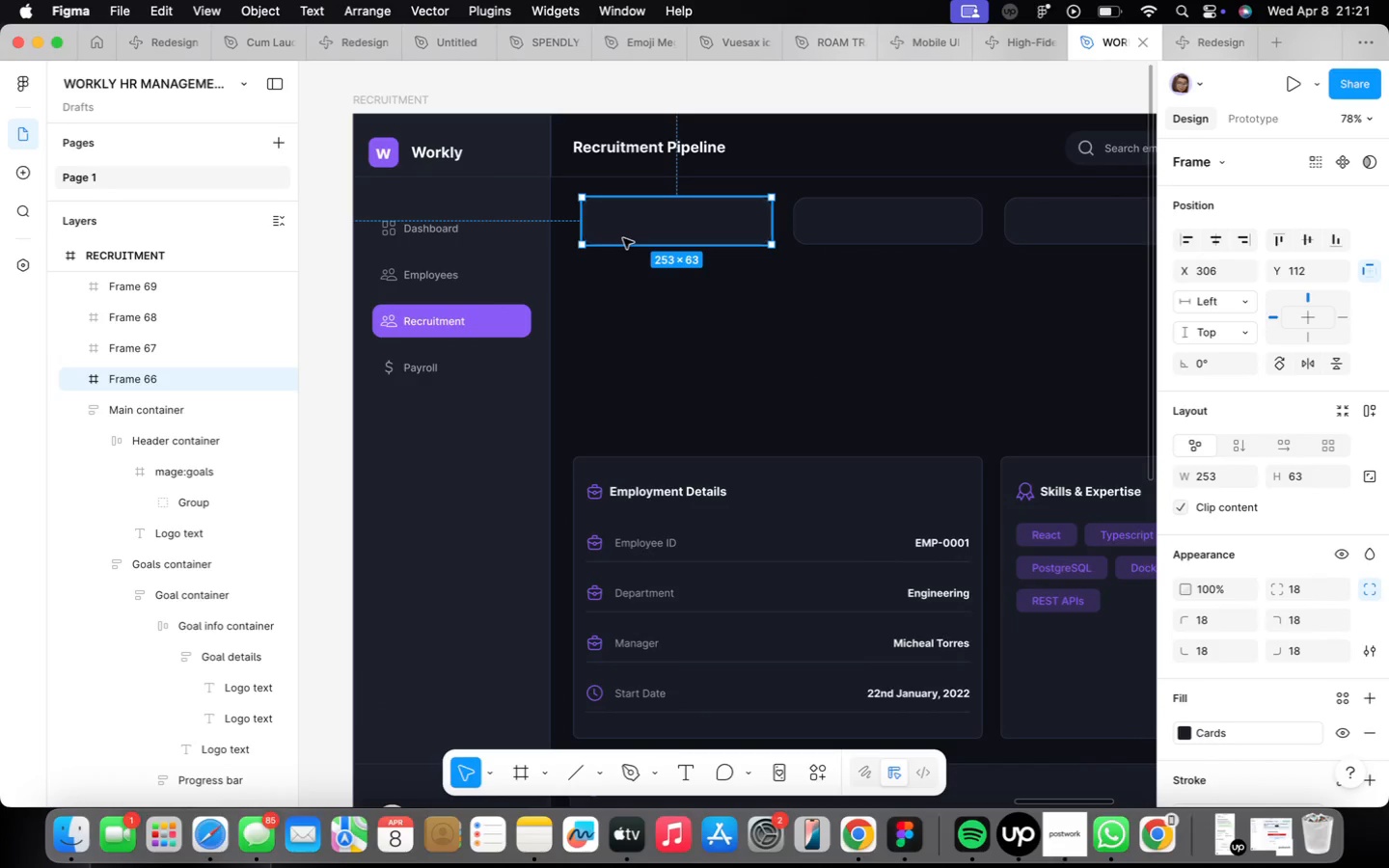 
hold_key(key=CommandLeft, duration=0.78)
left_click_drag(start_coordinate=[624, 238], to_coordinate=[639, 287])
 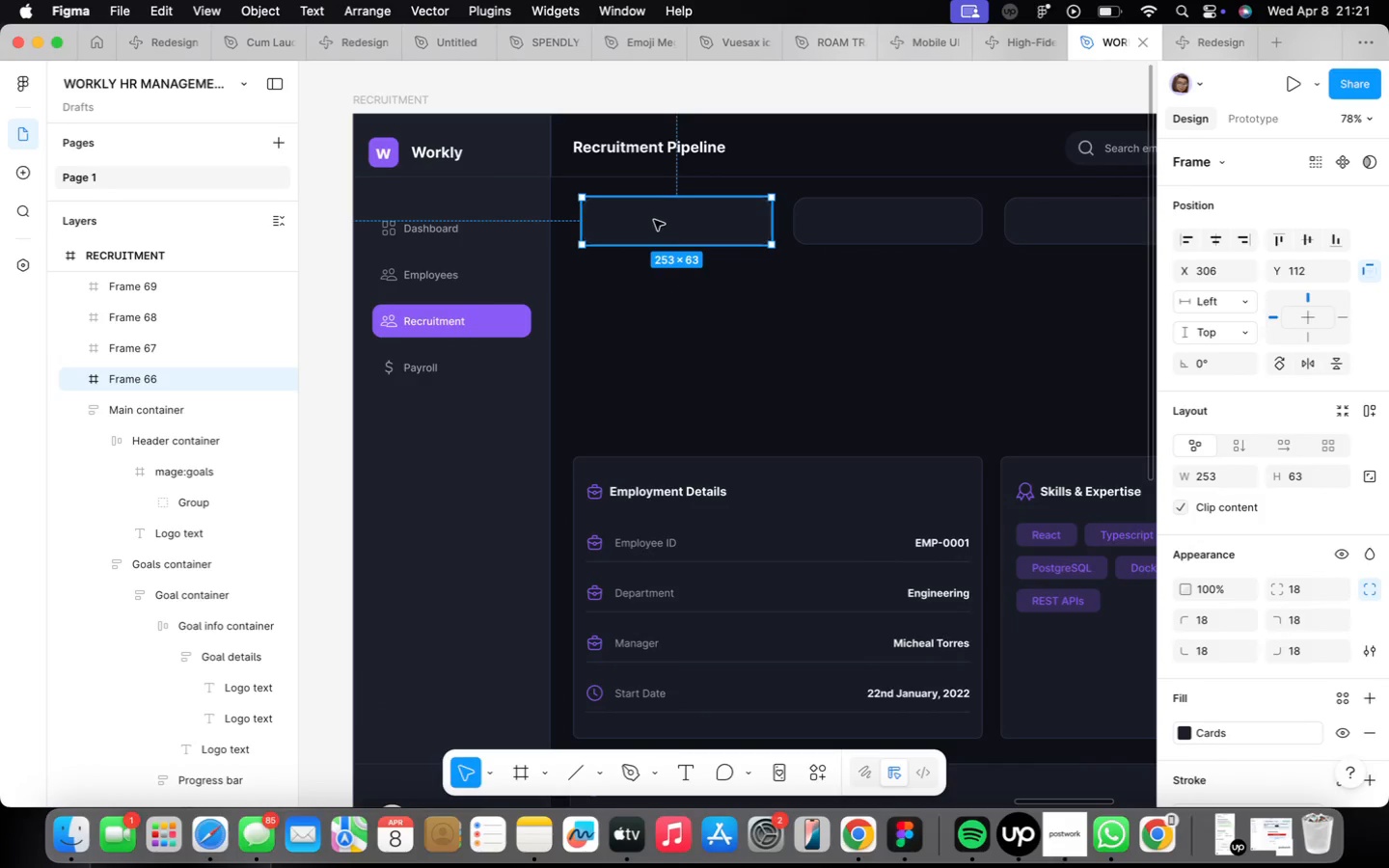 
hold_key(key=OptionLeft, duration=3.34)
left_click_drag(start_coordinate=[656, 217], to_coordinate=[655, 278])
 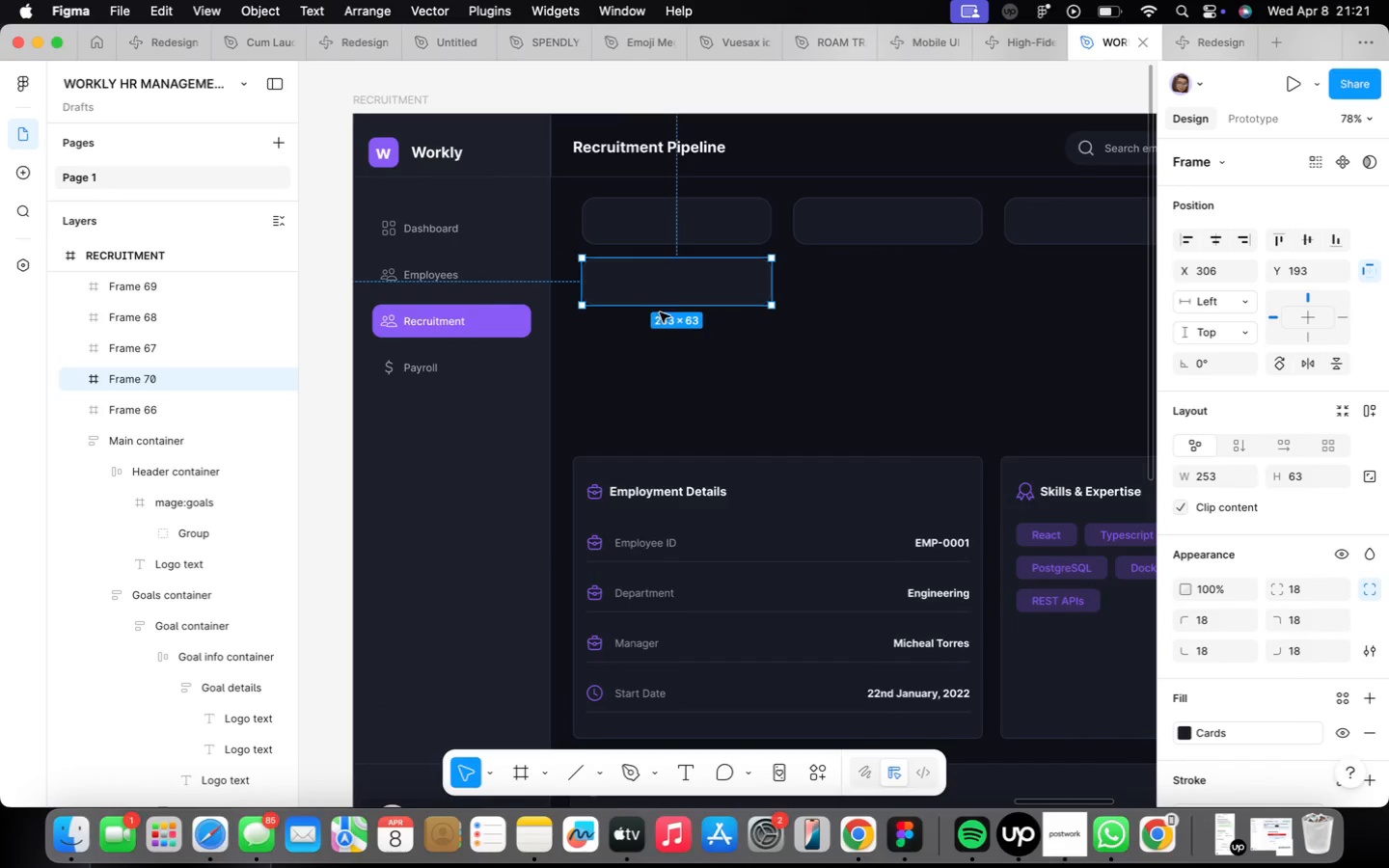 
left_click_drag(start_coordinate=[660, 312], to_coordinate=[693, 349])
 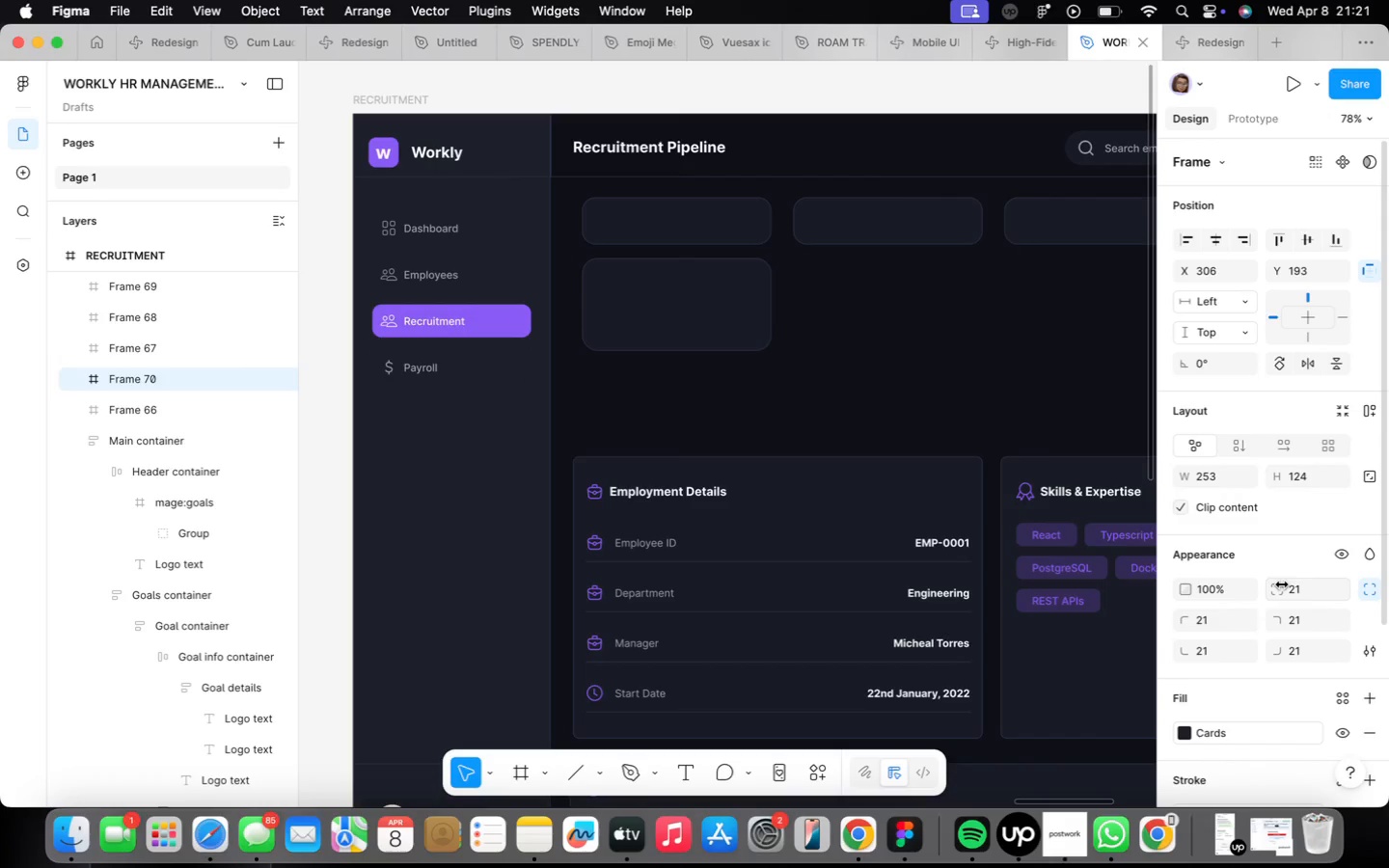 
wait(6.1)
 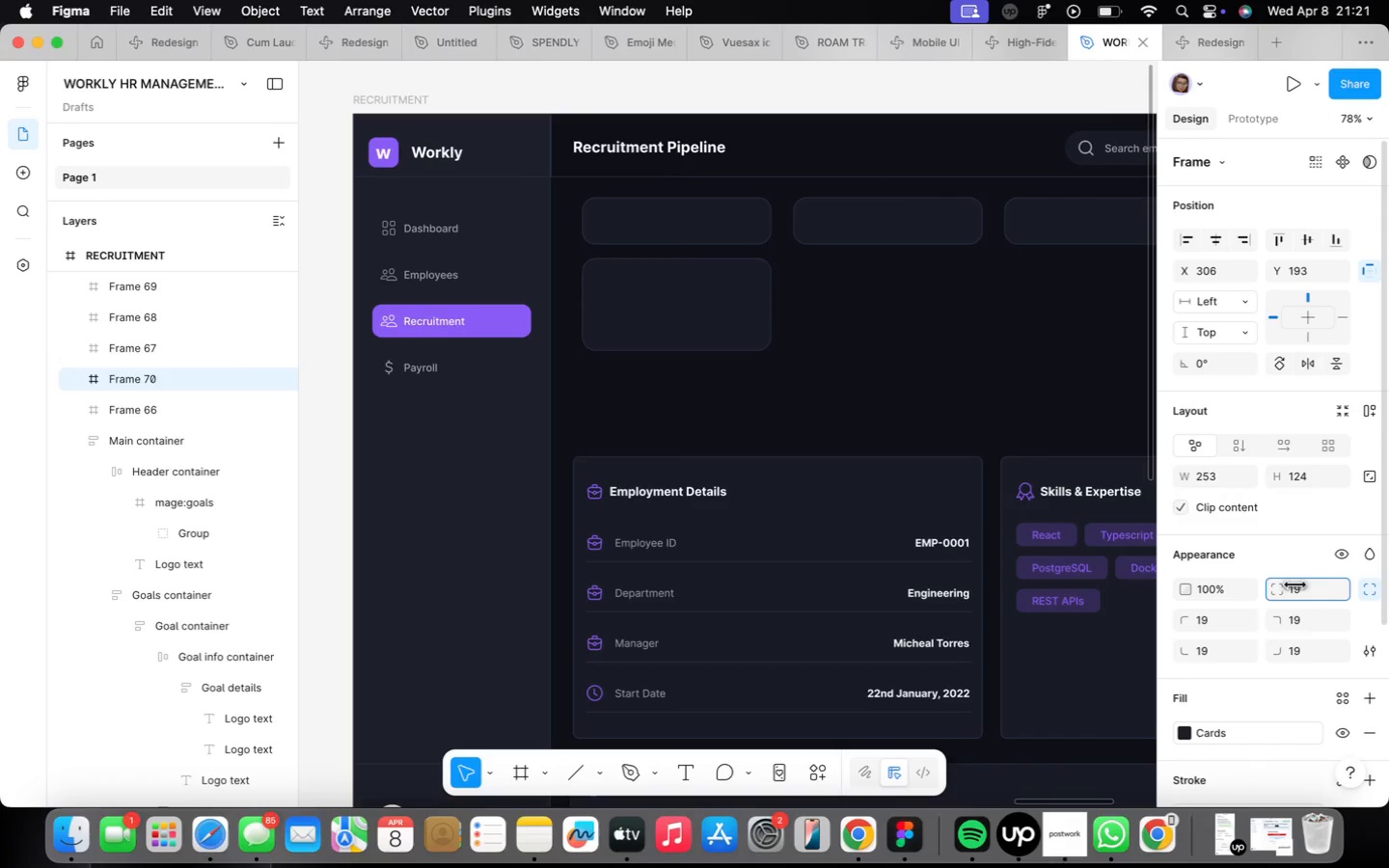 
scroll: coordinate [633, 331], scroll_direction: up, amount: 4.0
 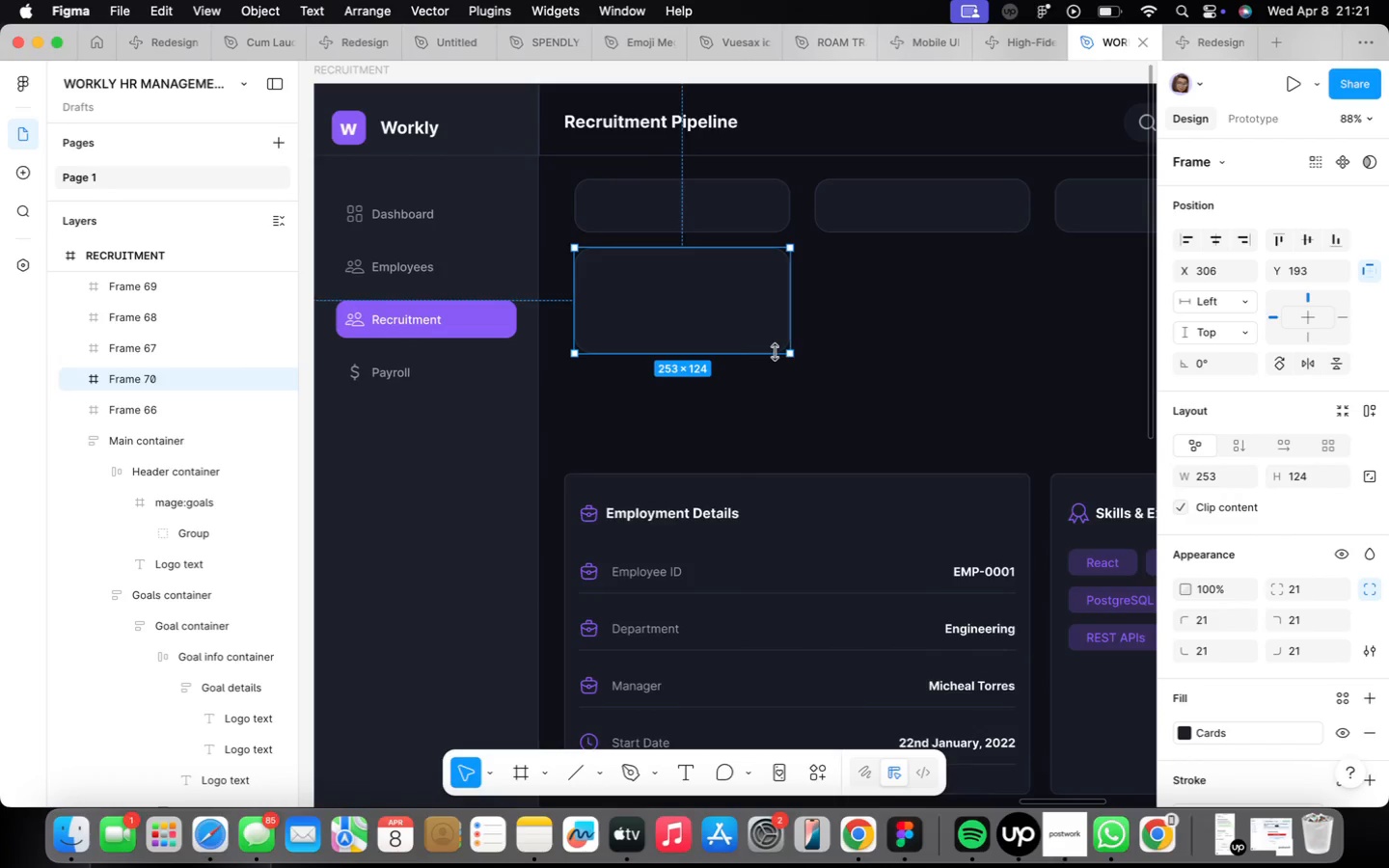 
scroll: coordinate [763, 407], scroll_direction: down, amount: 9.0
 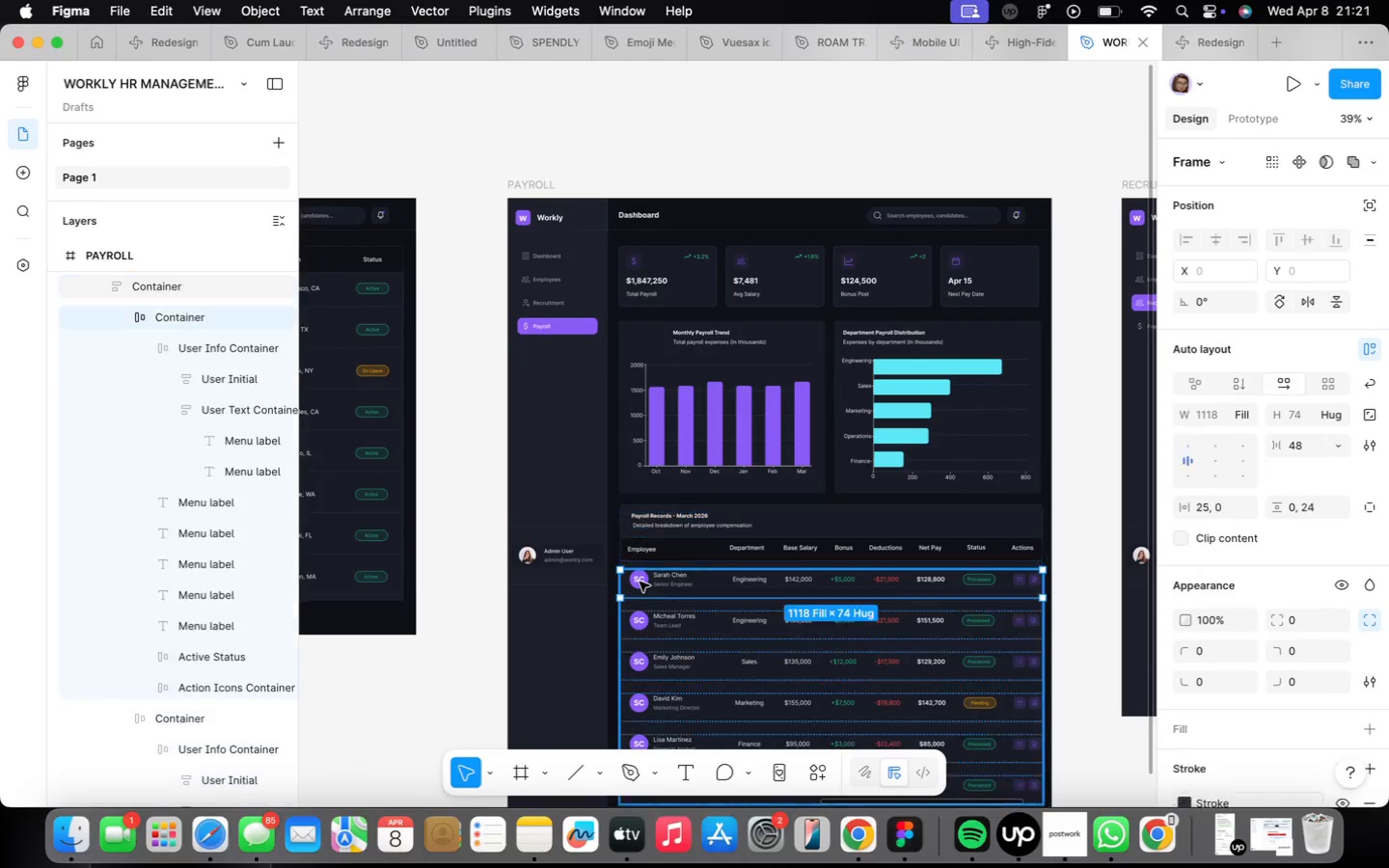 
double_click([639, 581])
 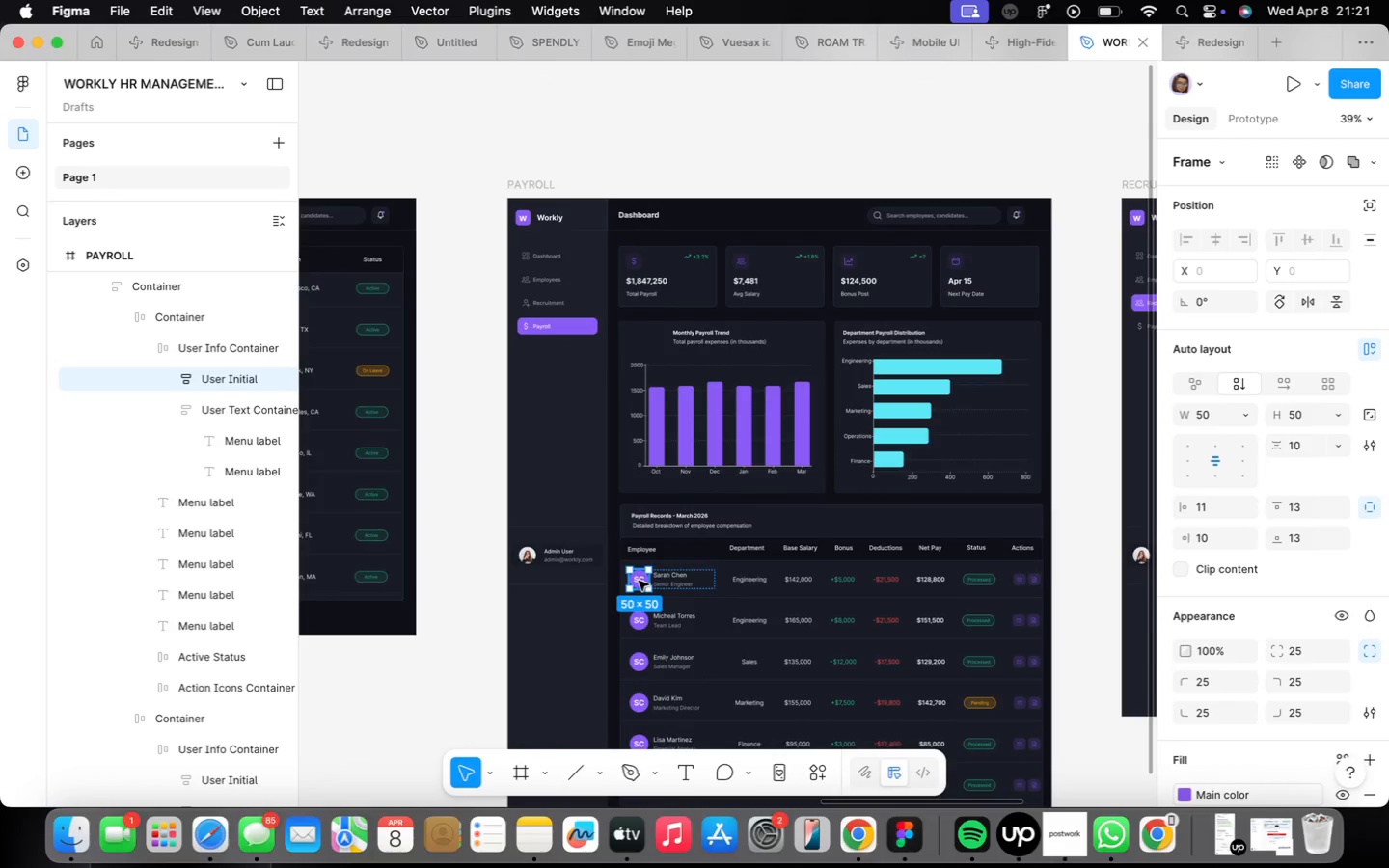 
right_click([639, 581])
 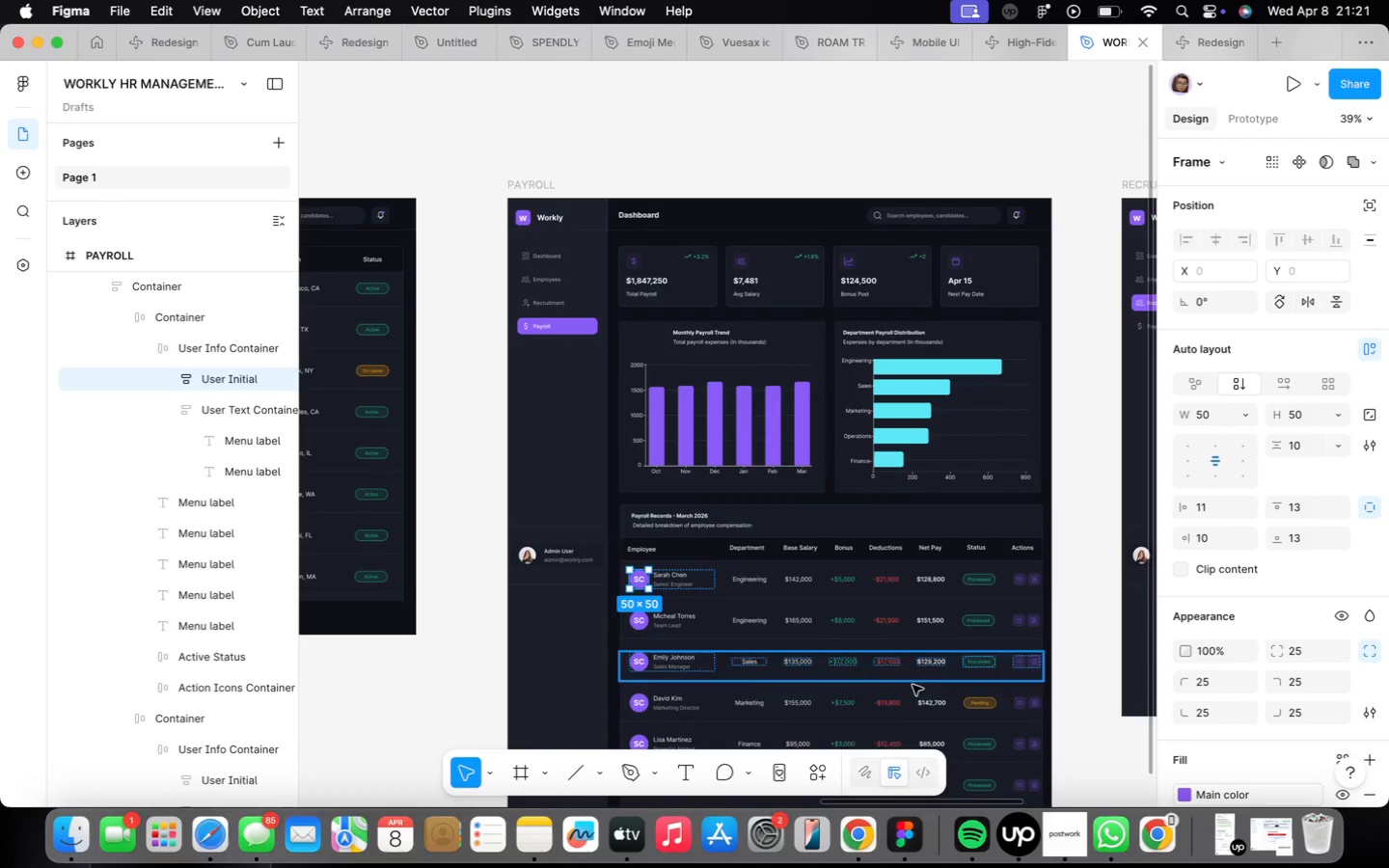 
left_click([907, 664])
 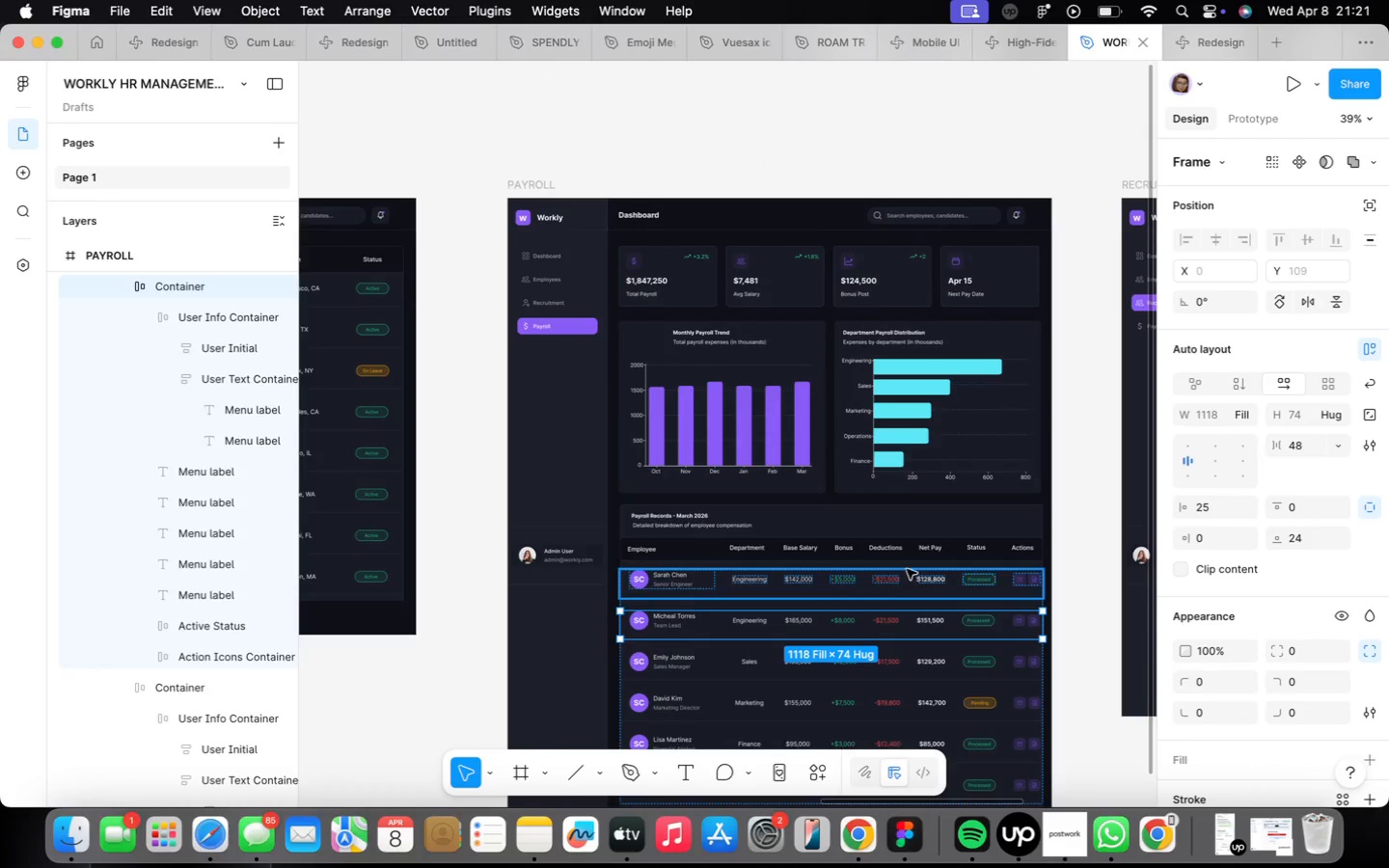 
left_click([905, 549])
 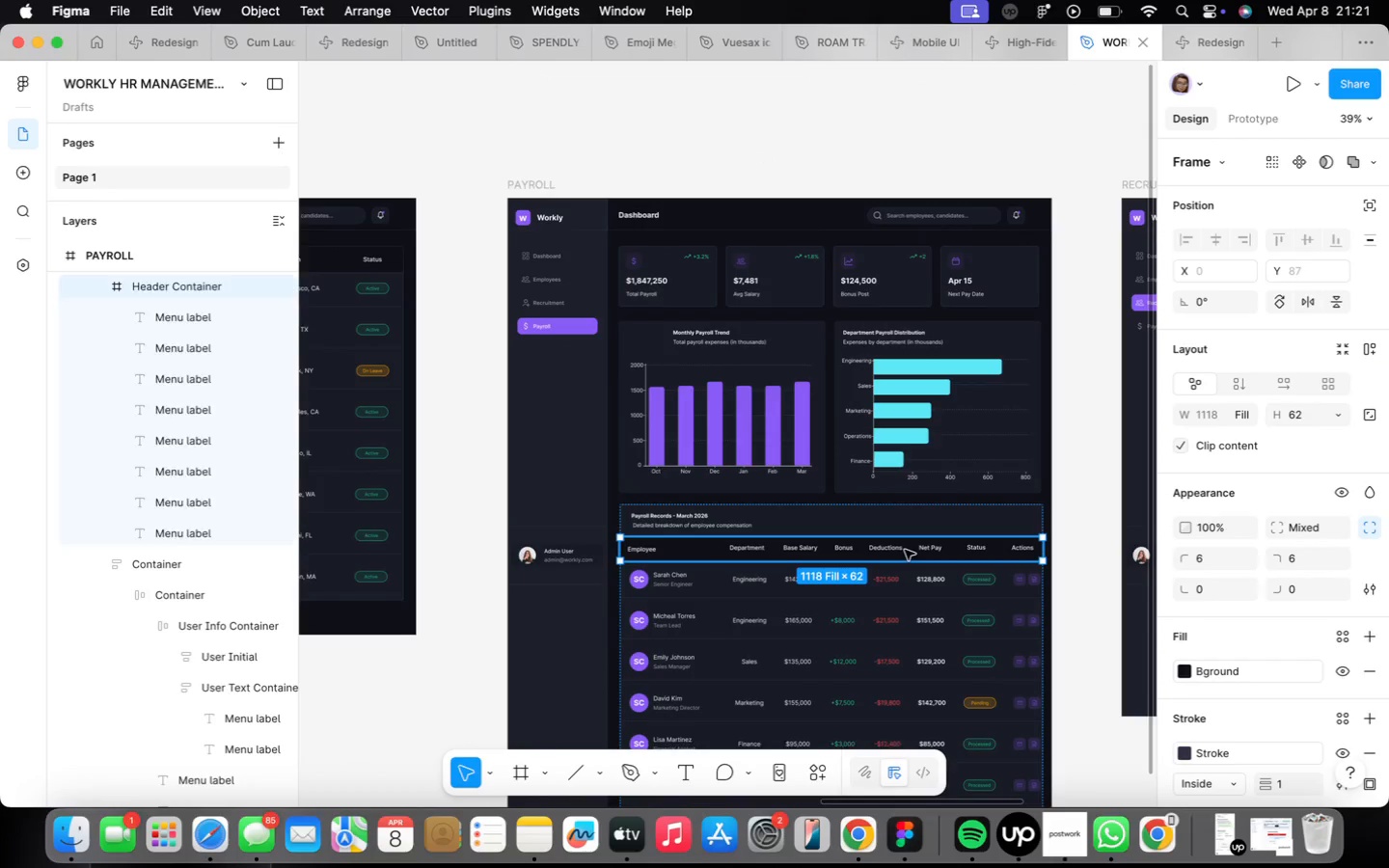 
double_click([905, 551])
 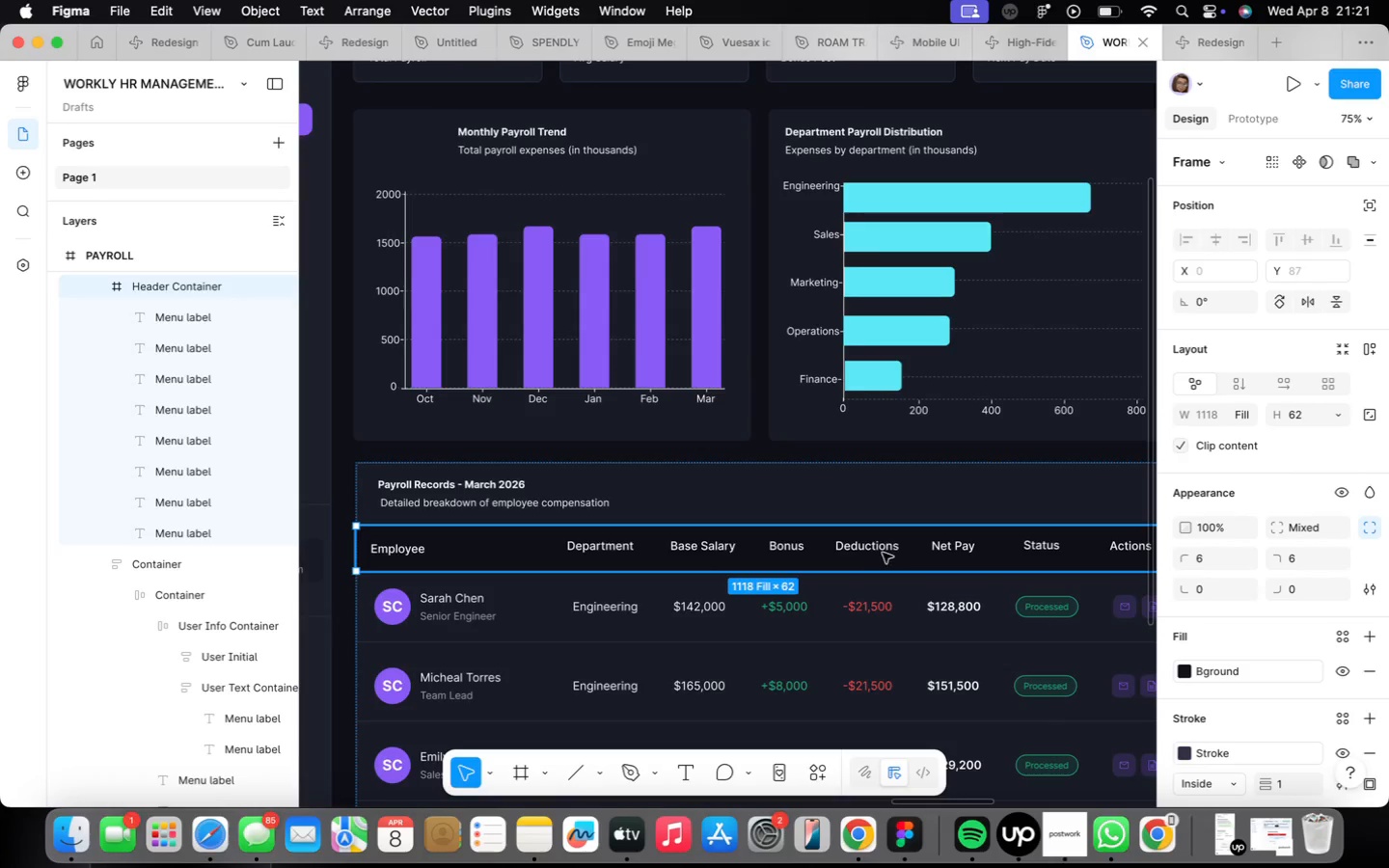 
scroll: coordinate [905, 551], scroll_direction: up, amount: 7.0
 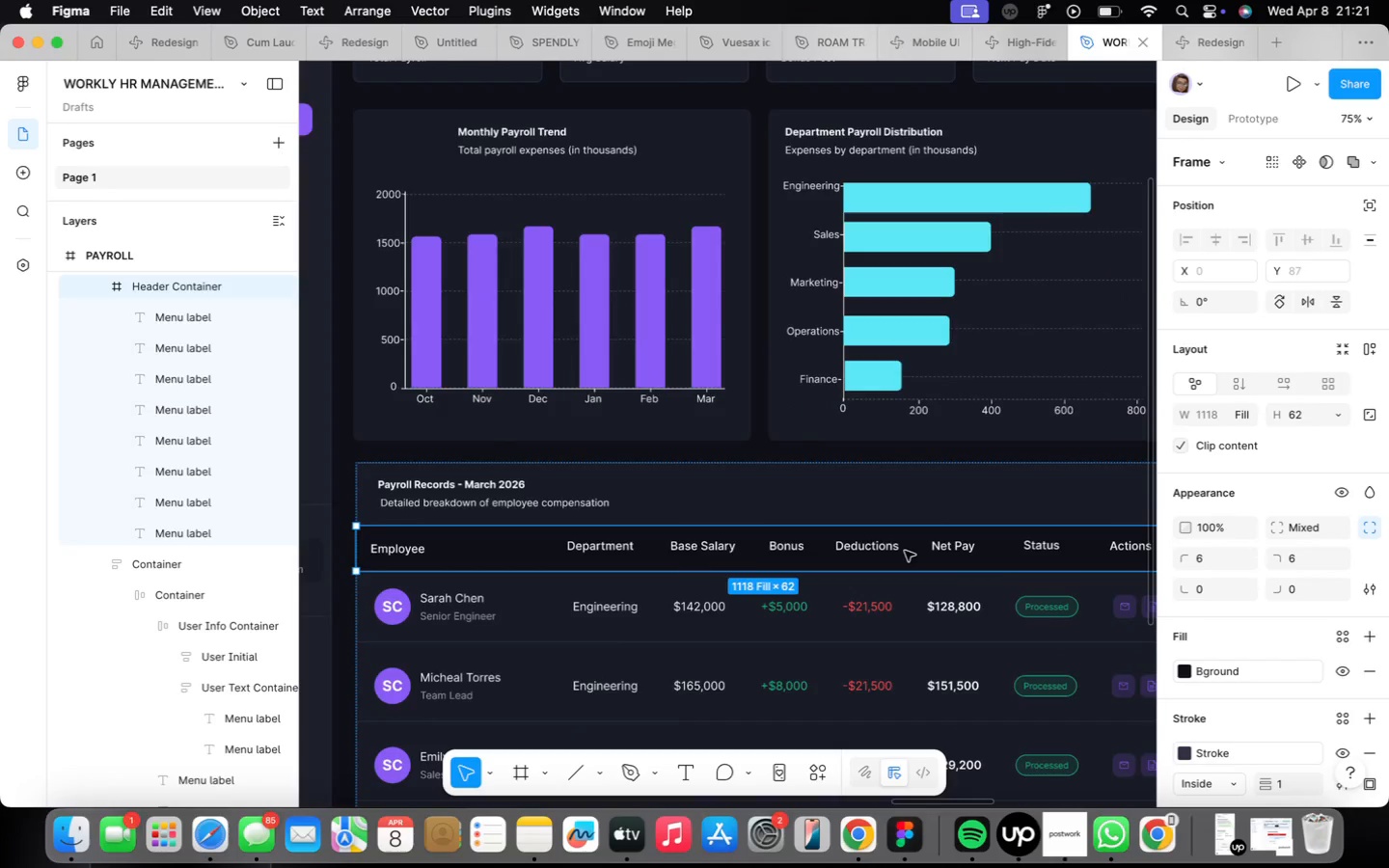 
double_click([878, 554])
 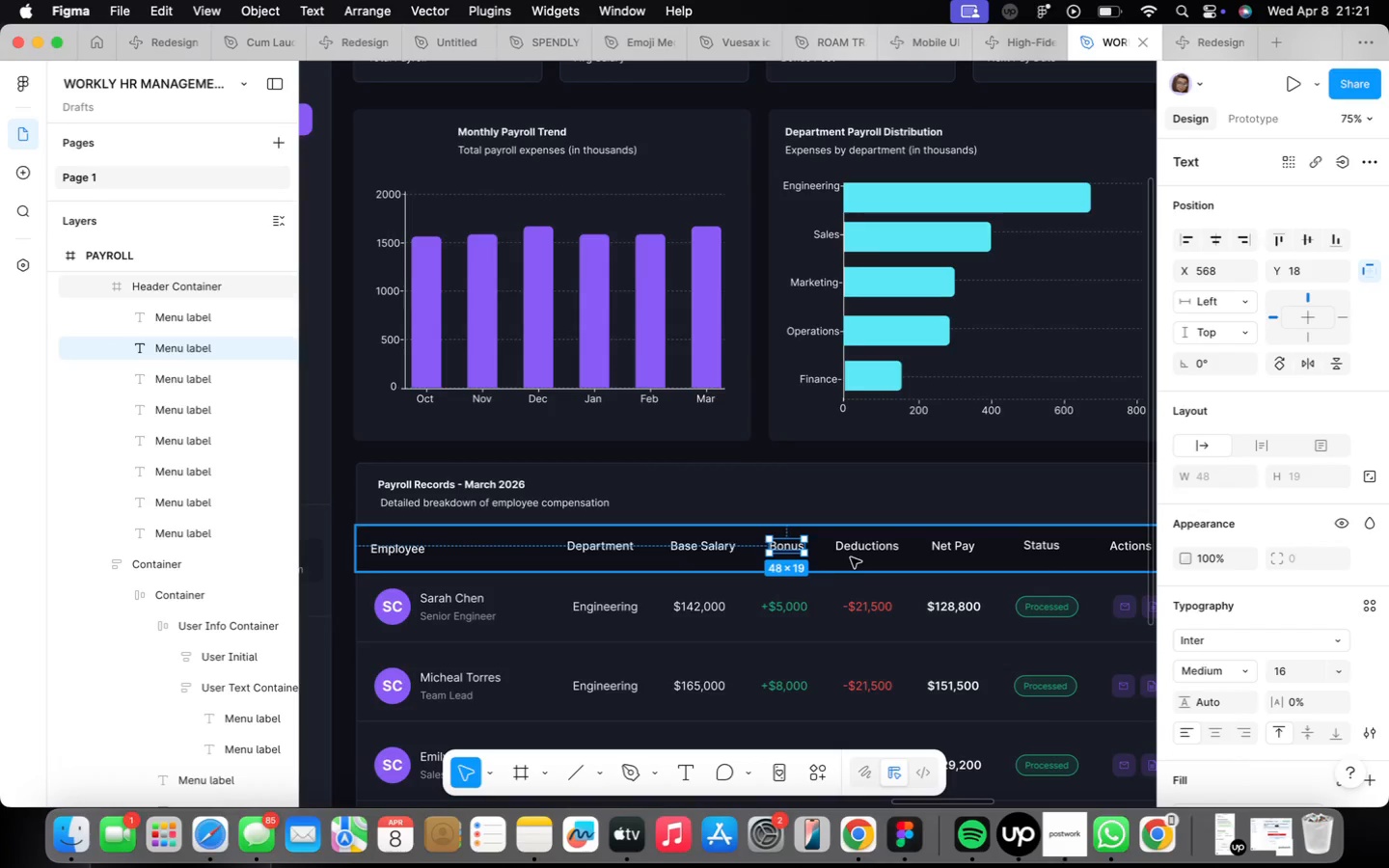 
left_click([856, 569])
 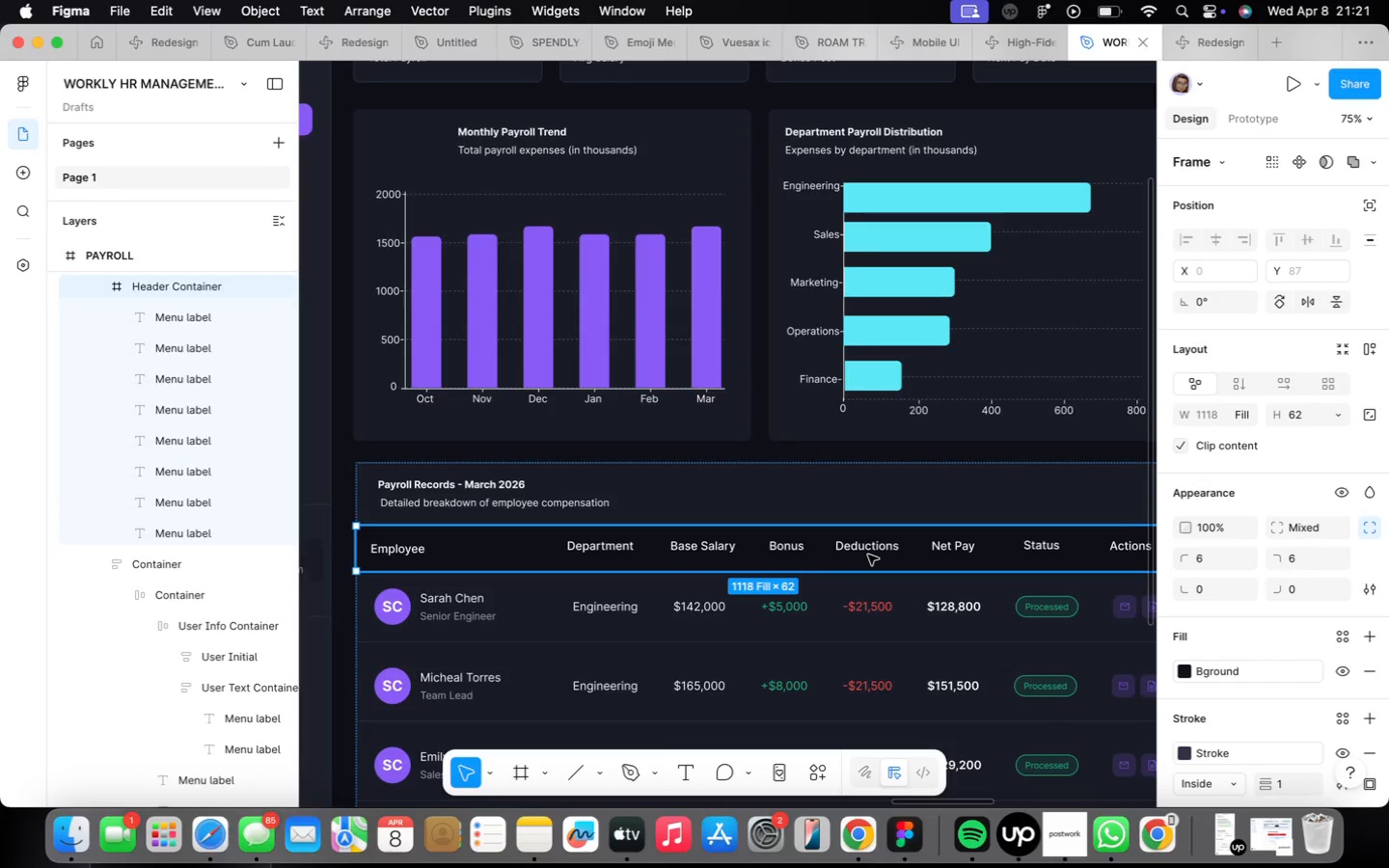 
right_click([868, 555])
 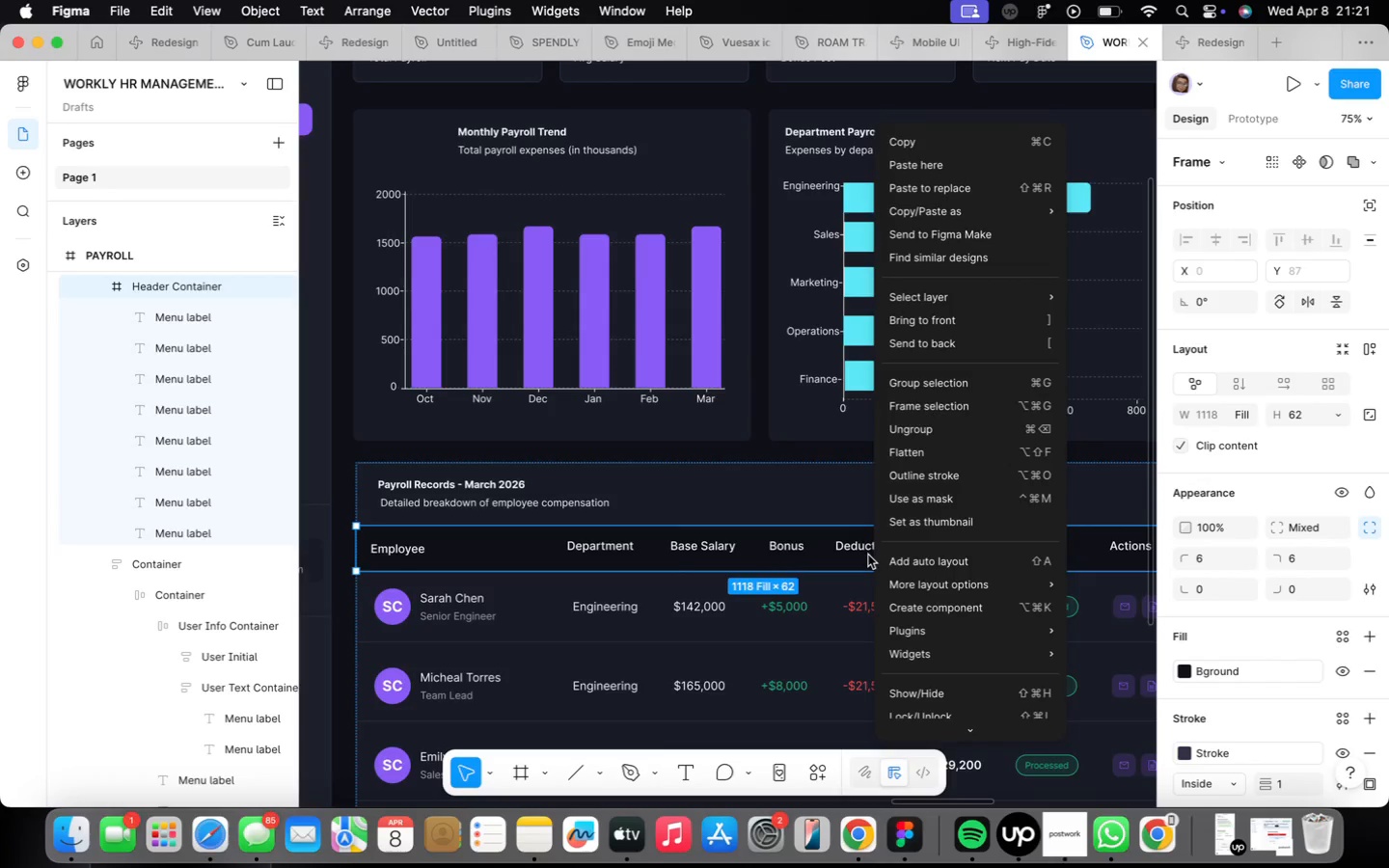 
left_click([868, 555])
 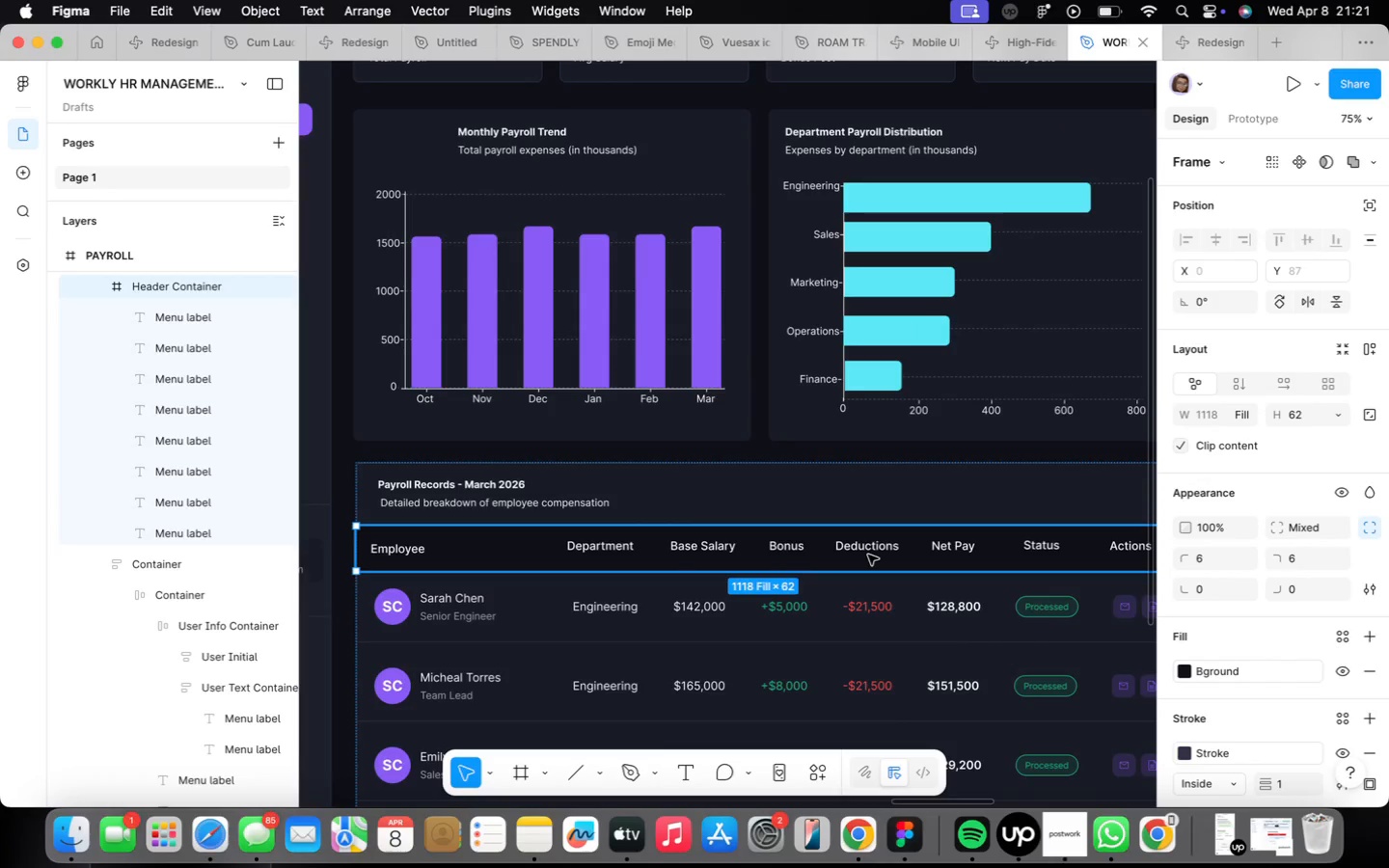 
key(Control+Shift+A)
 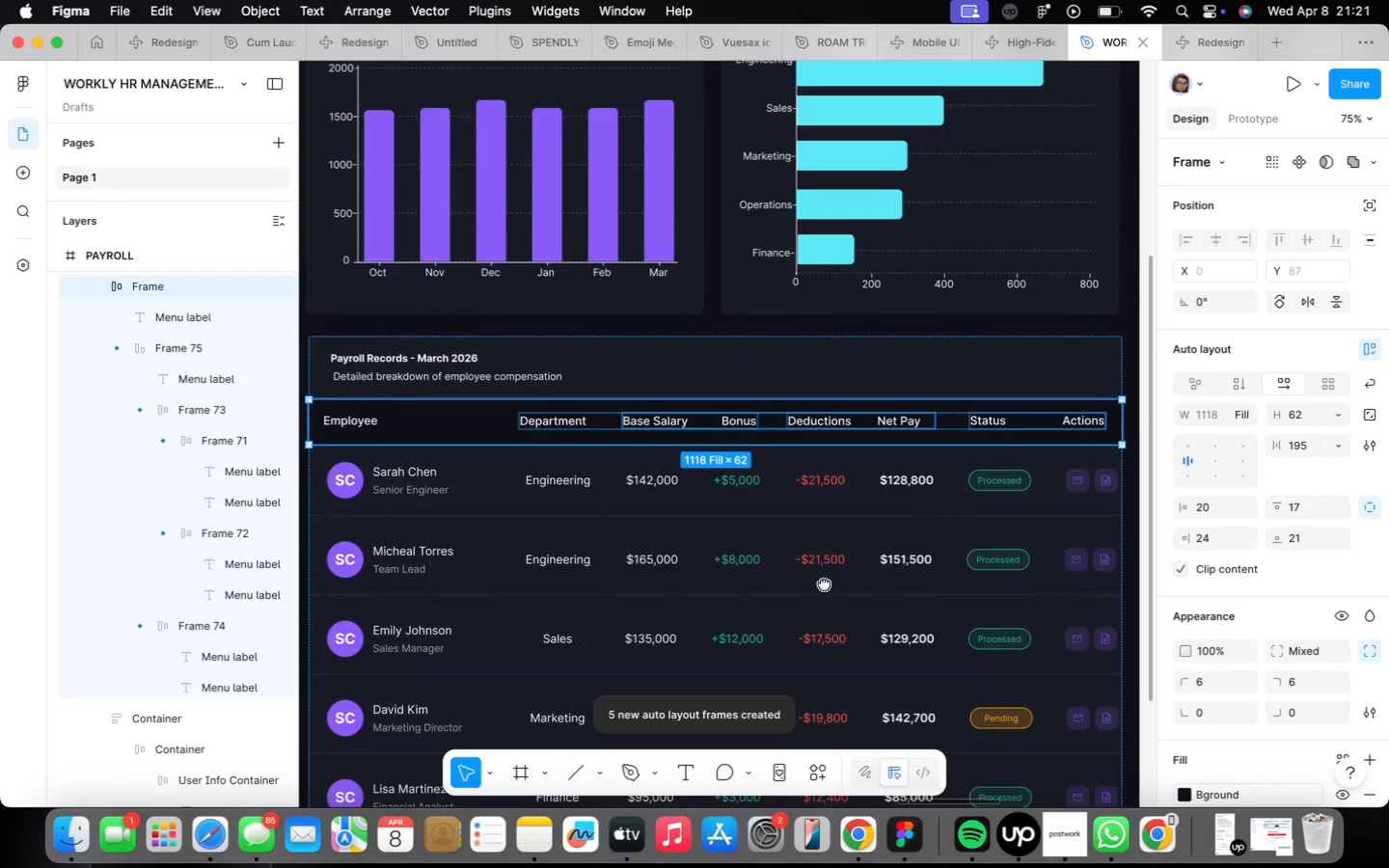 
left_click([982, 258])
 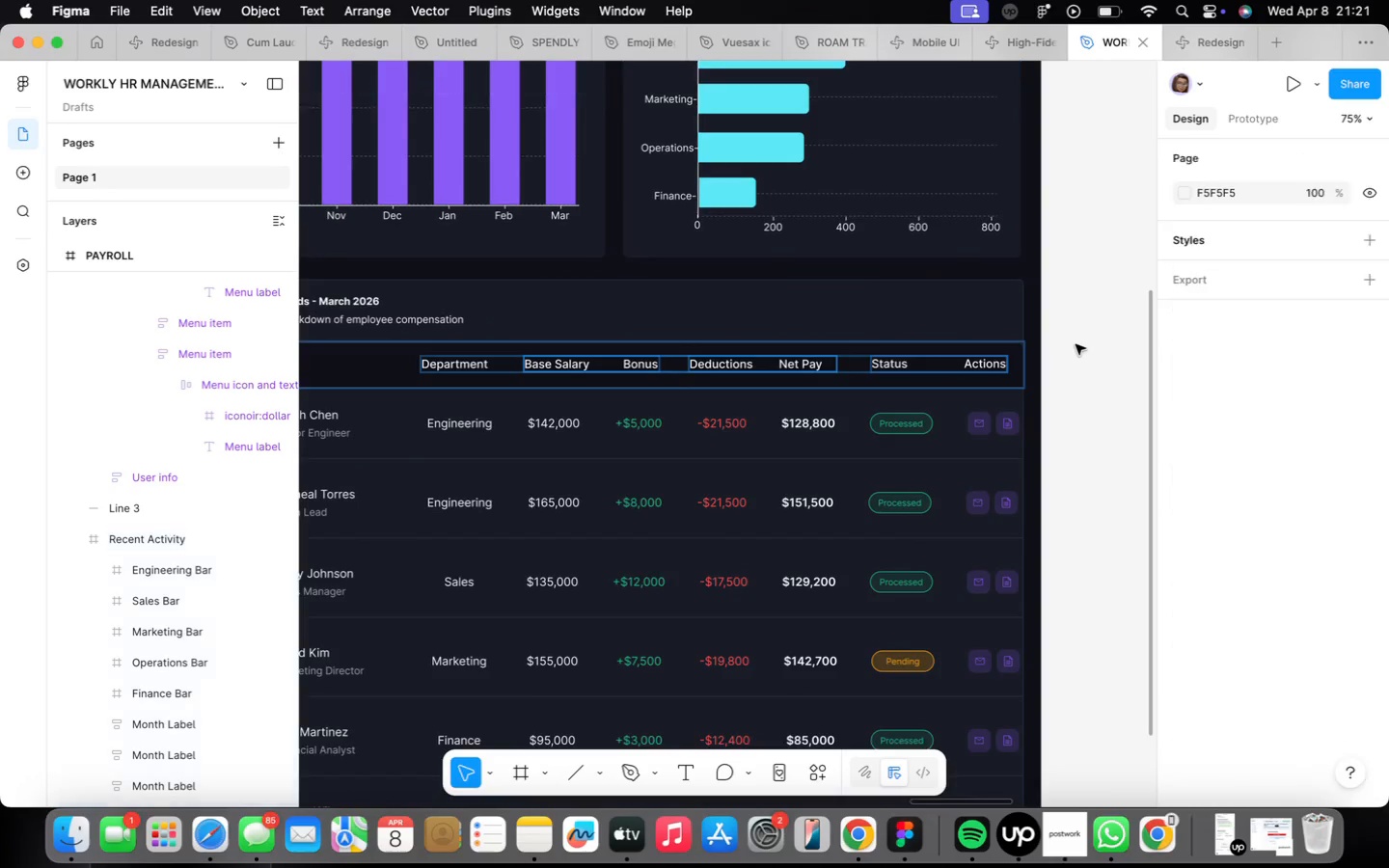 
double_click([1076, 341])
 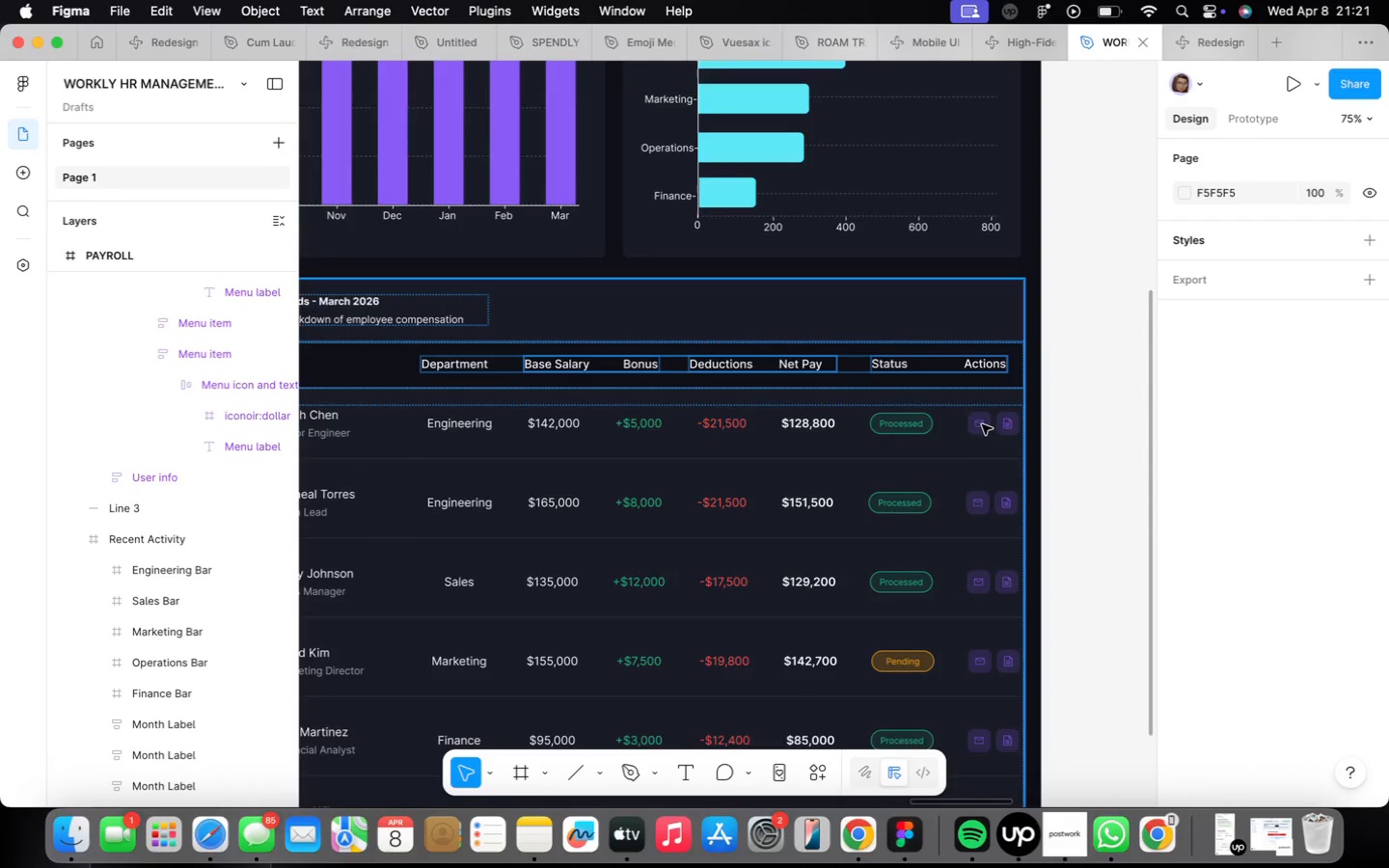 
double_click([961, 444])
 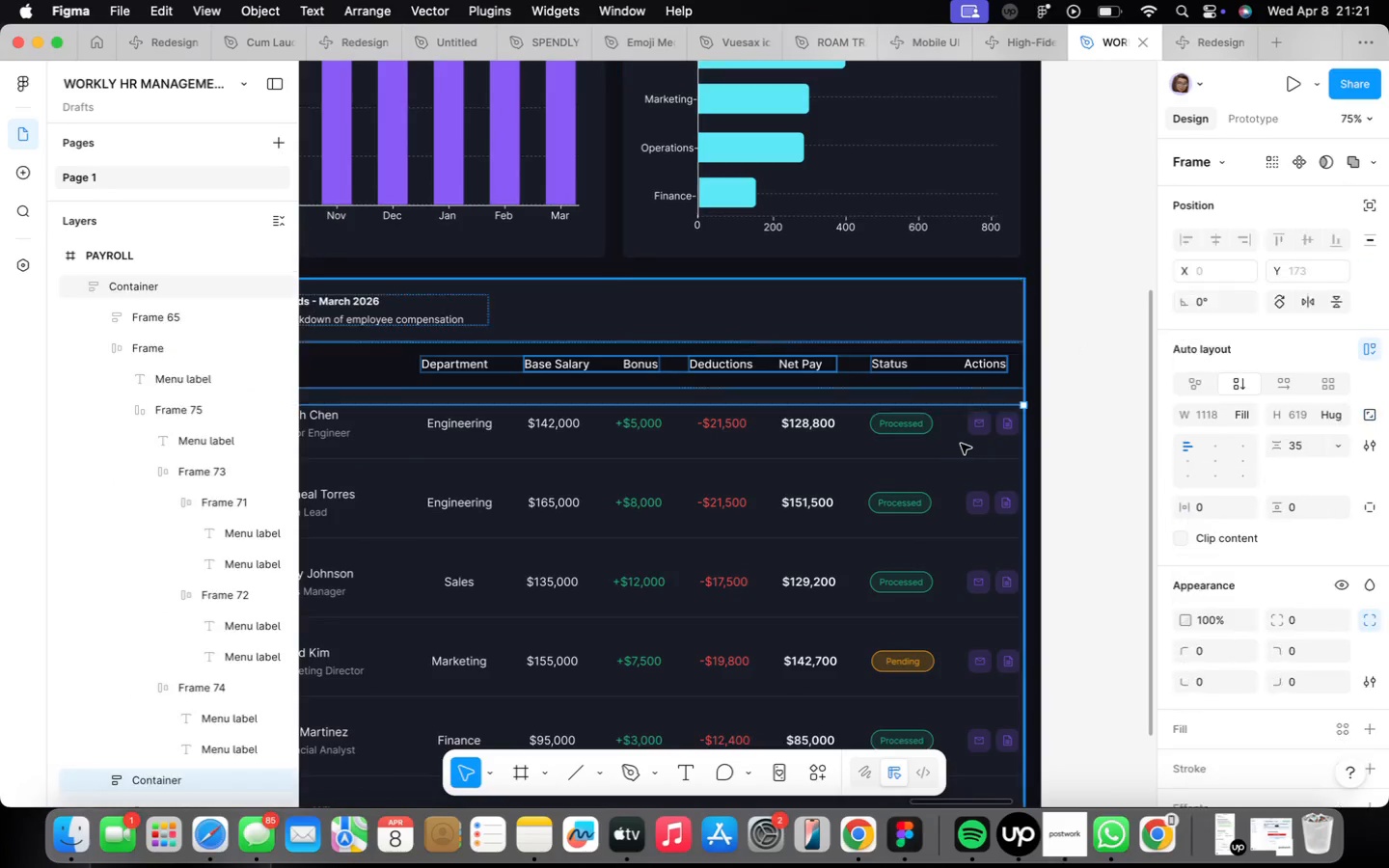 
triple_click([961, 444])
 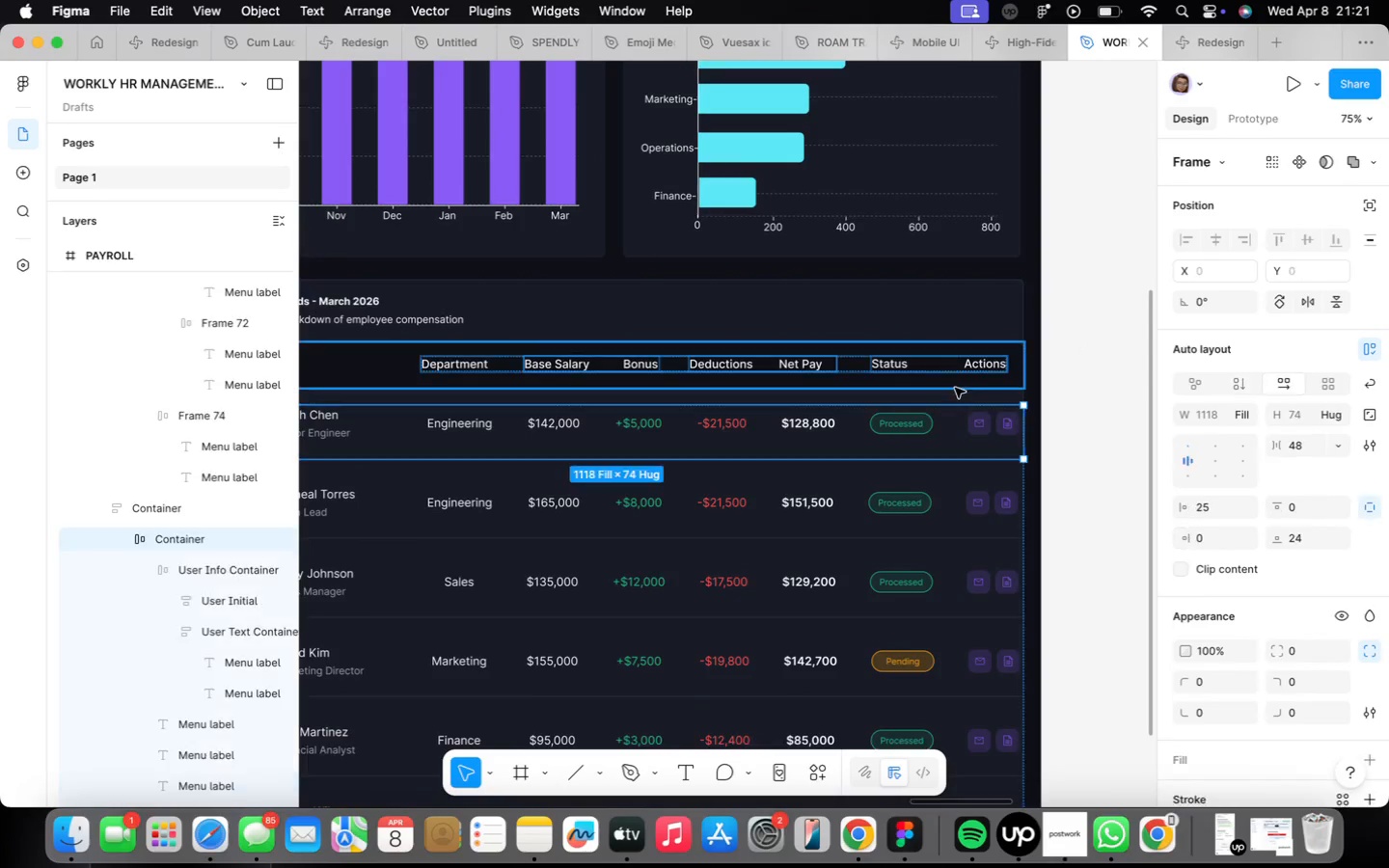 
triple_click([953, 384])
 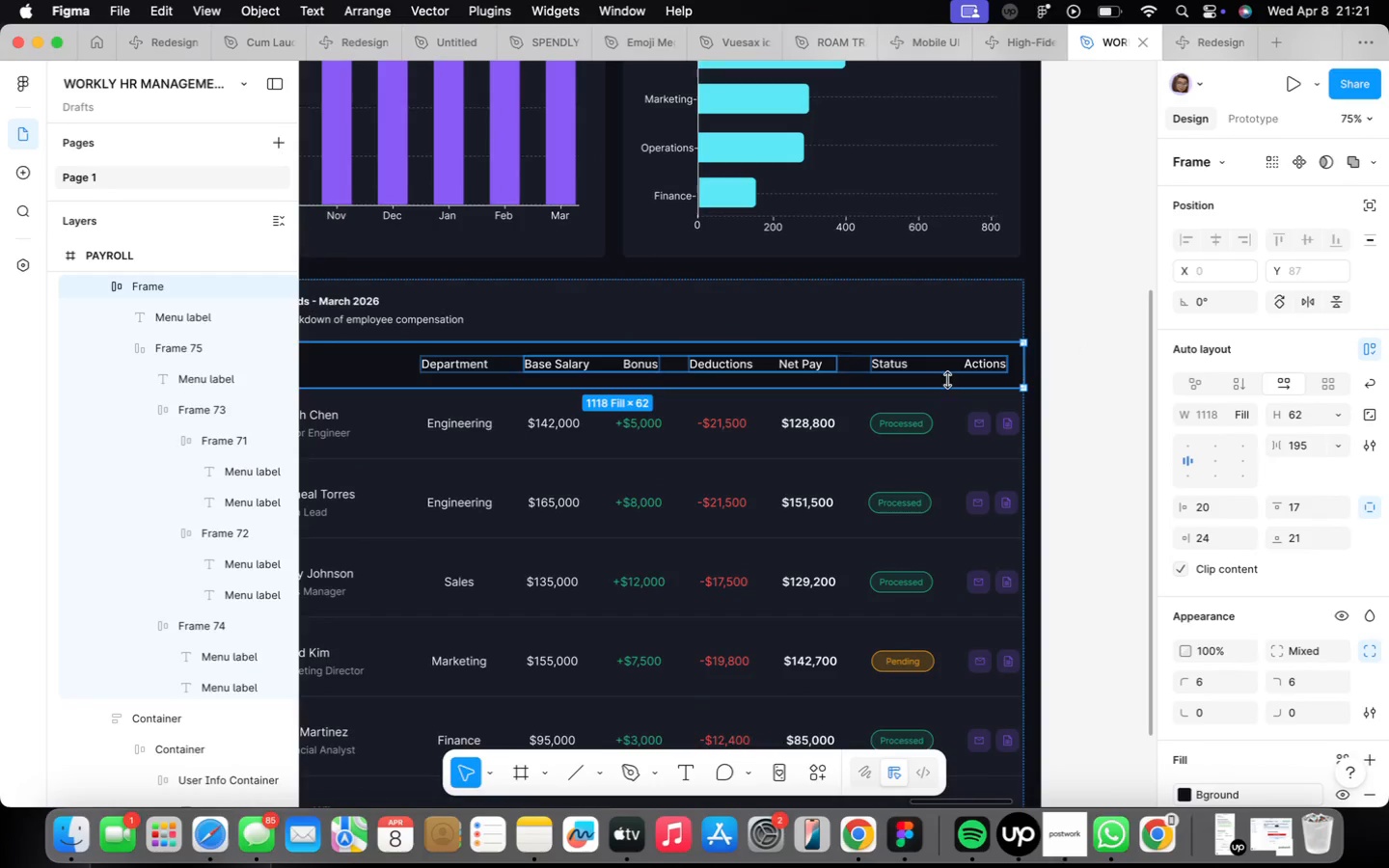 
triple_click([945, 371])
 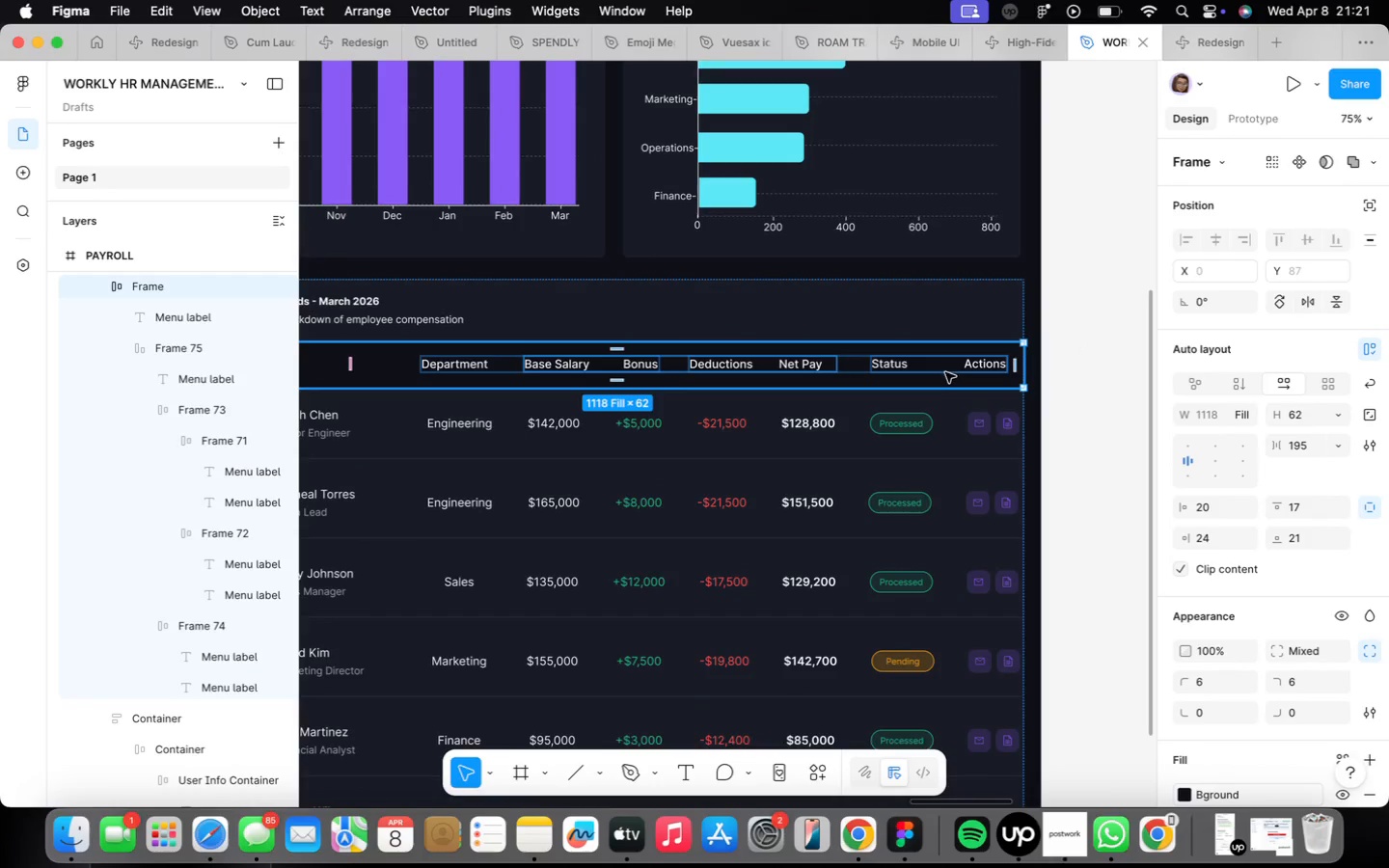 
triple_click([945, 371])
 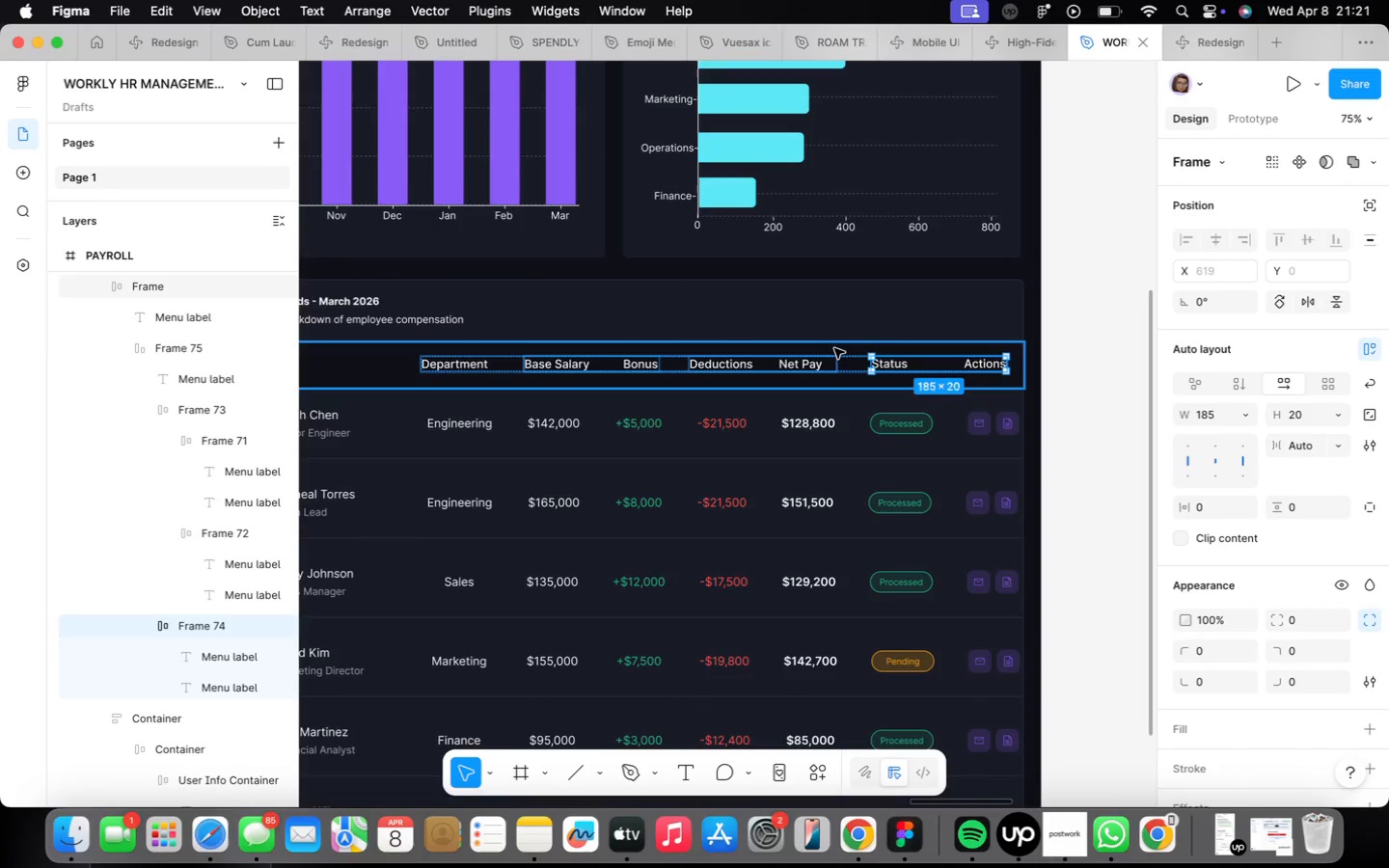 
left_click([852, 364])
 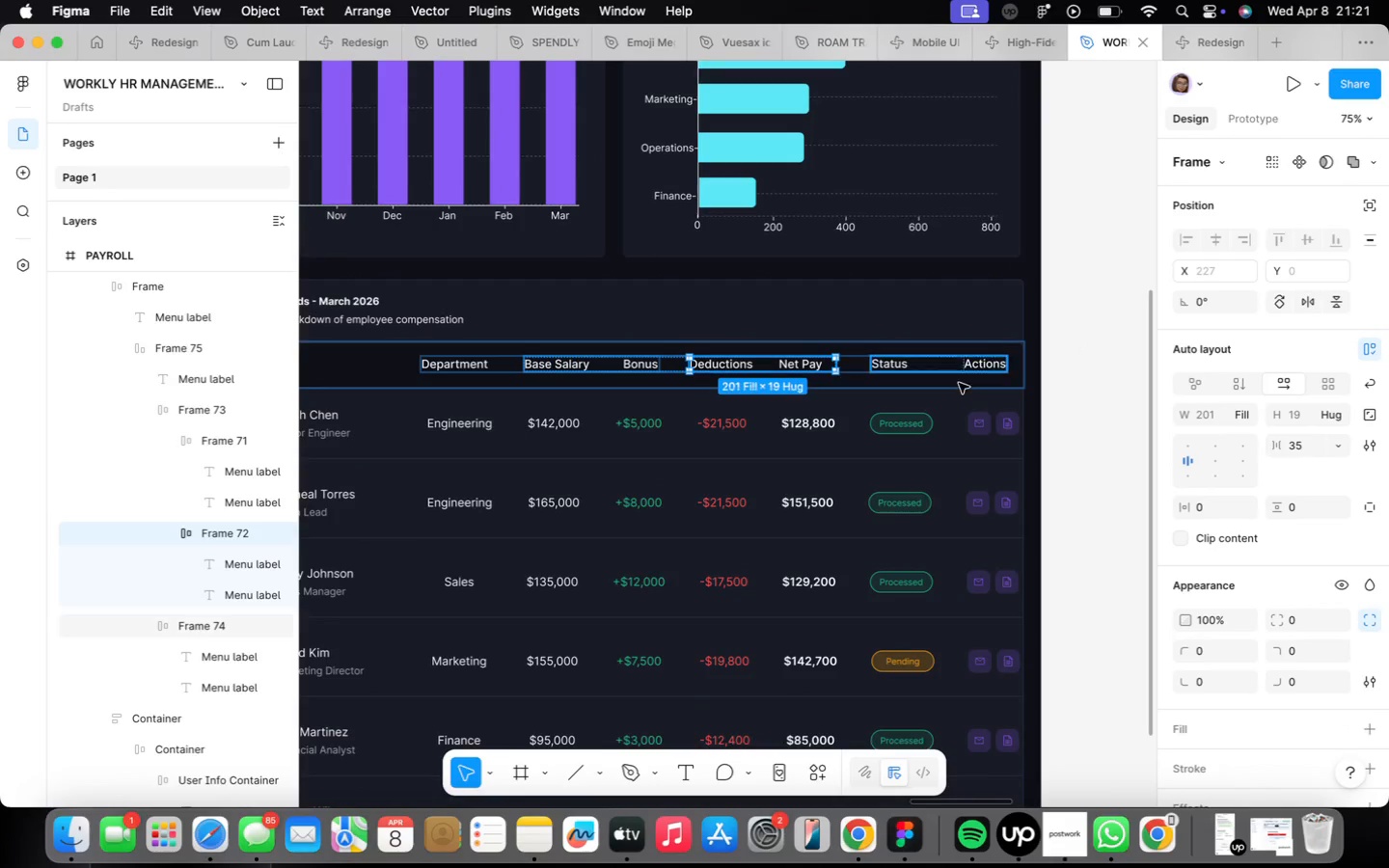 
left_click([1086, 475])
 